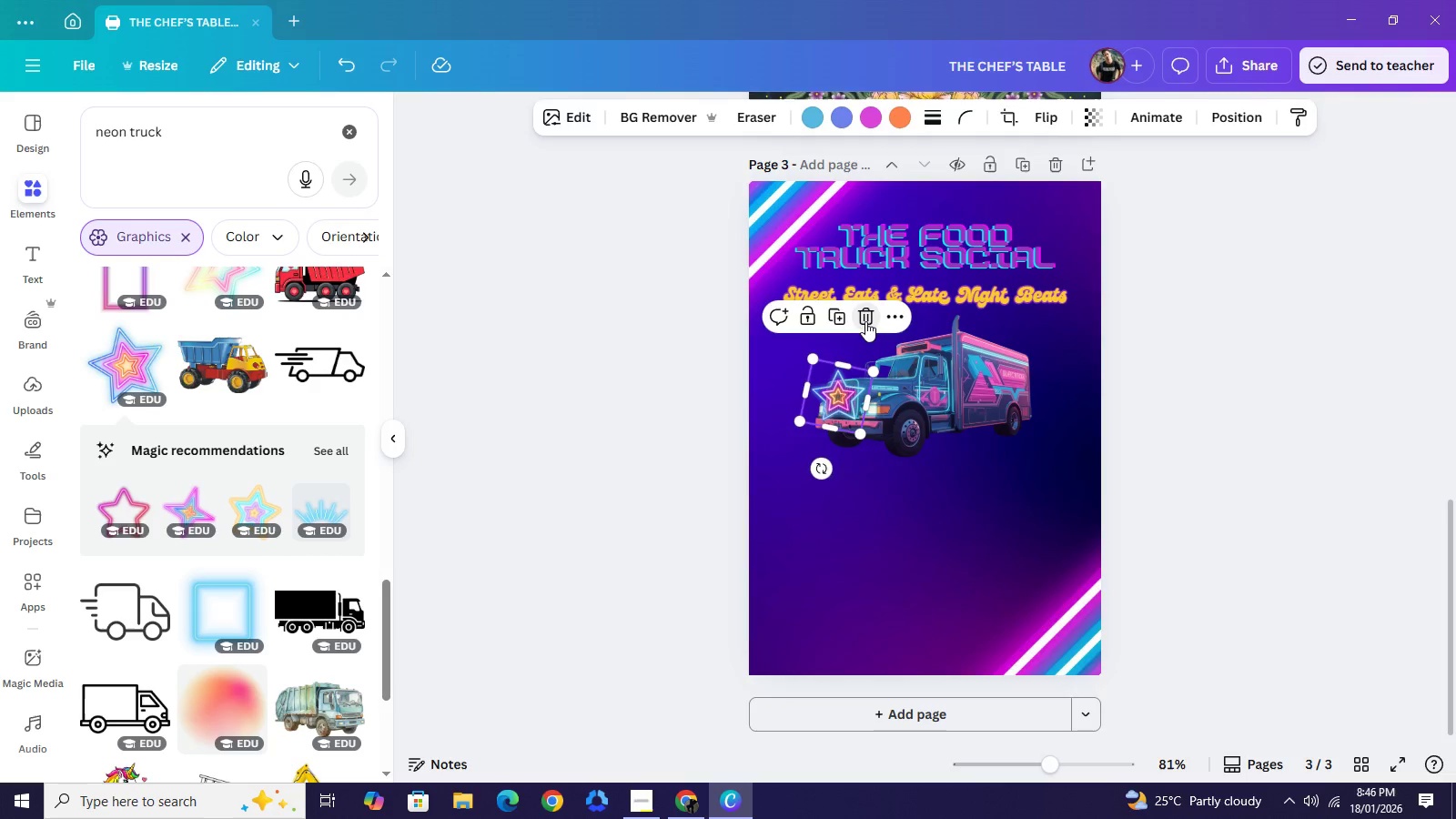 
left_click([865, 321])
 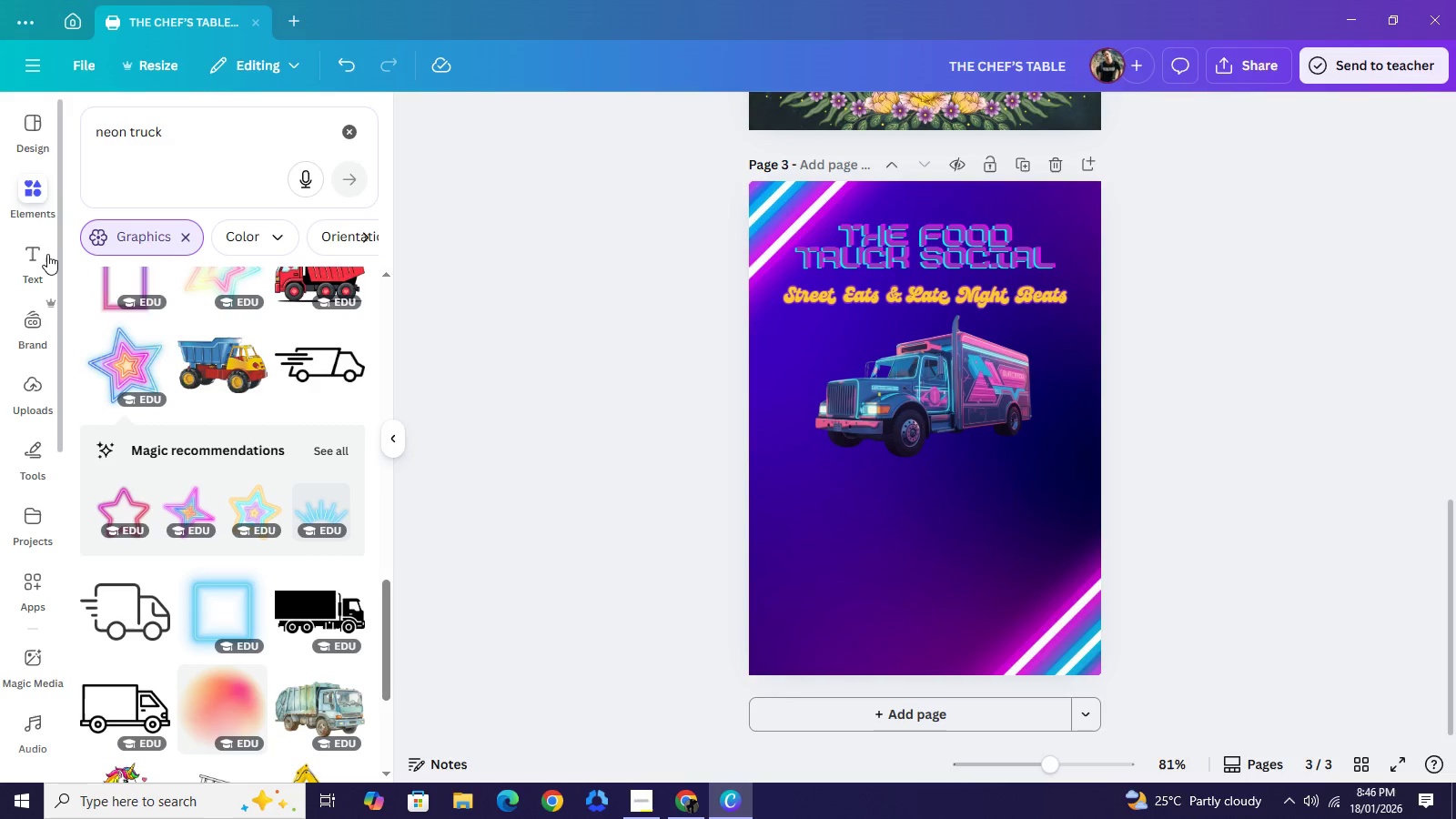 
left_click([38, 255])
 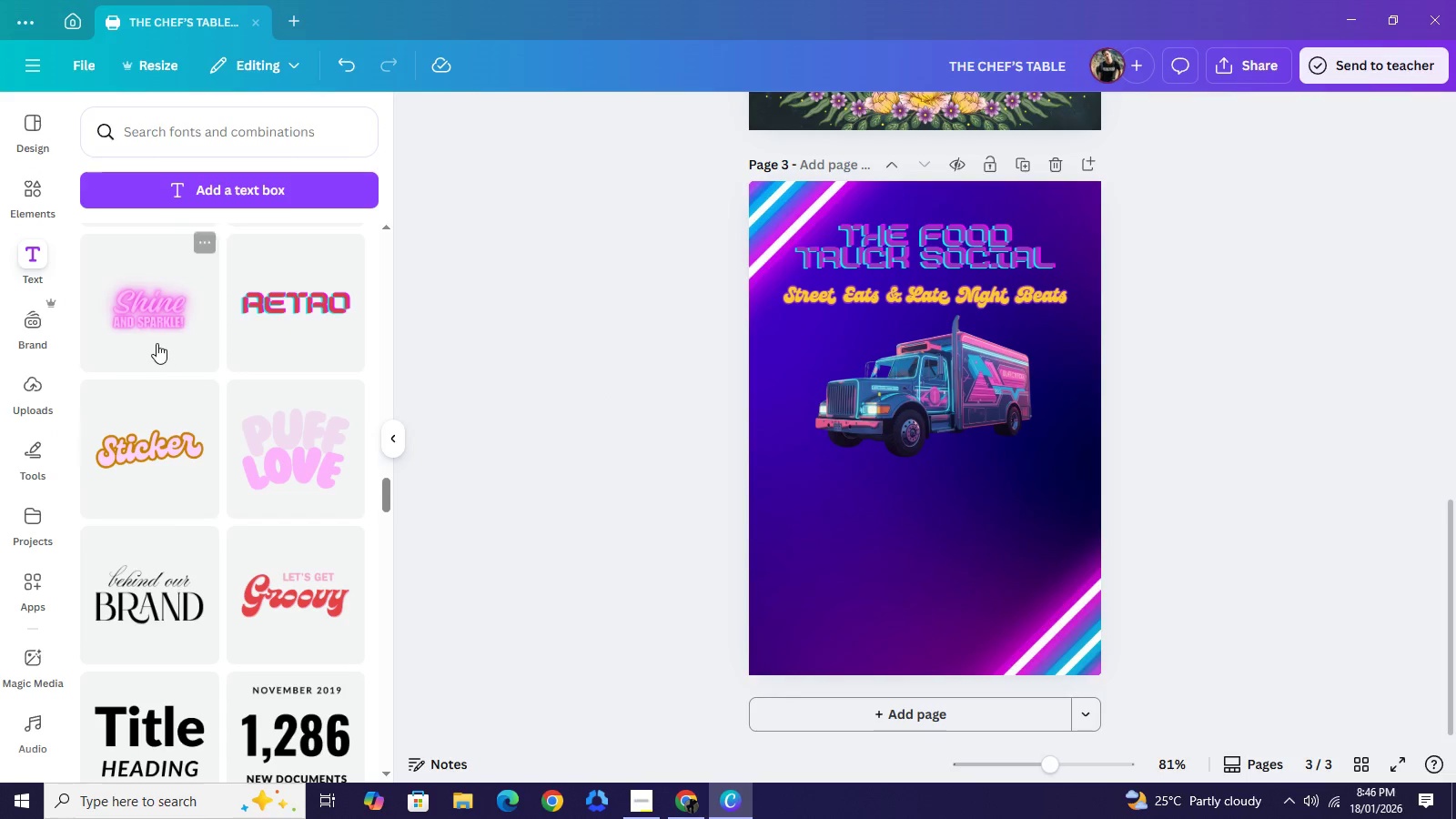 
scroll: coordinate [174, 496], scroll_direction: down, amount: 13.0
 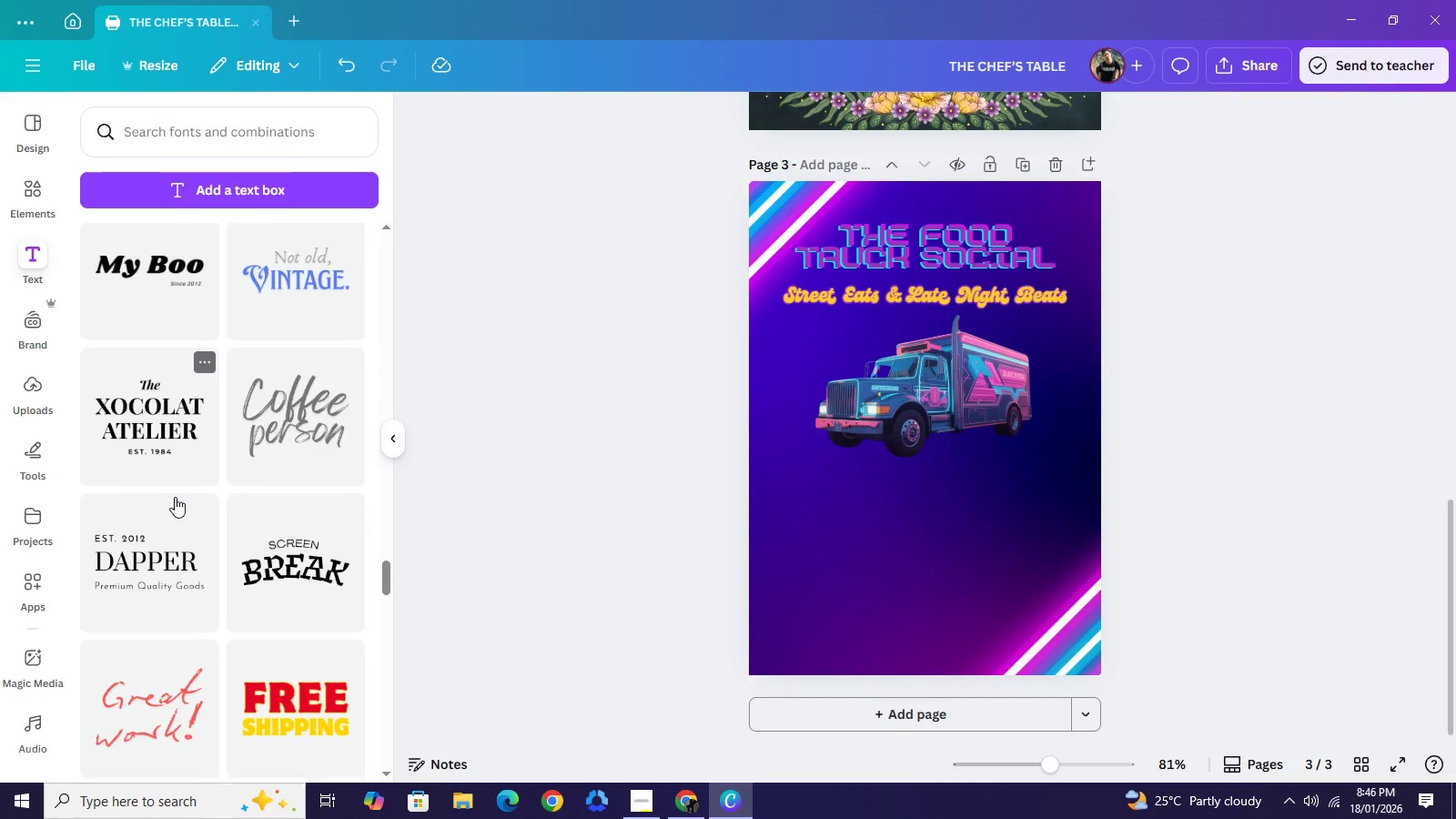 
scroll: coordinate [175, 497], scroll_direction: down, amount: 2.0
 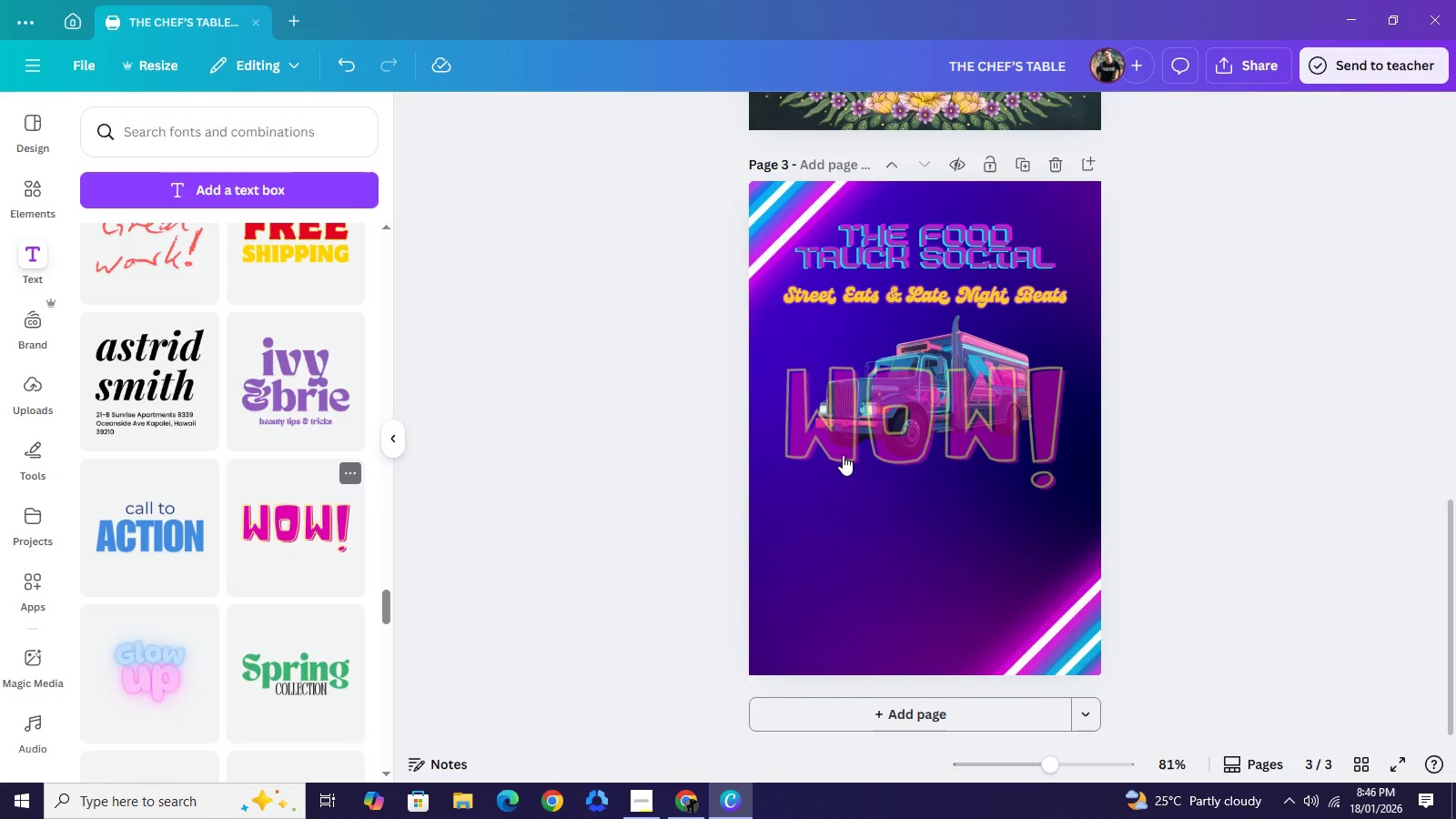 
left_click_drag(start_coordinate=[923, 432], to_coordinate=[927, 544])
 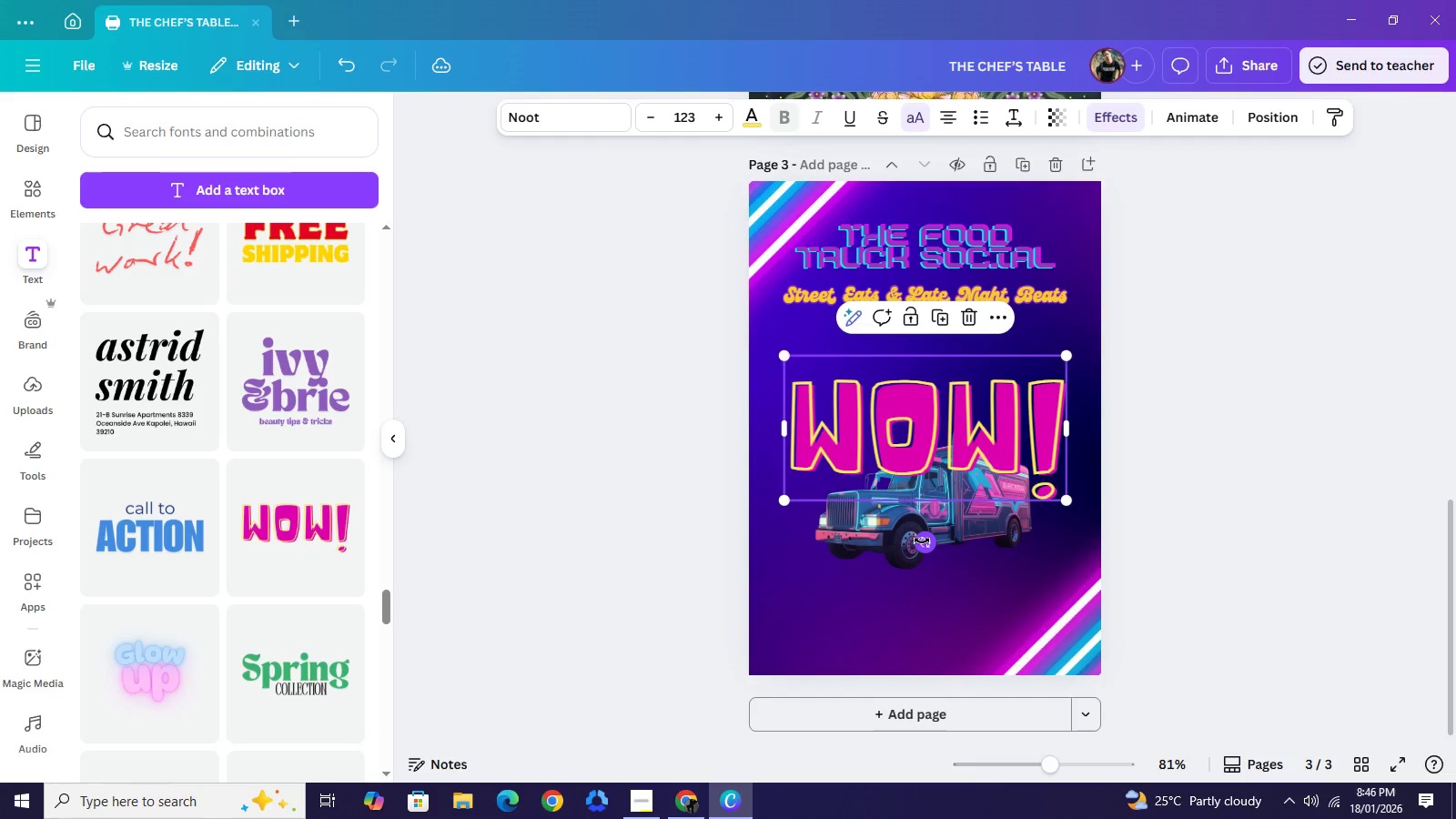 
key(Control+Z)
 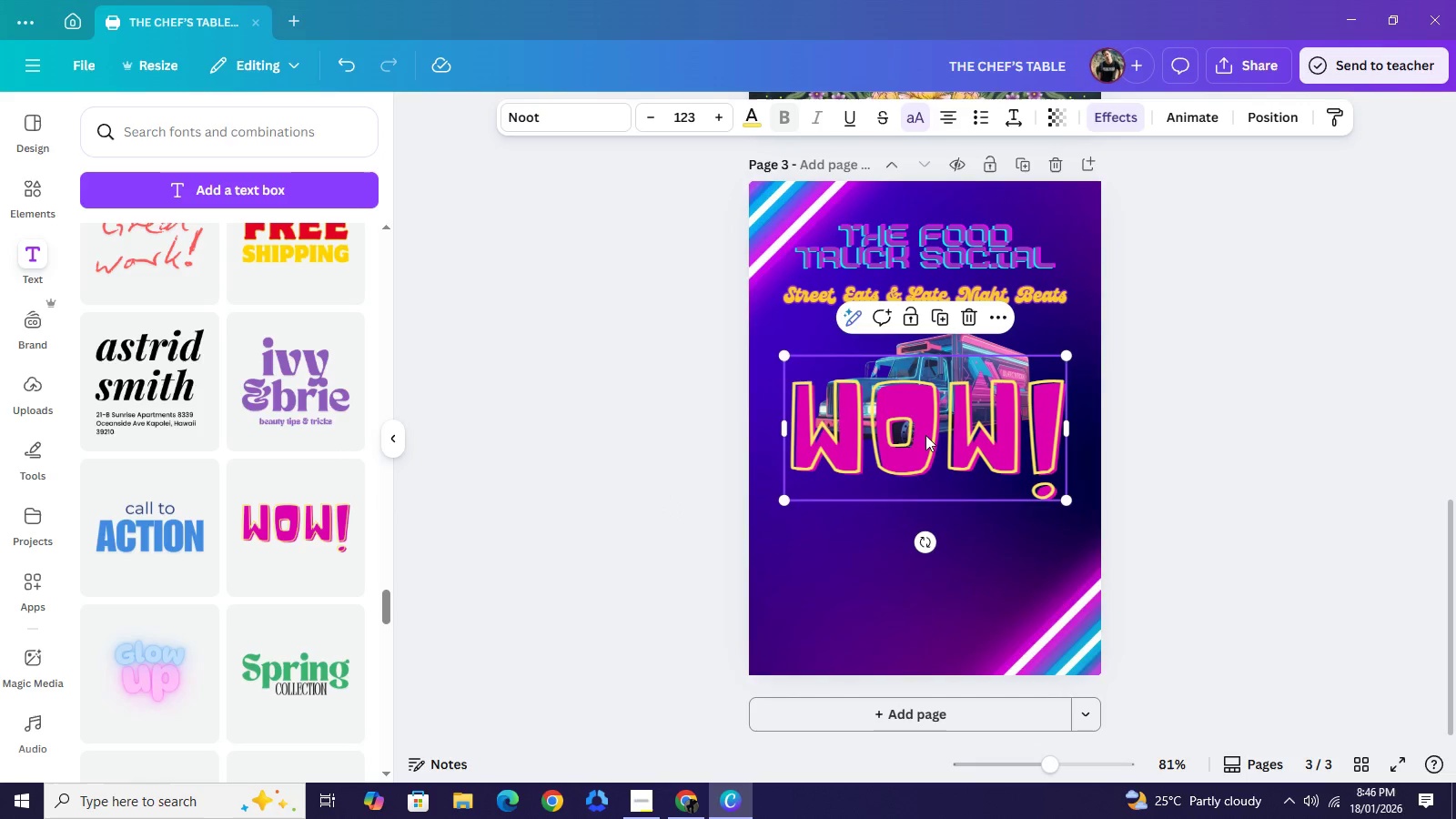 
left_click_drag(start_coordinate=[935, 435], to_coordinate=[941, 505])
 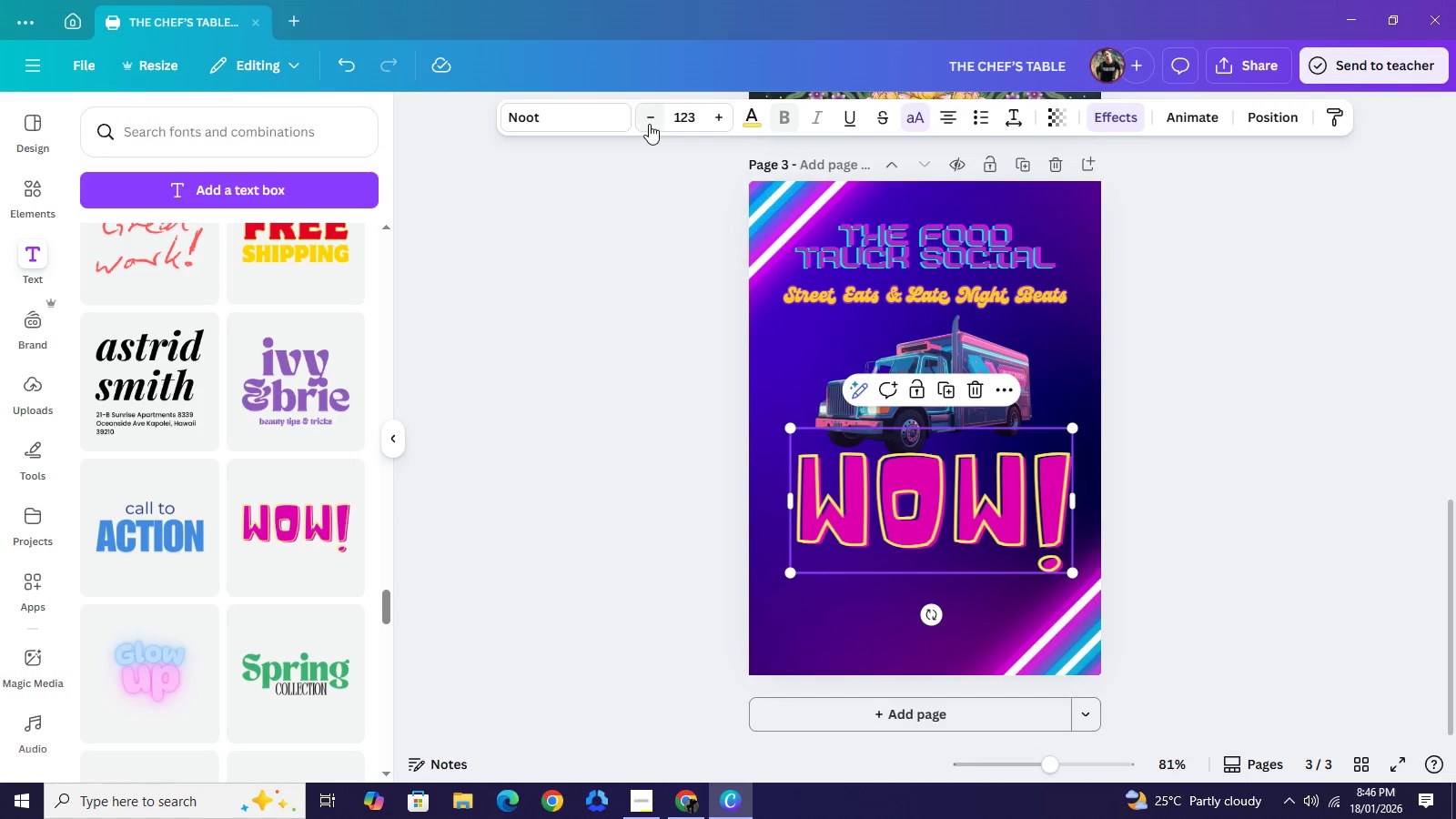 
double_click([649, 124])
 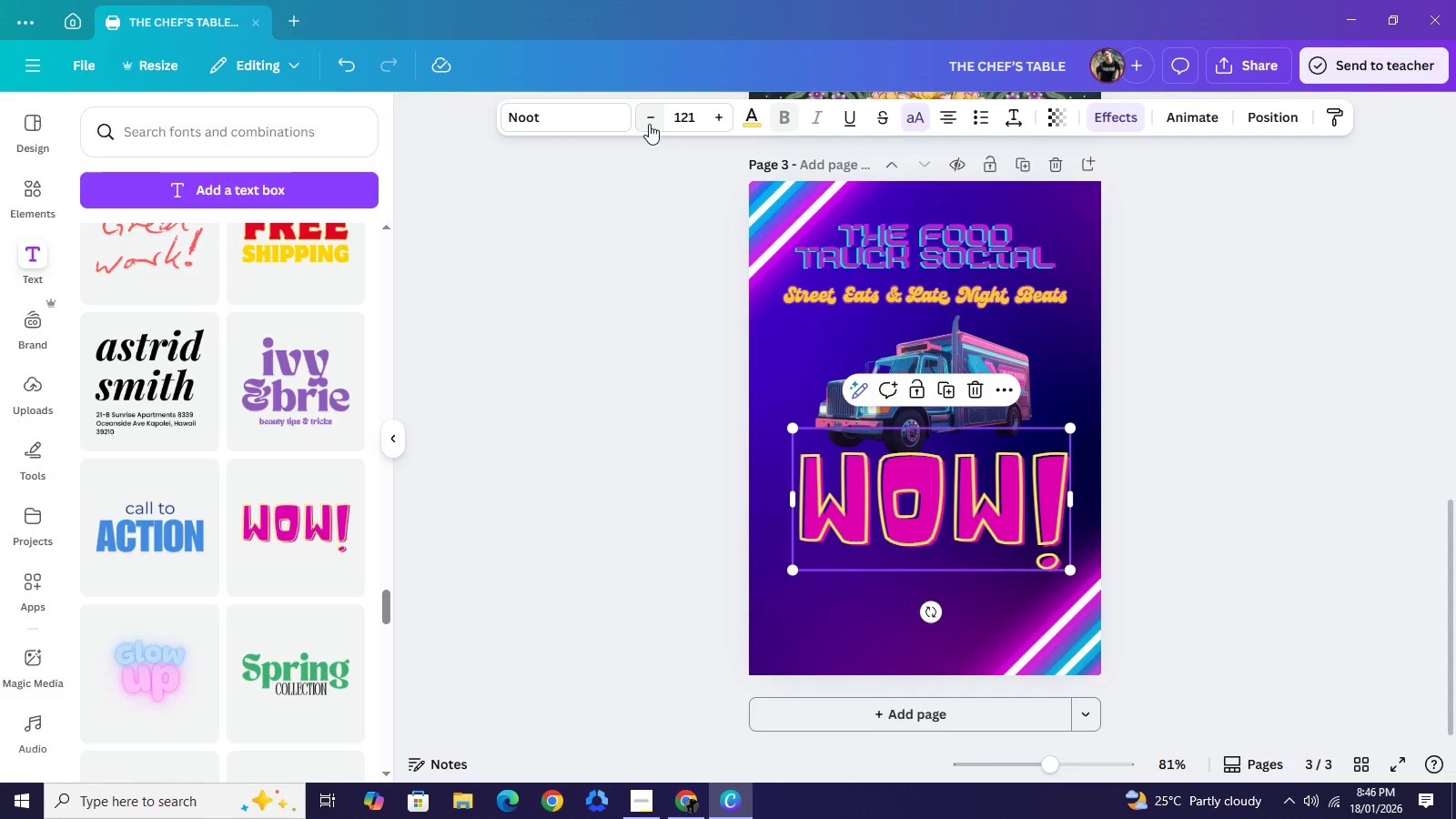 
triple_click([649, 124])
 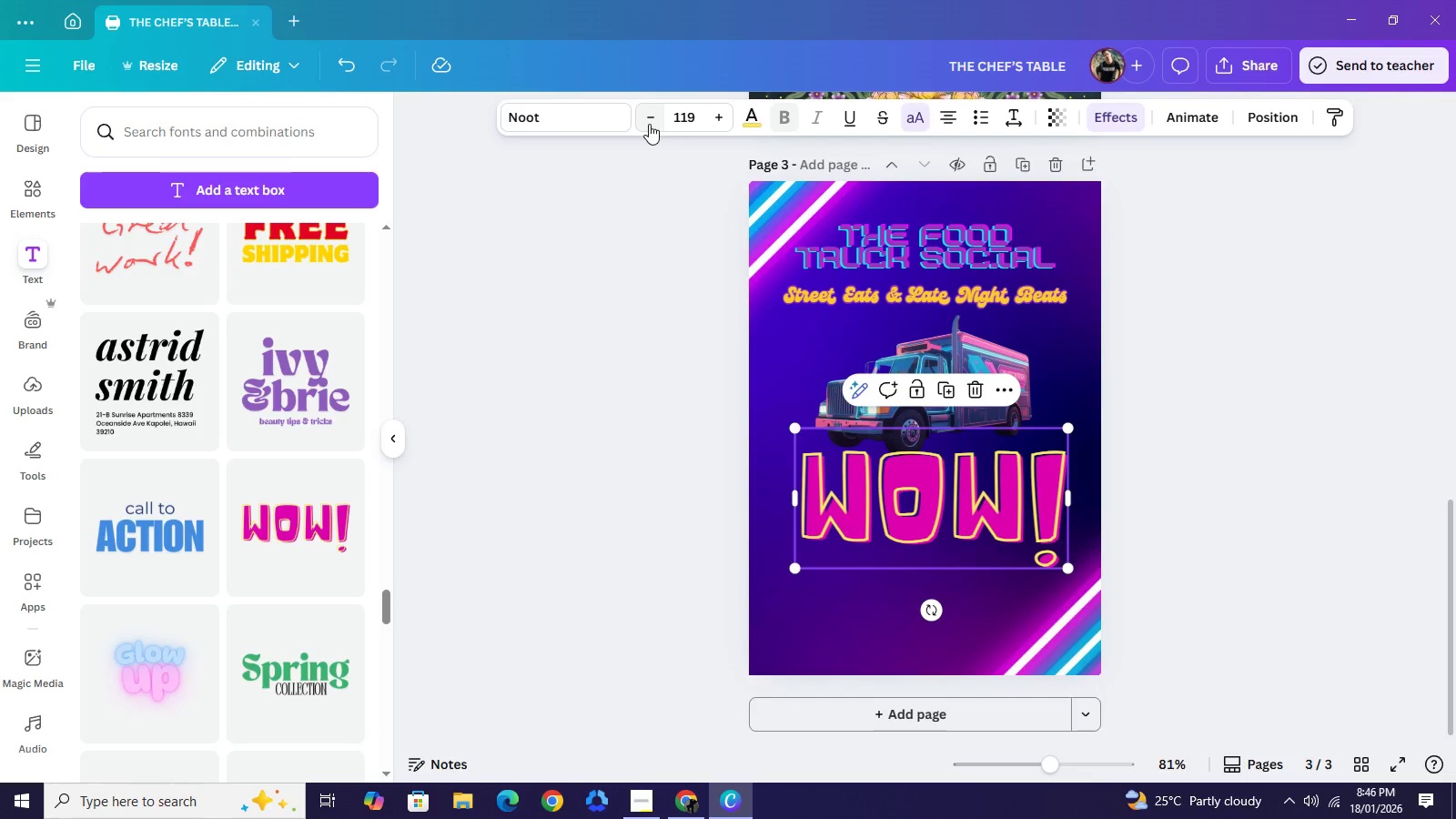 
triple_click([649, 124])
 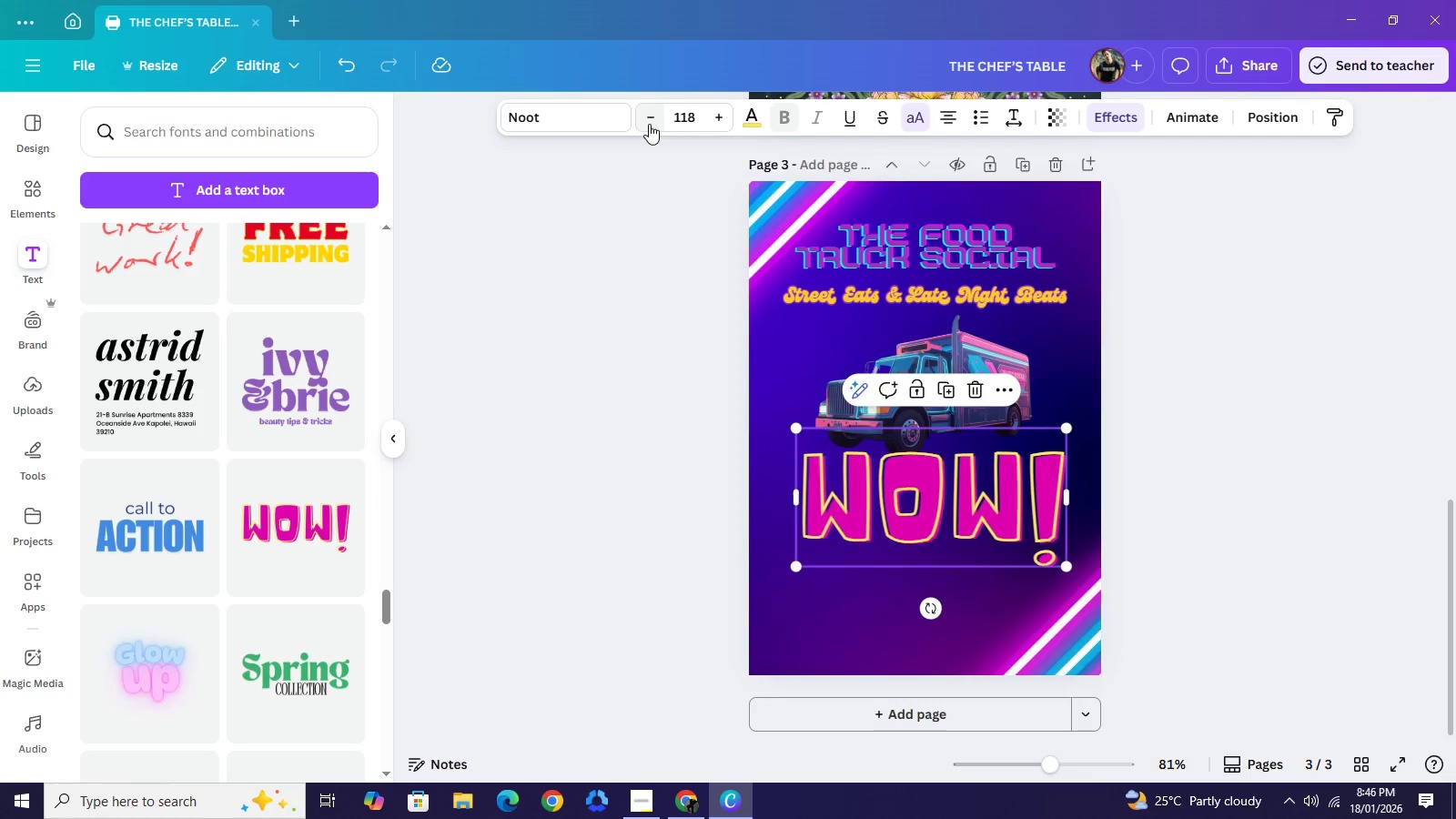 
triple_click([649, 124])
 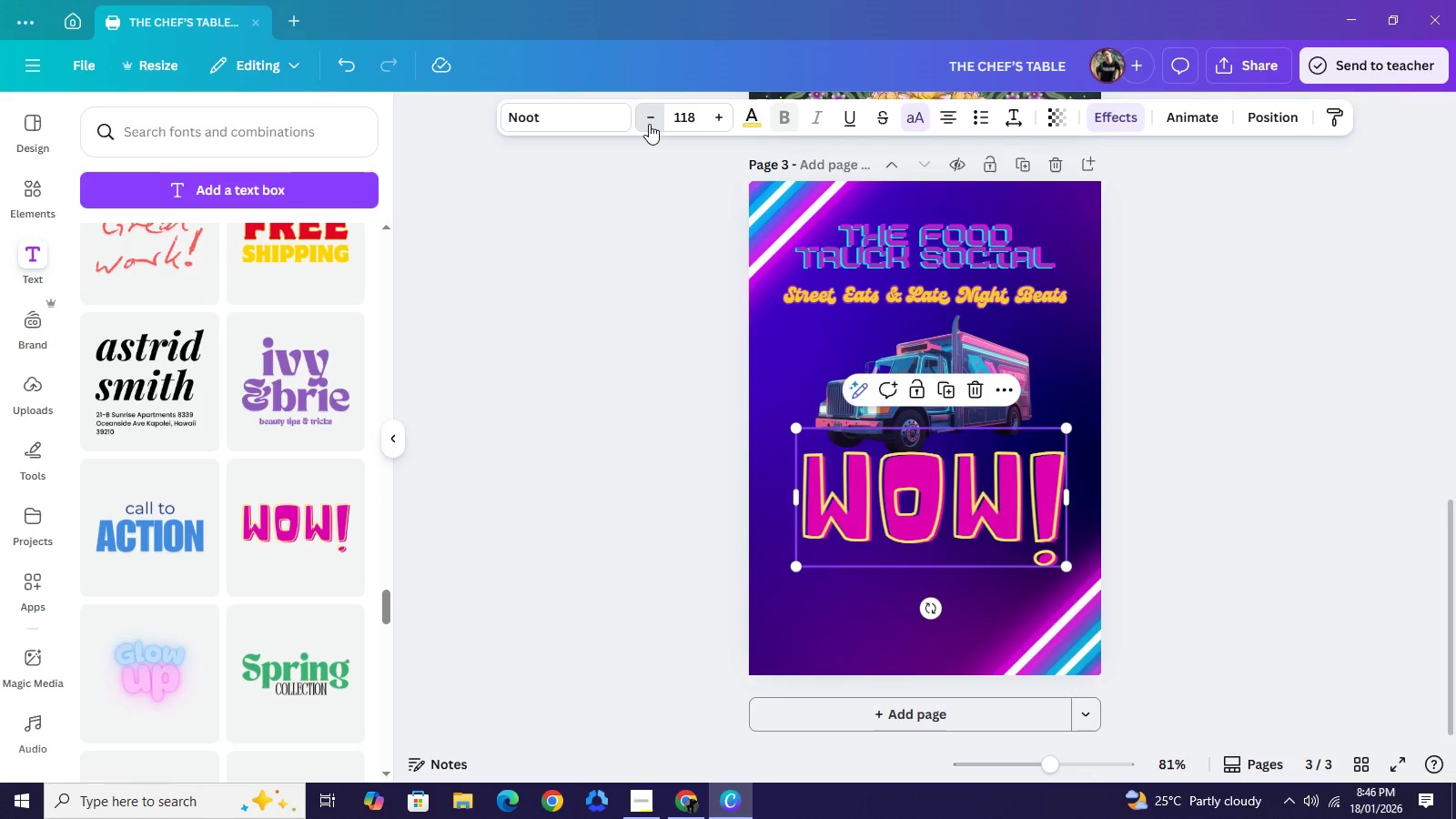 
triple_click([649, 124])
 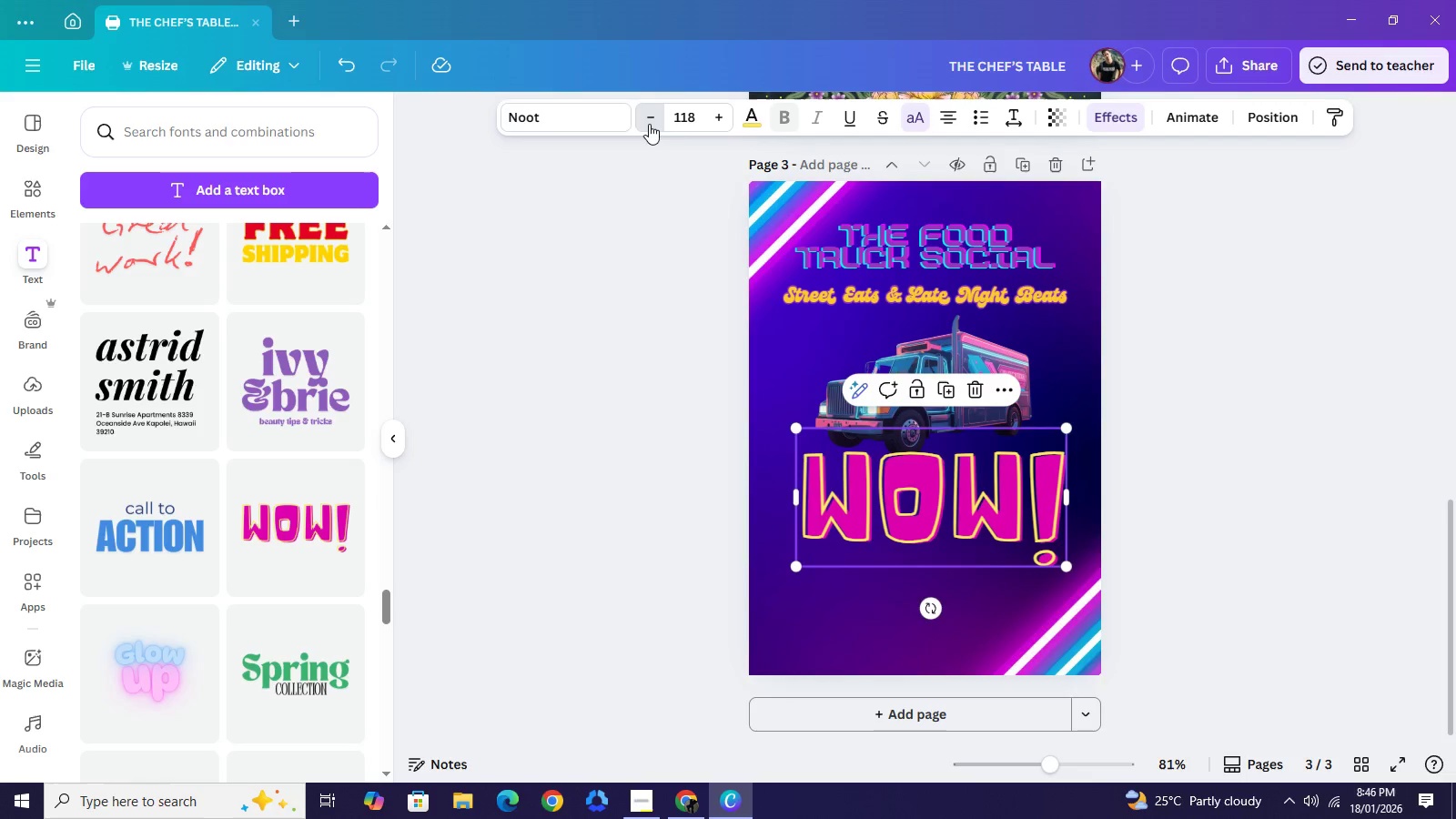 
triple_click([649, 124])
 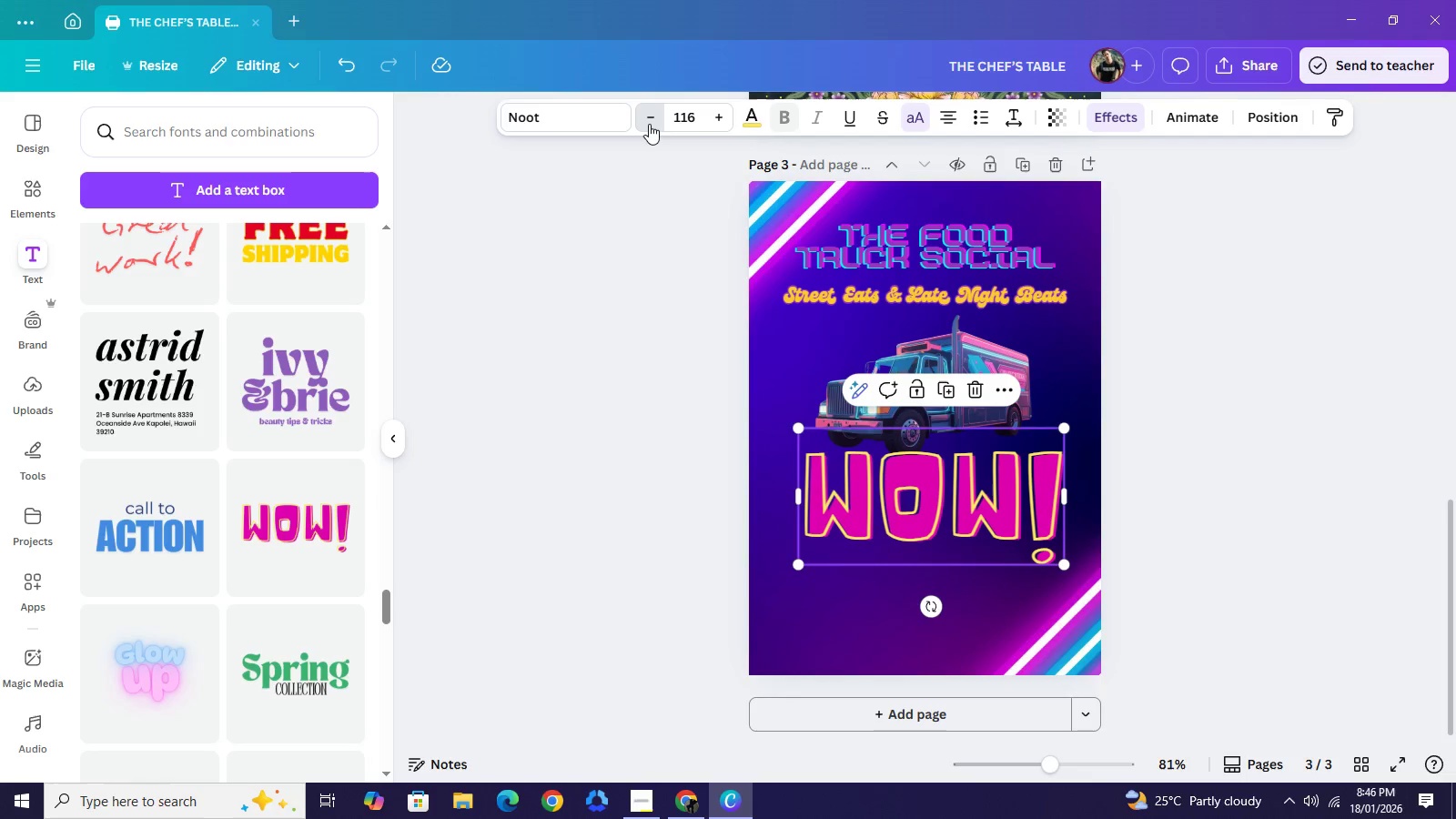 
triple_click([649, 124])
 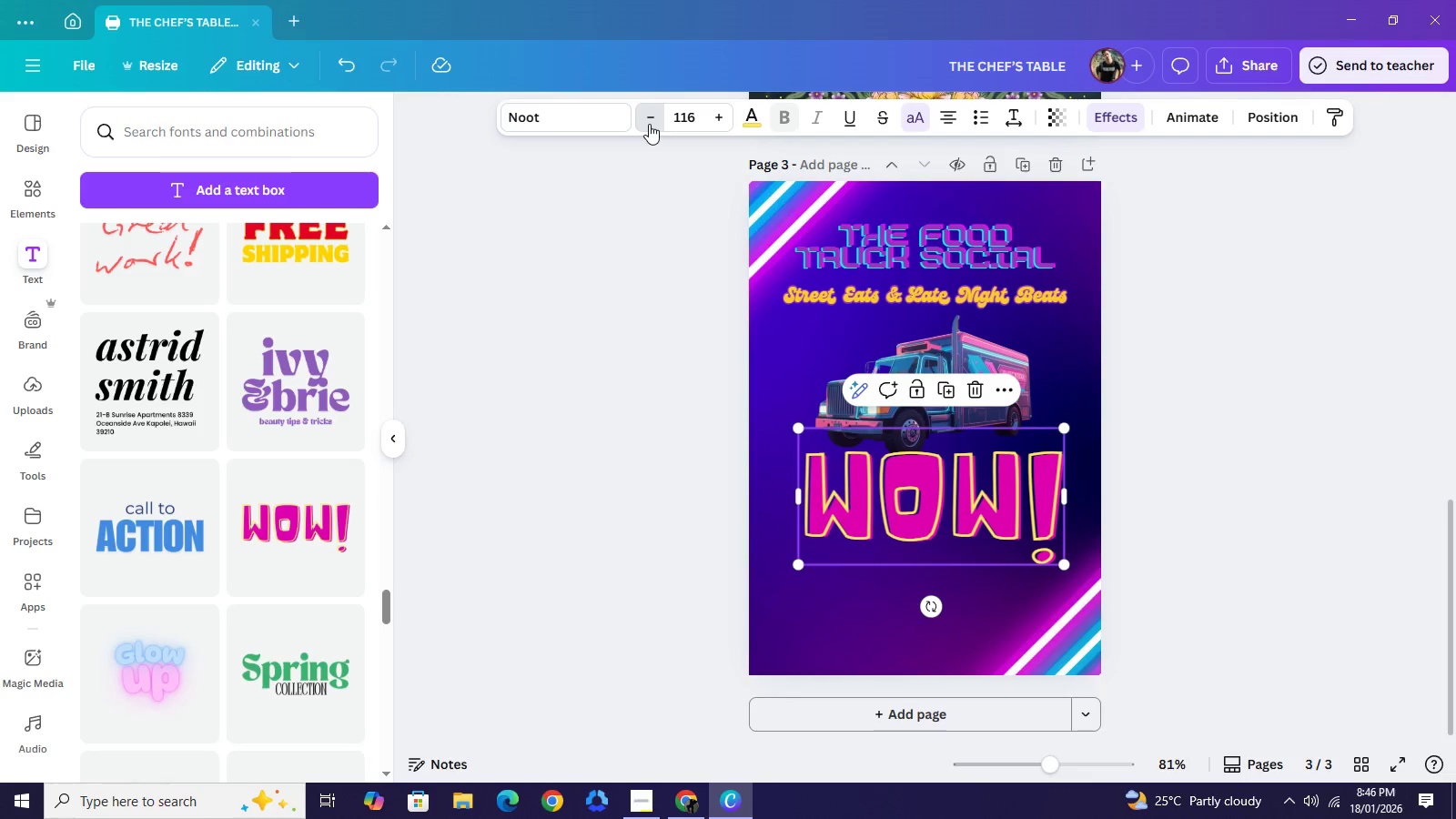 
triple_click([649, 124])
 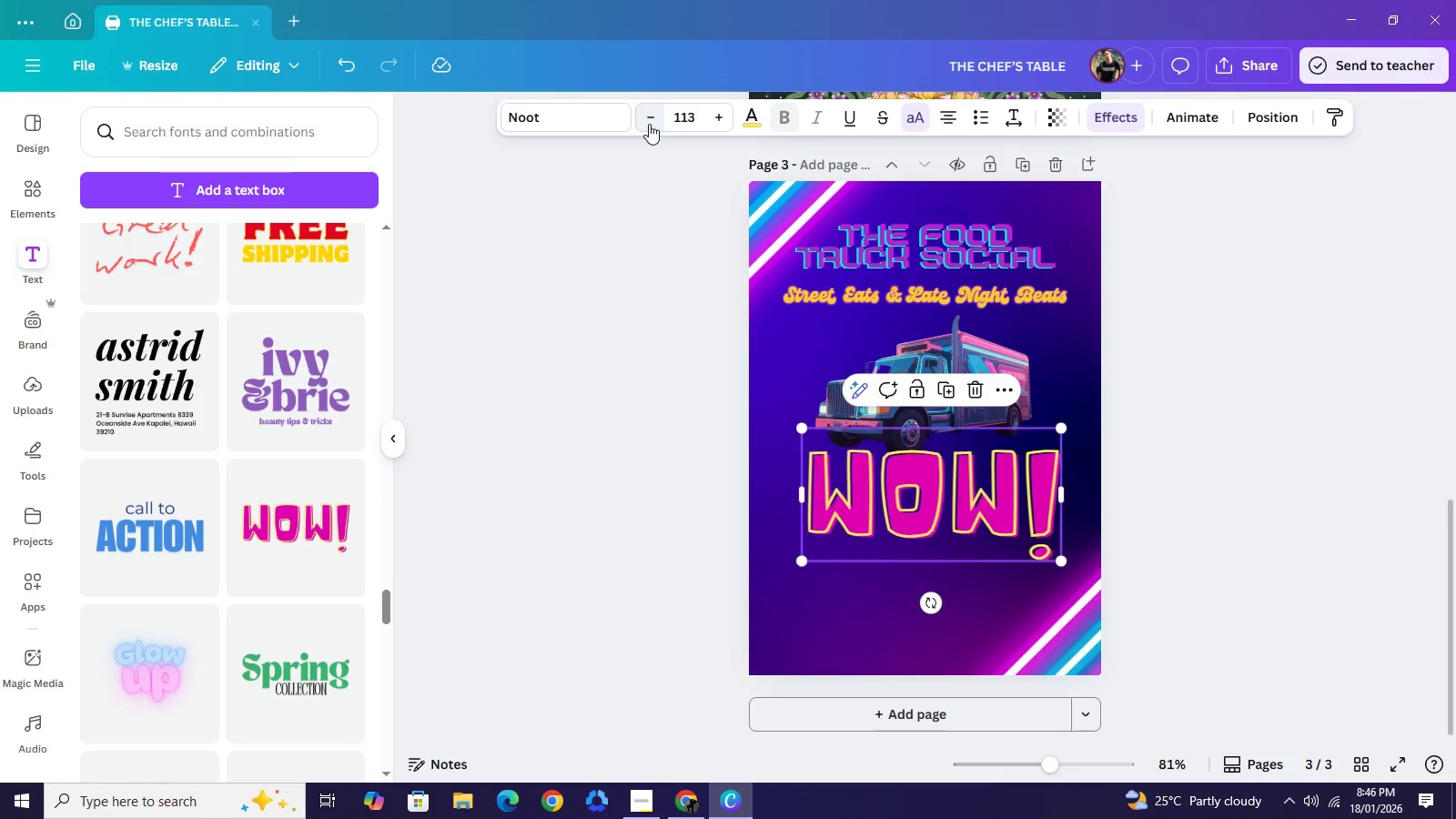 
triple_click([649, 124])
 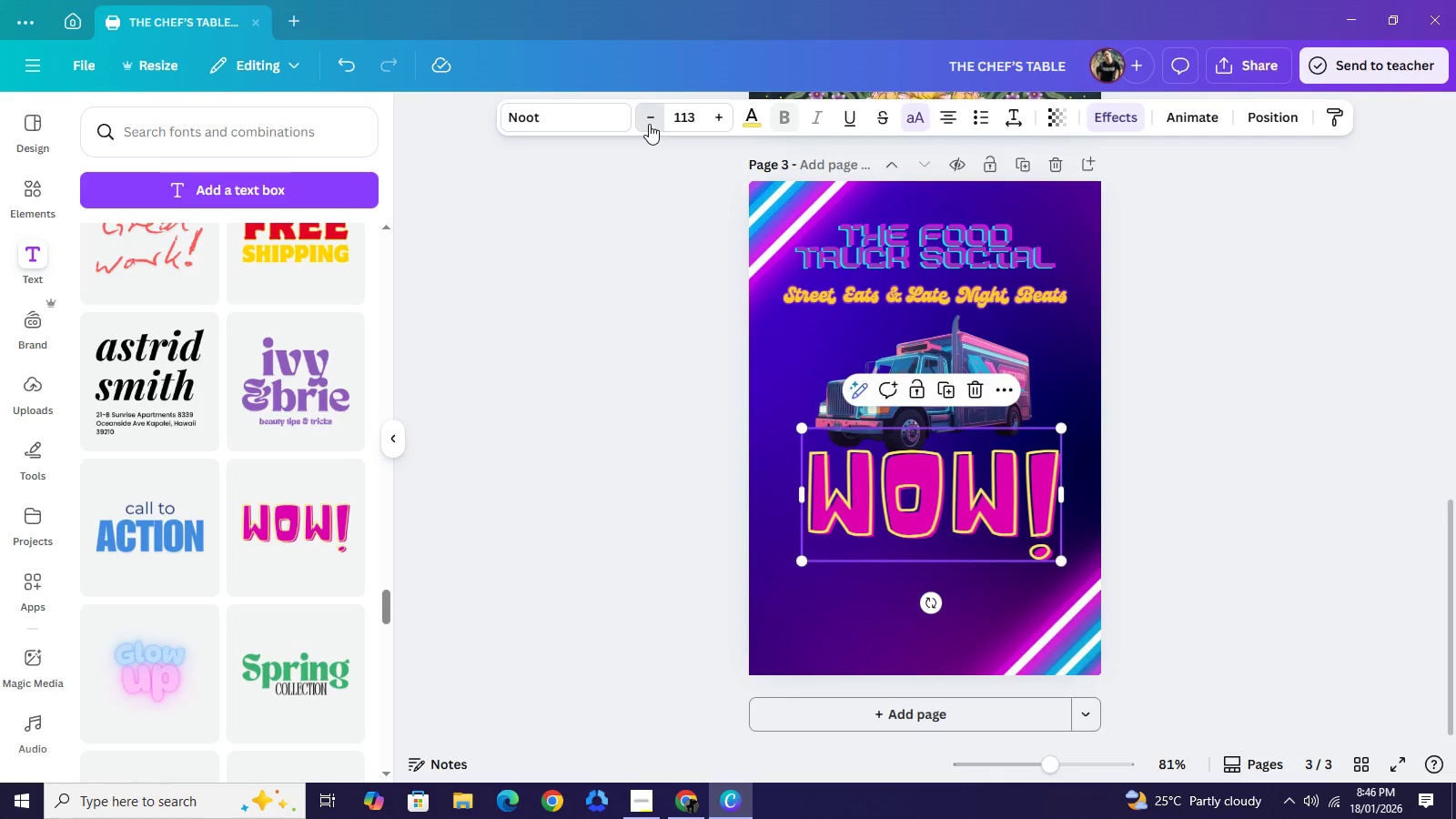 
triple_click([649, 124])
 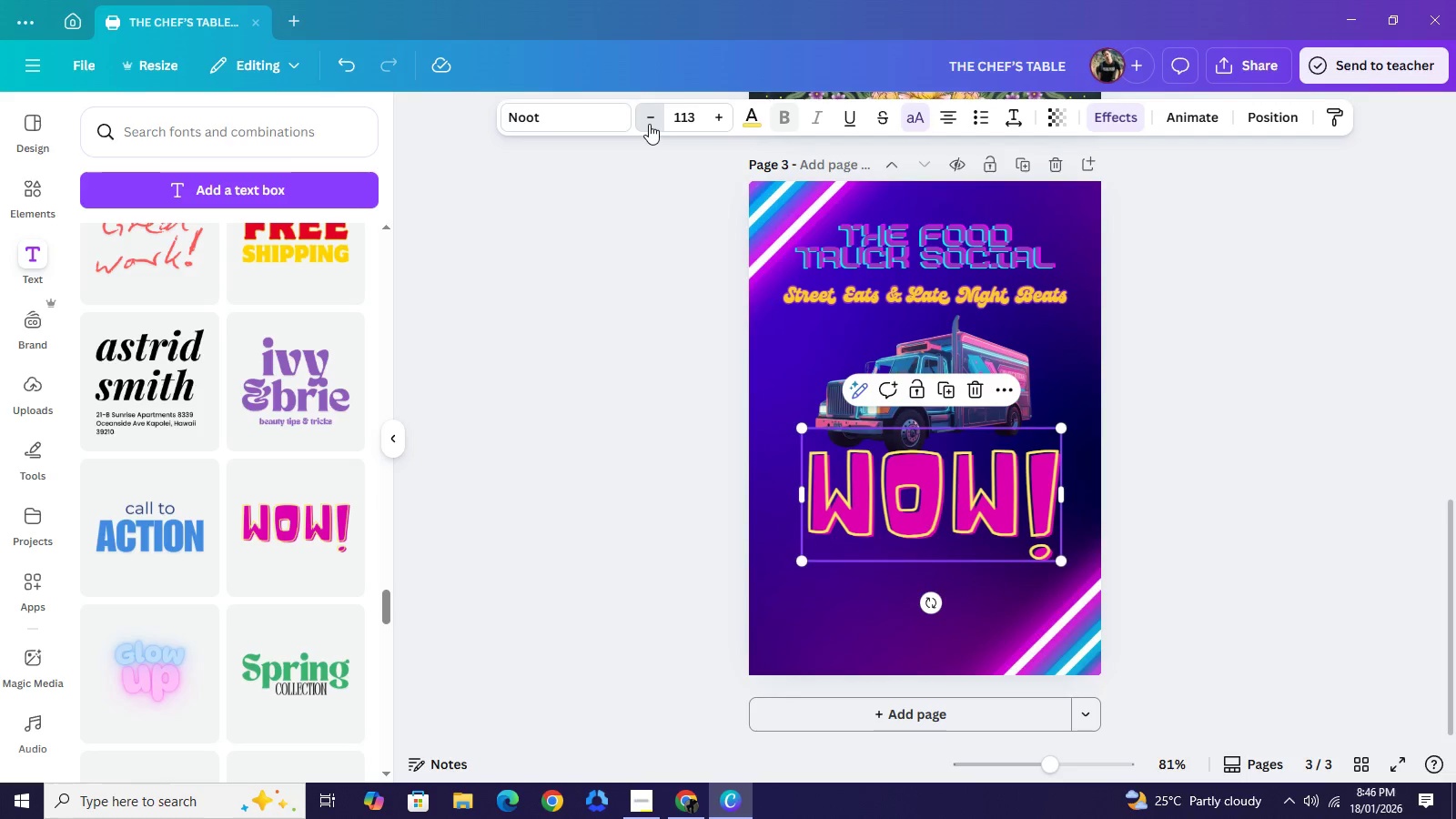 
triple_click([649, 124])
 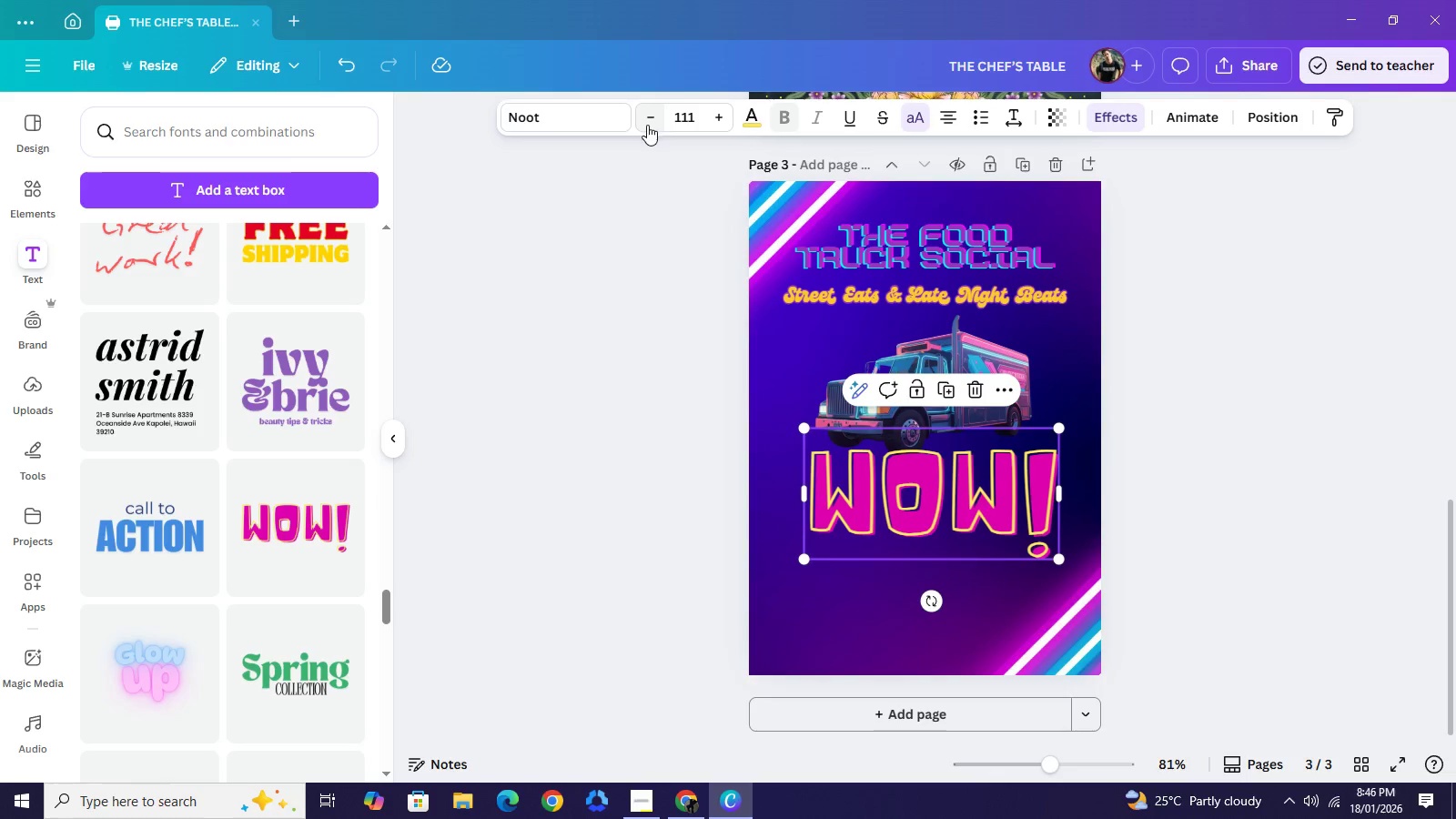 
triple_click([649, 124])
 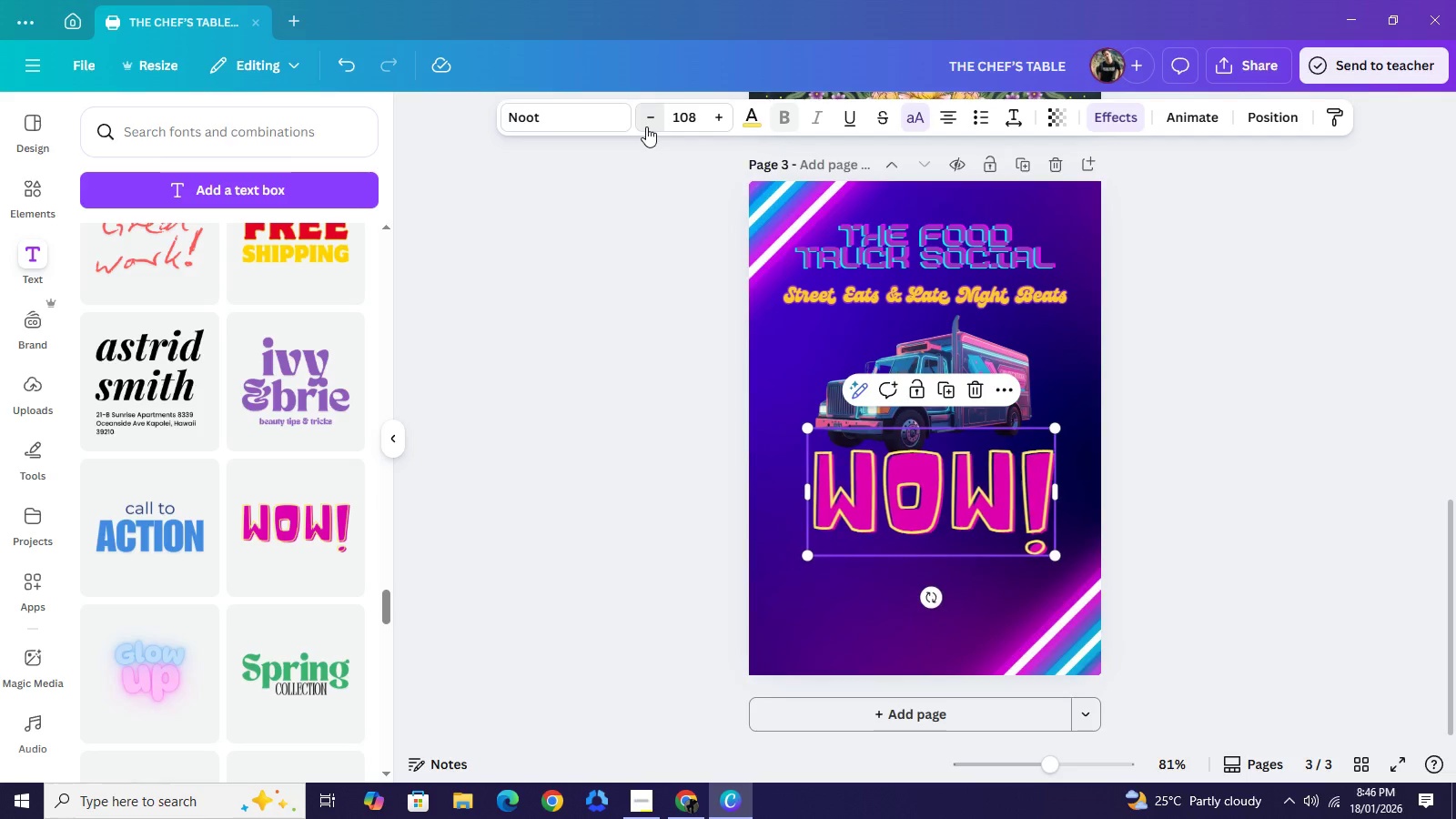 
triple_click([646, 126])
 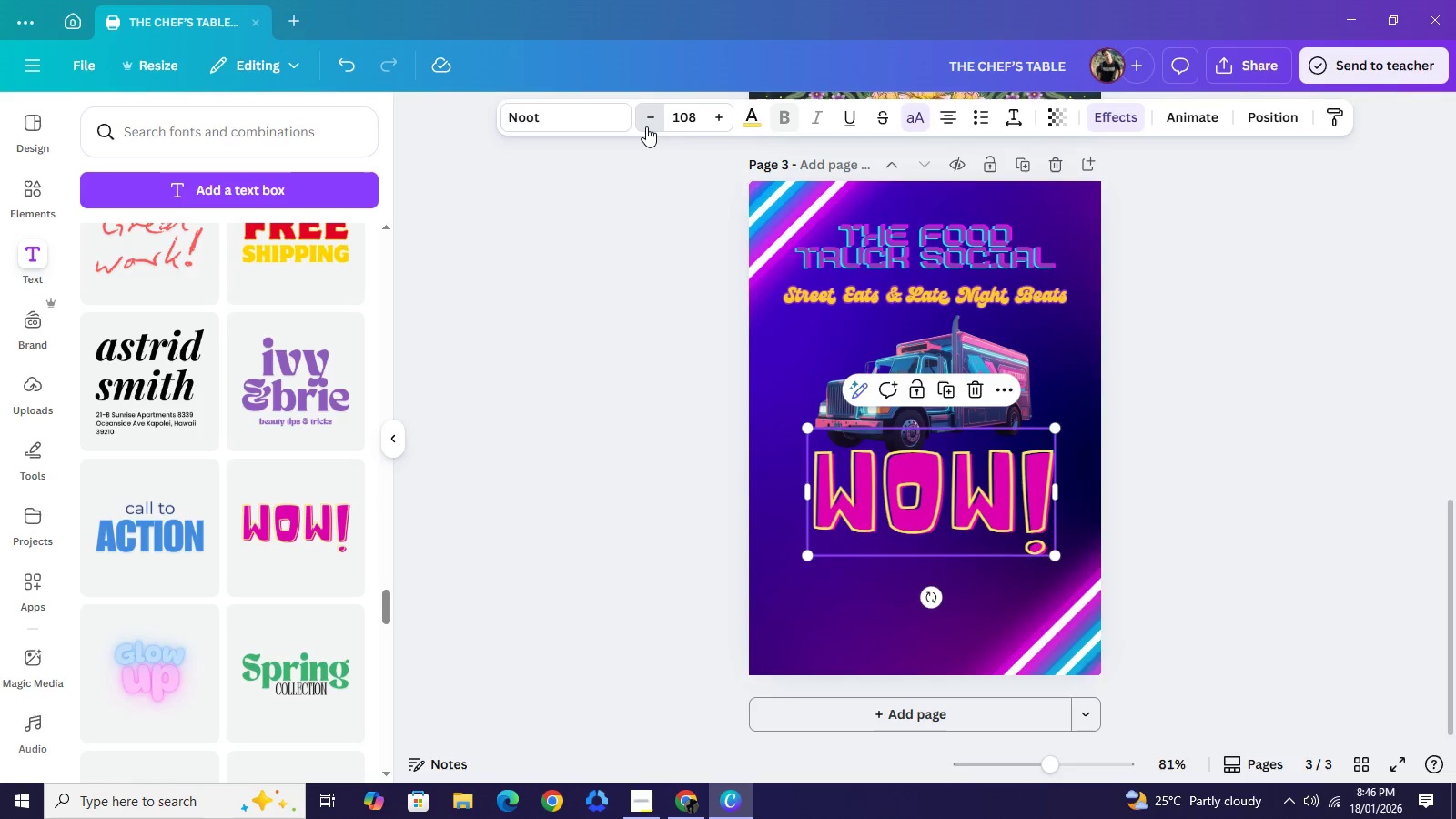 
triple_click([646, 126])
 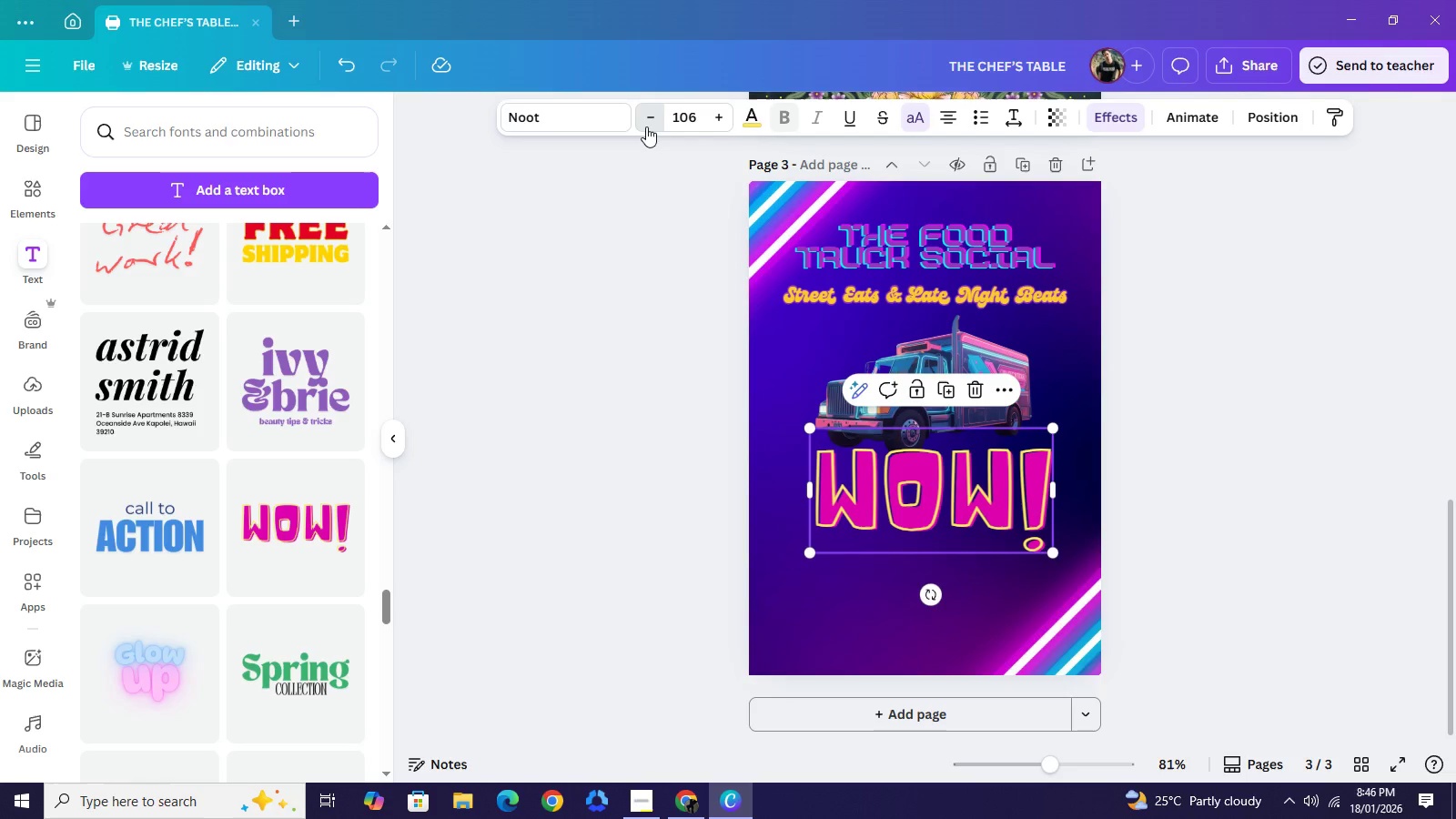 
triple_click([646, 126])
 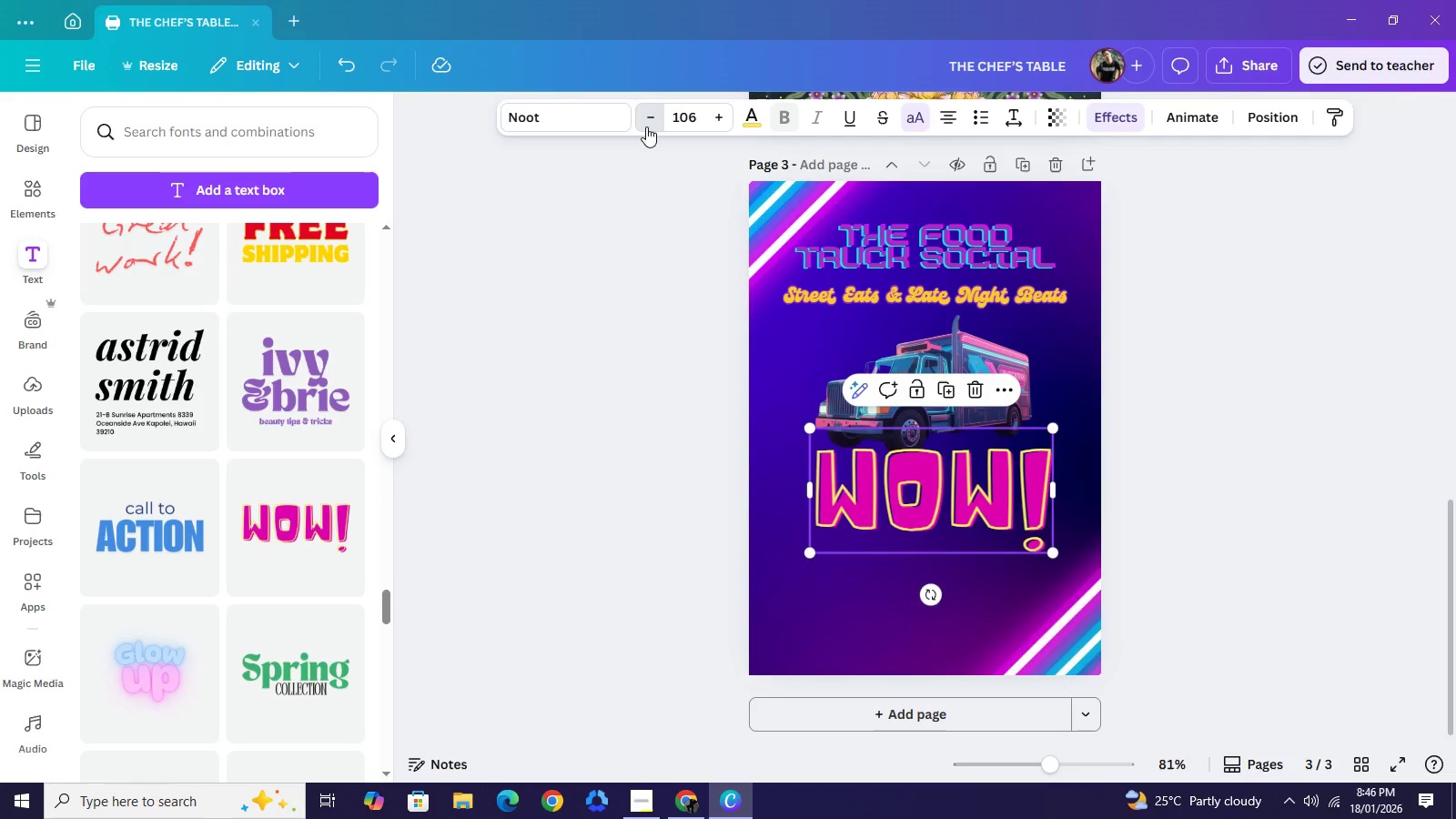 
triple_click([646, 126])
 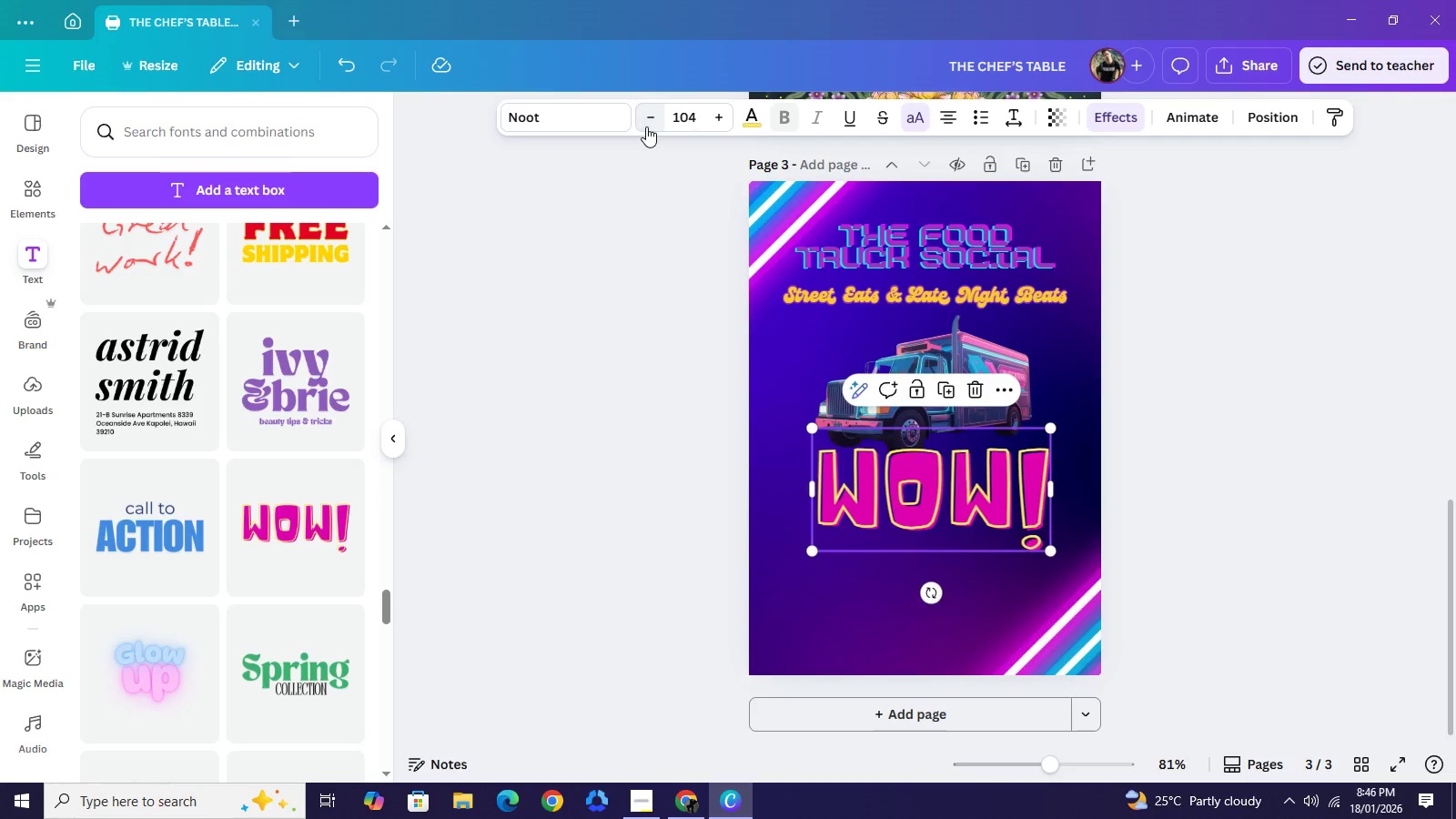 
triple_click([646, 126])
 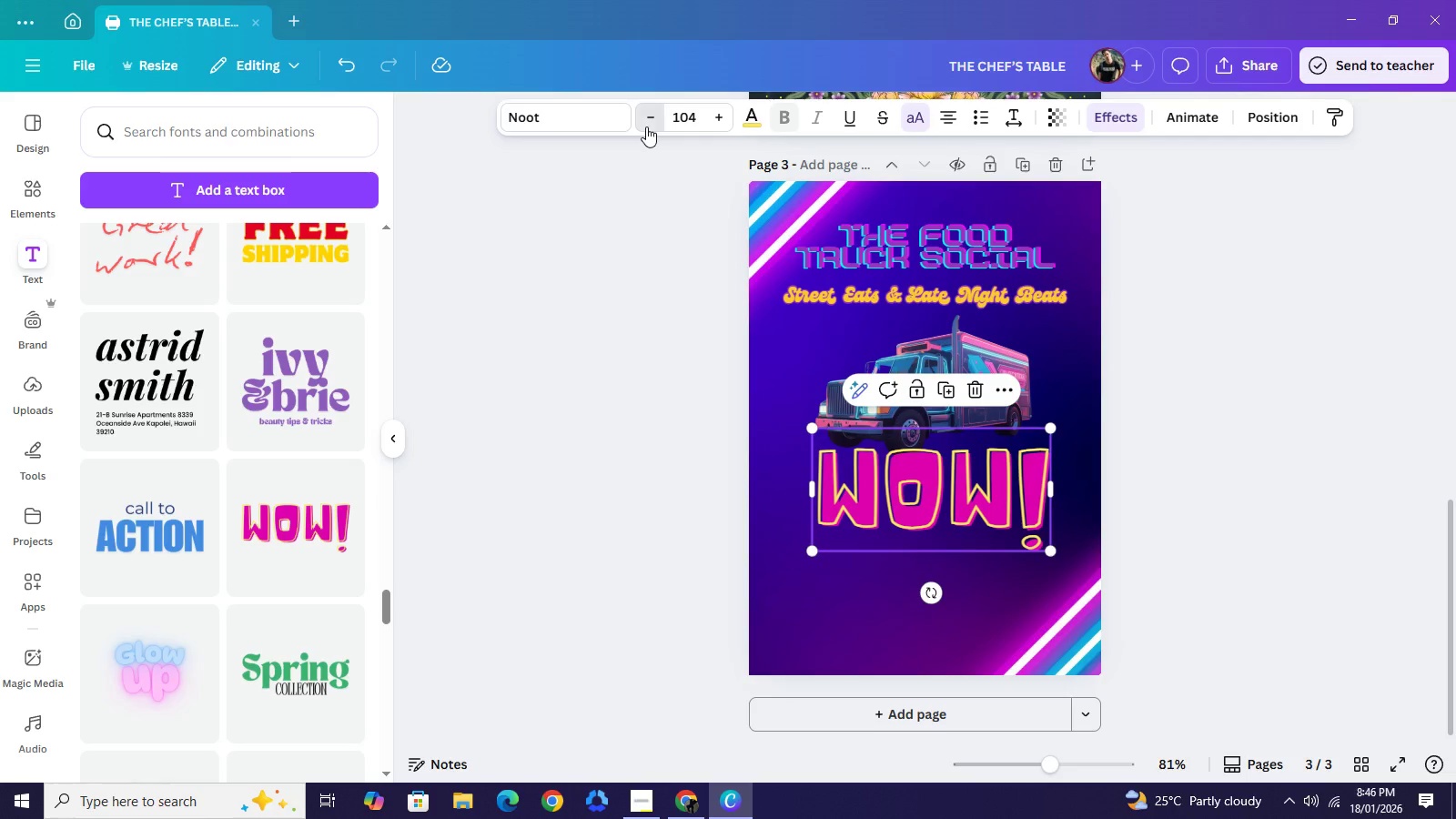 
triple_click([646, 126])
 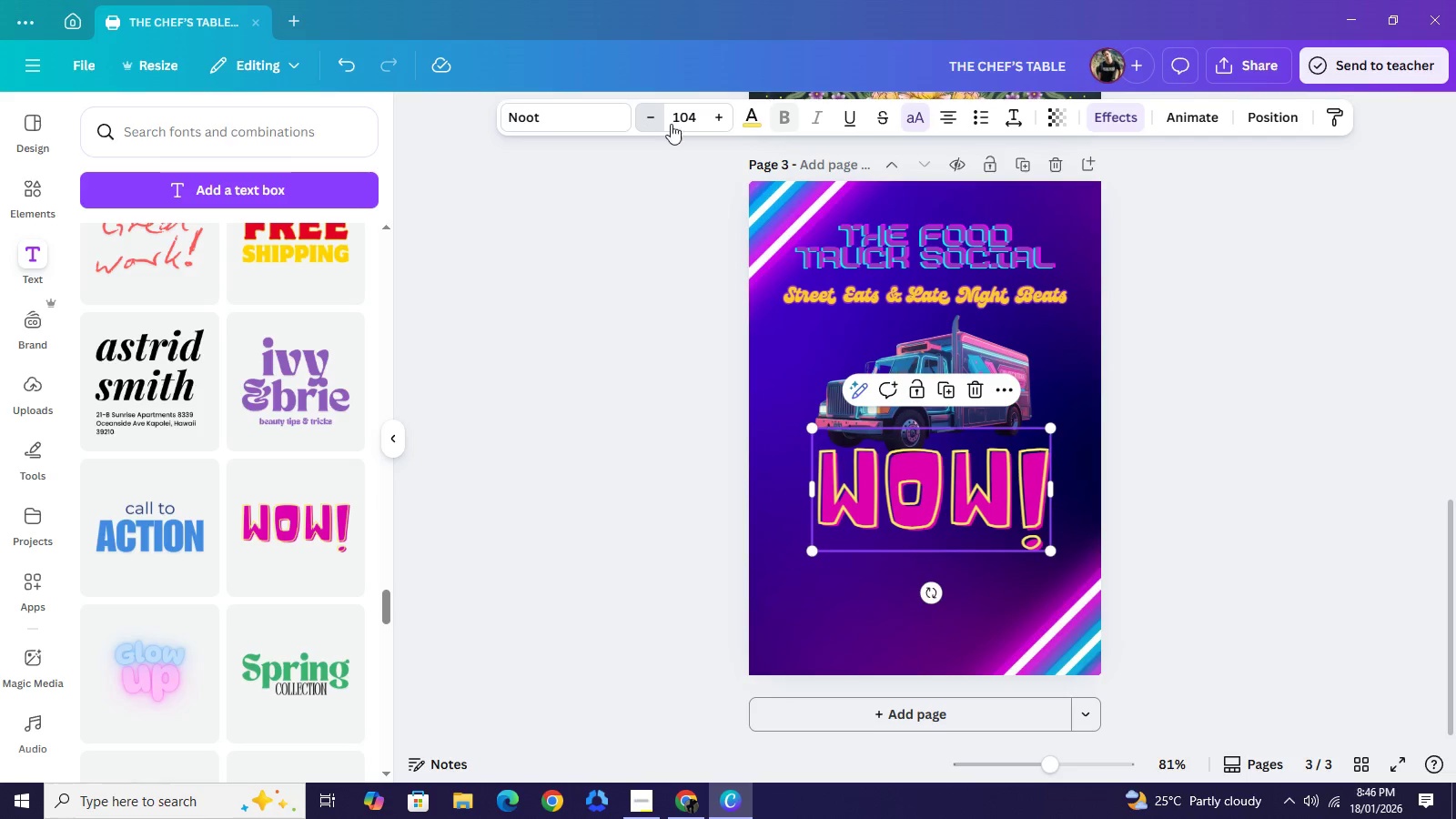 
triple_click([646, 126])
 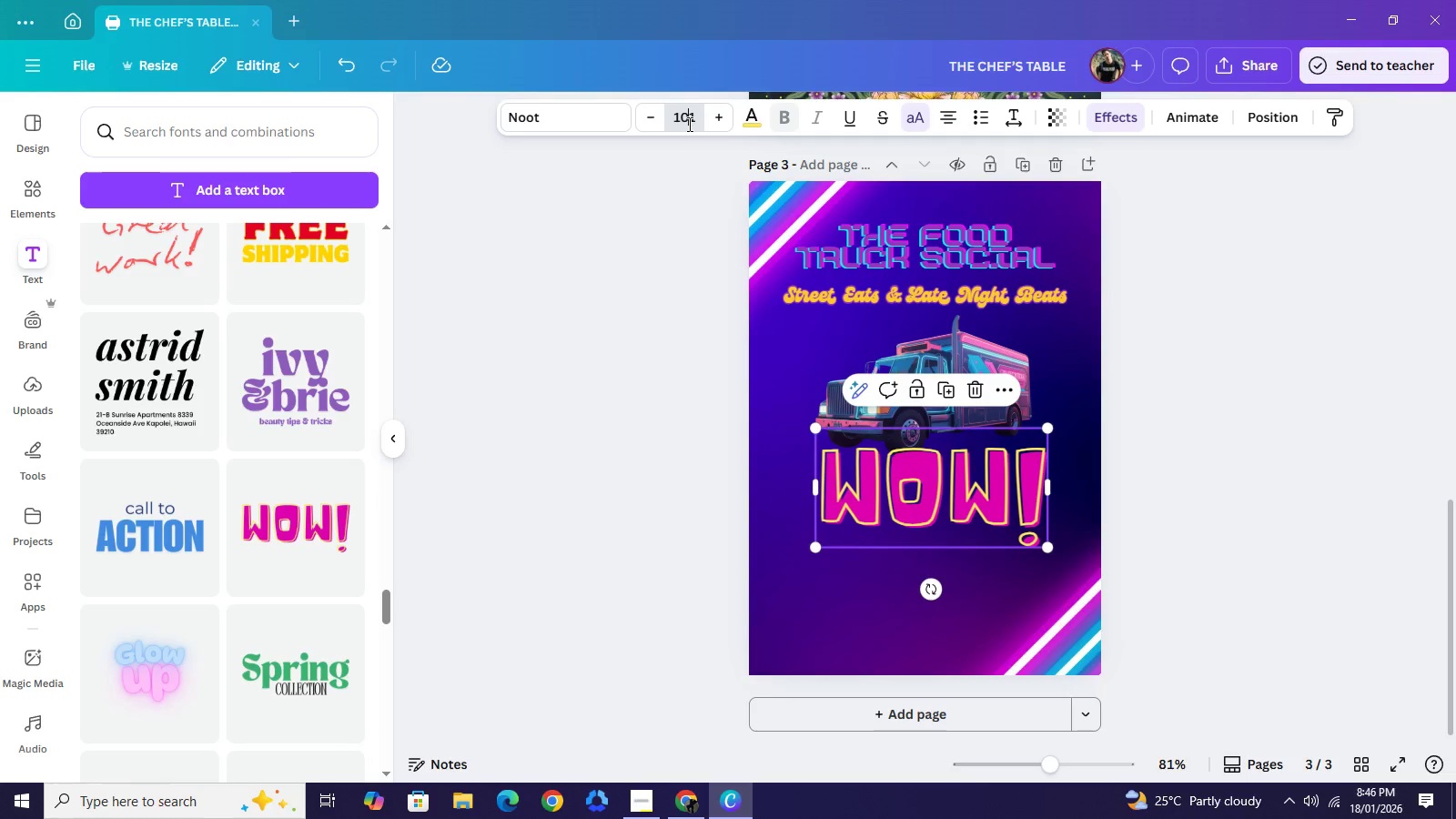 
double_click([688, 124])
 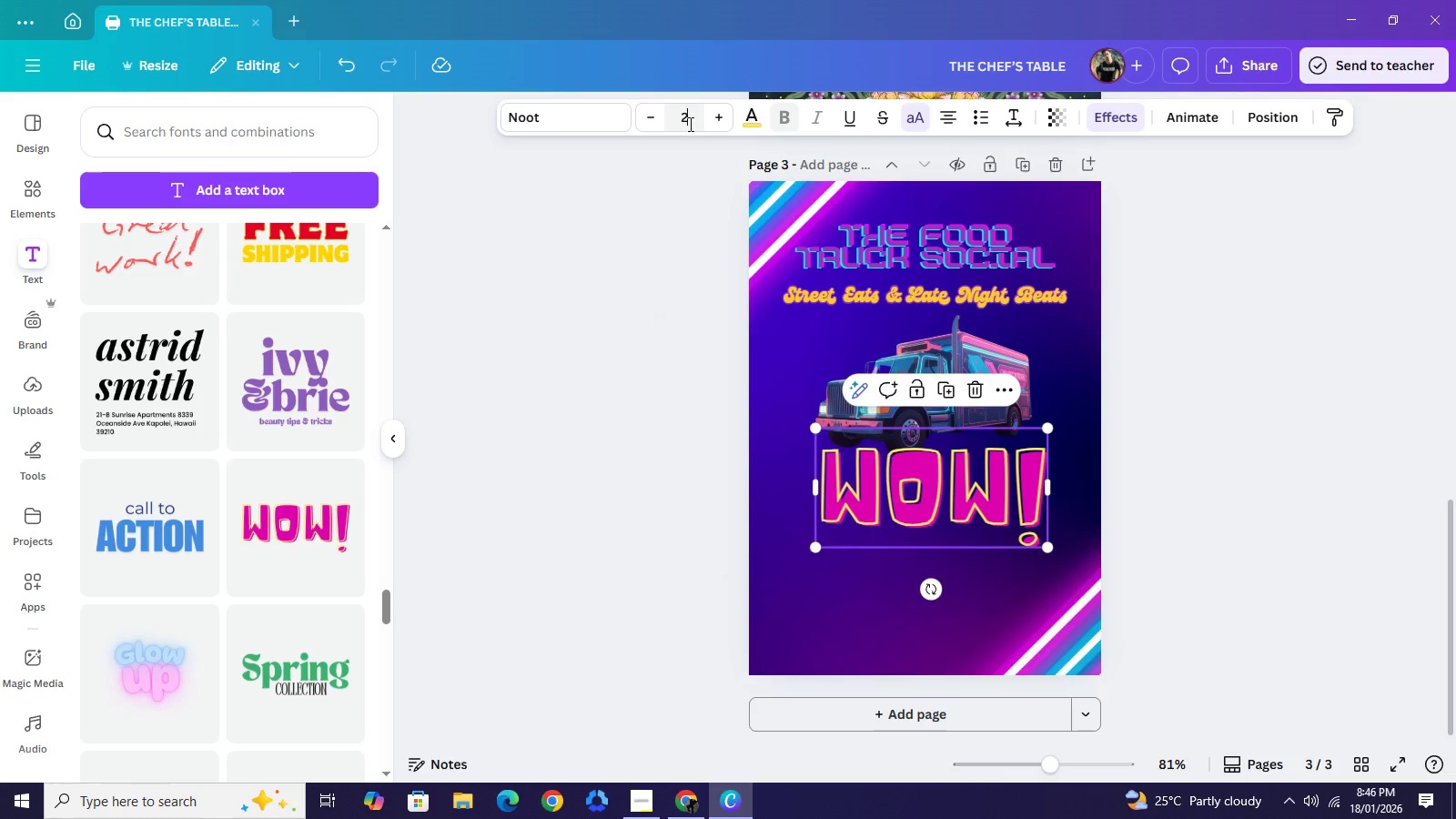 
type(21)
key(NumpadEnter)
 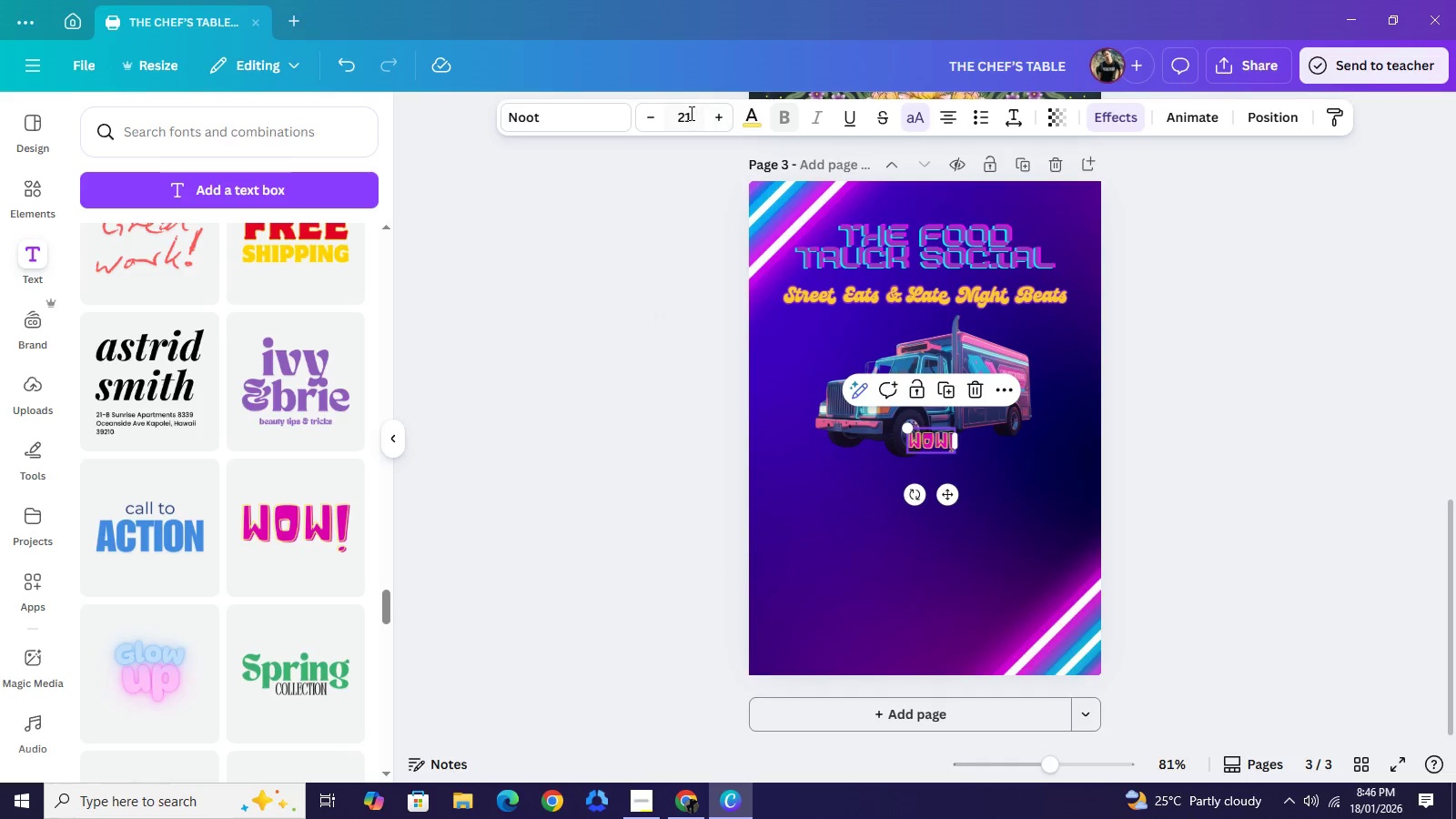 
double_click([690, 113])
 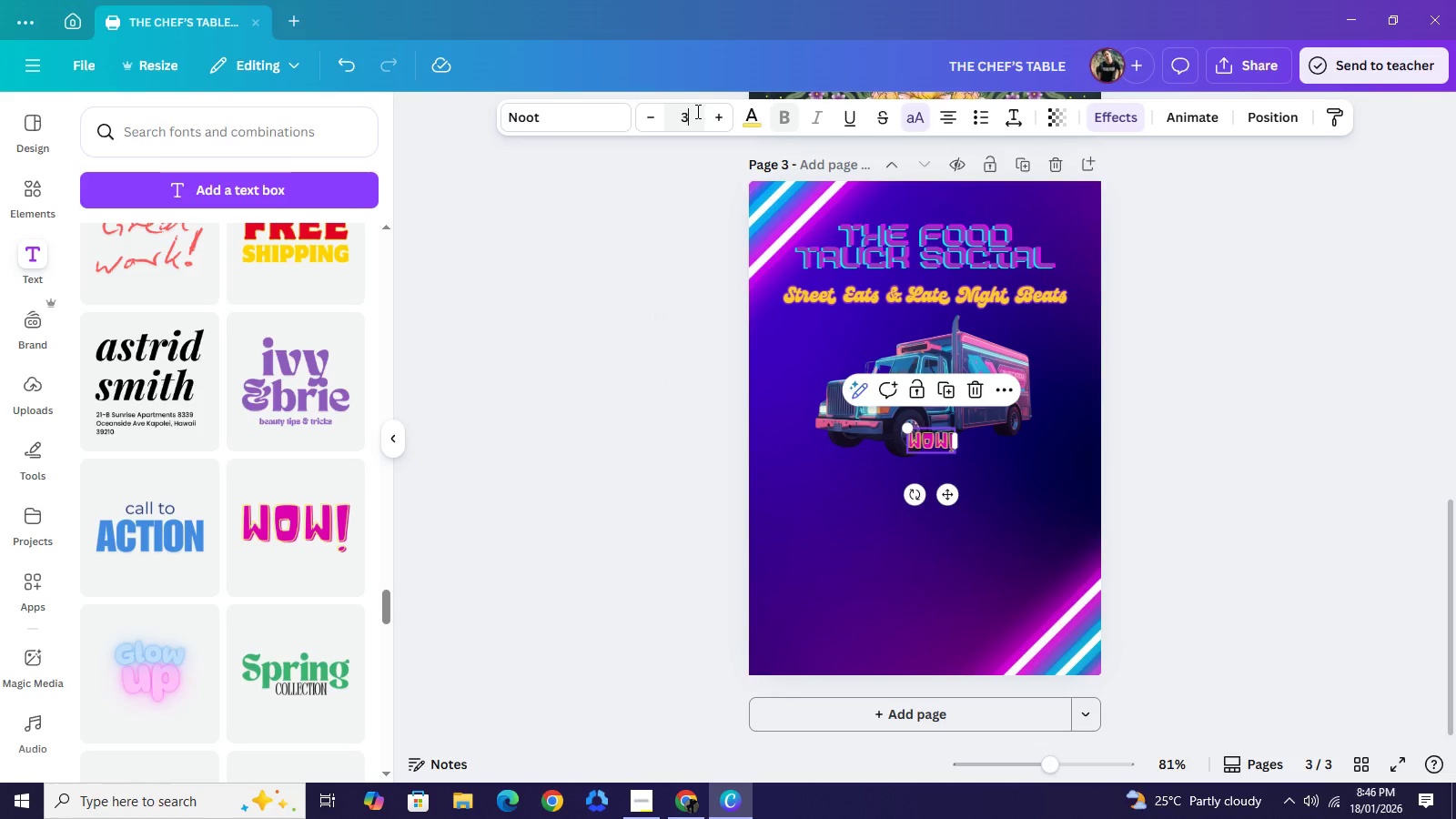 
type(30)
key(NumpadEnter)
 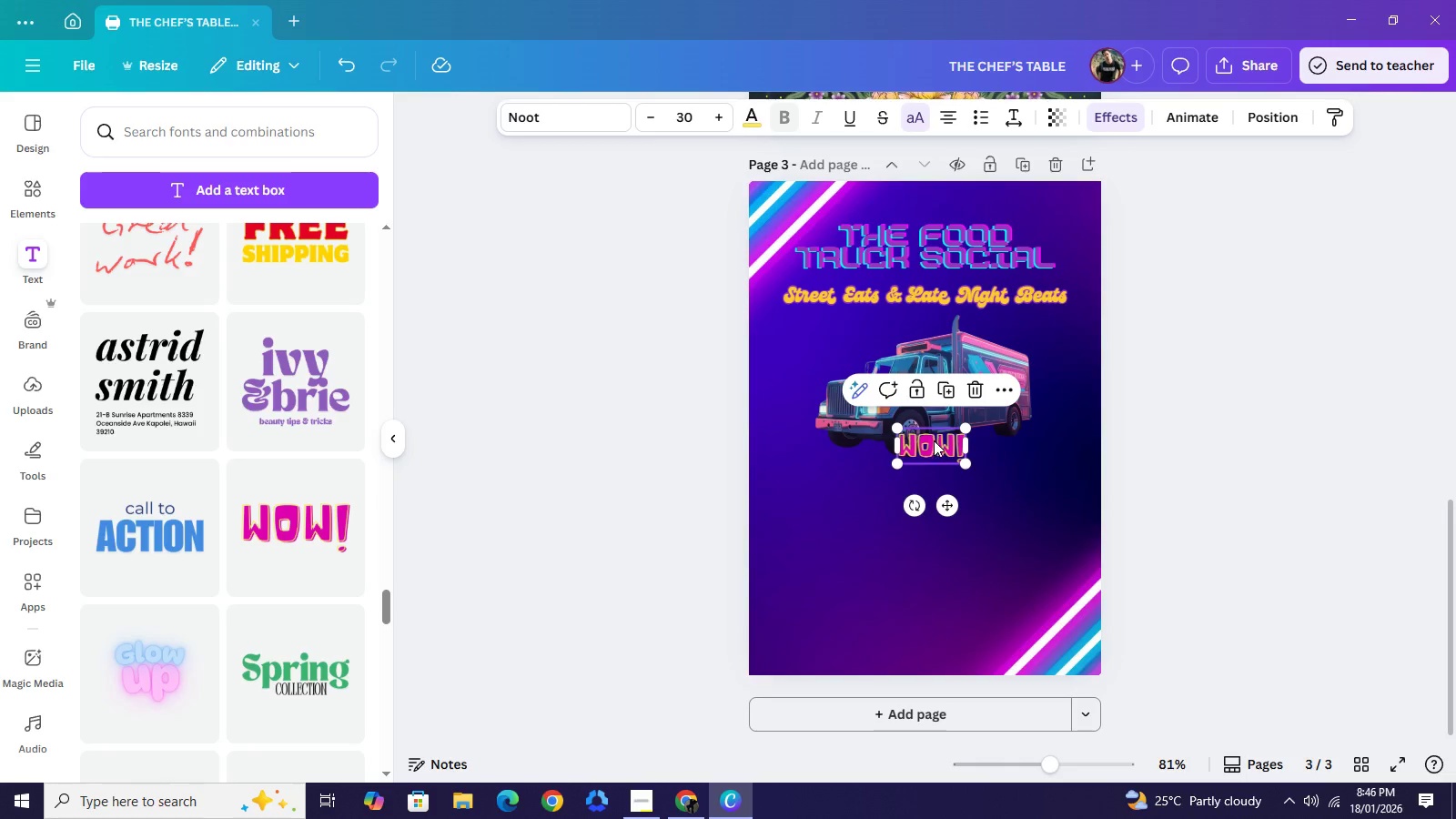 
left_click([935, 442])
 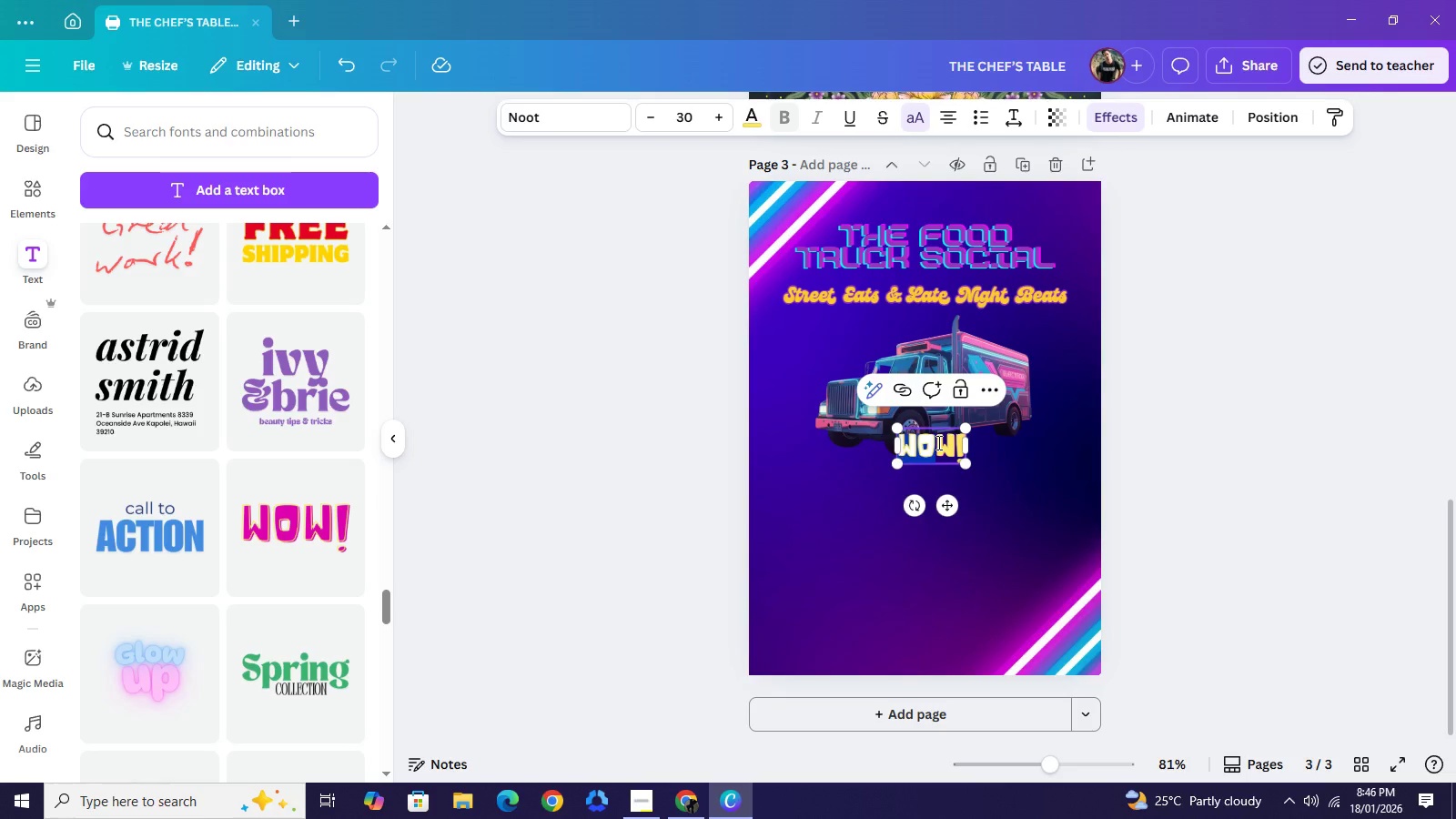 
type(ce)
 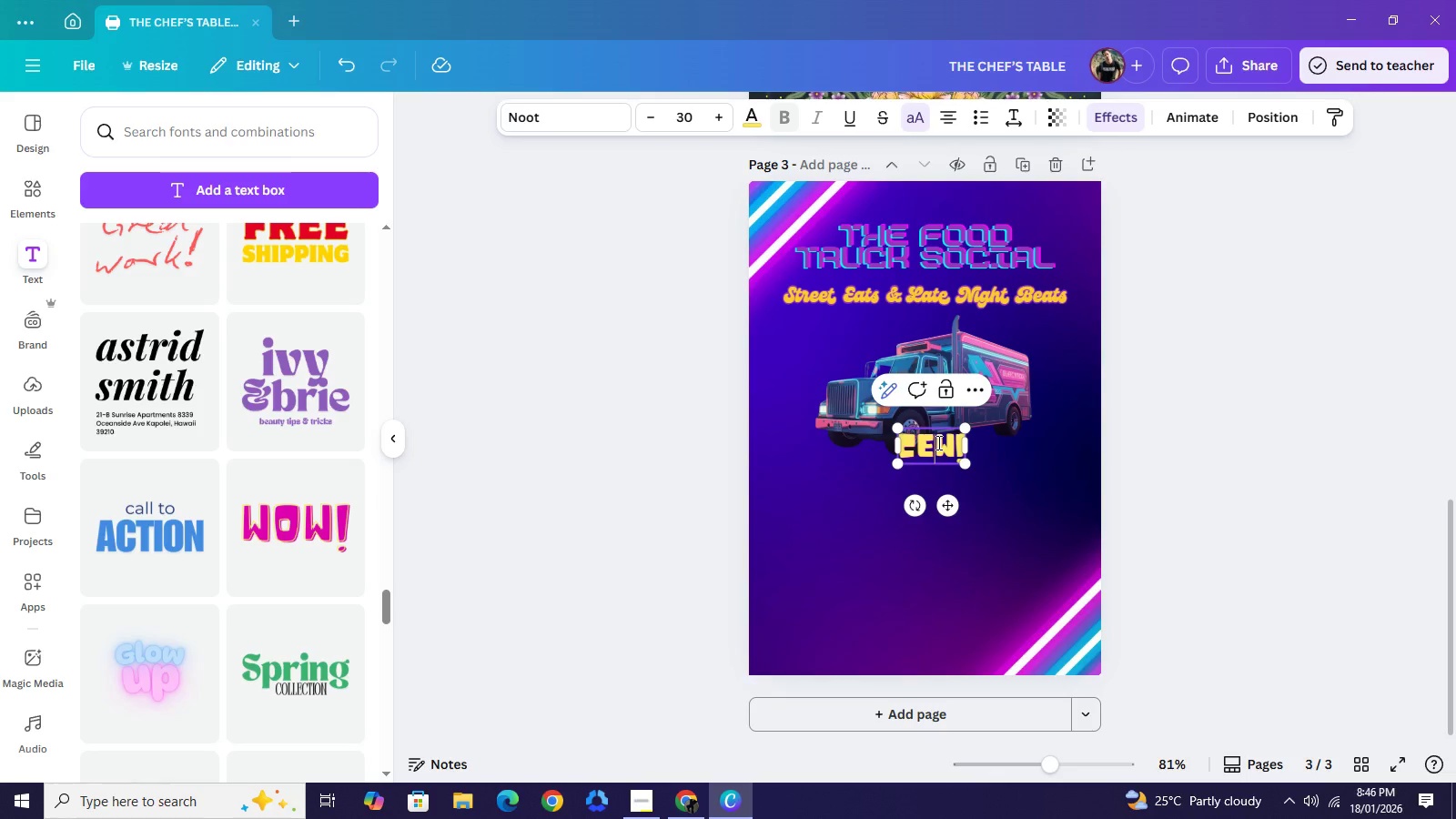 
key(Control+A)
 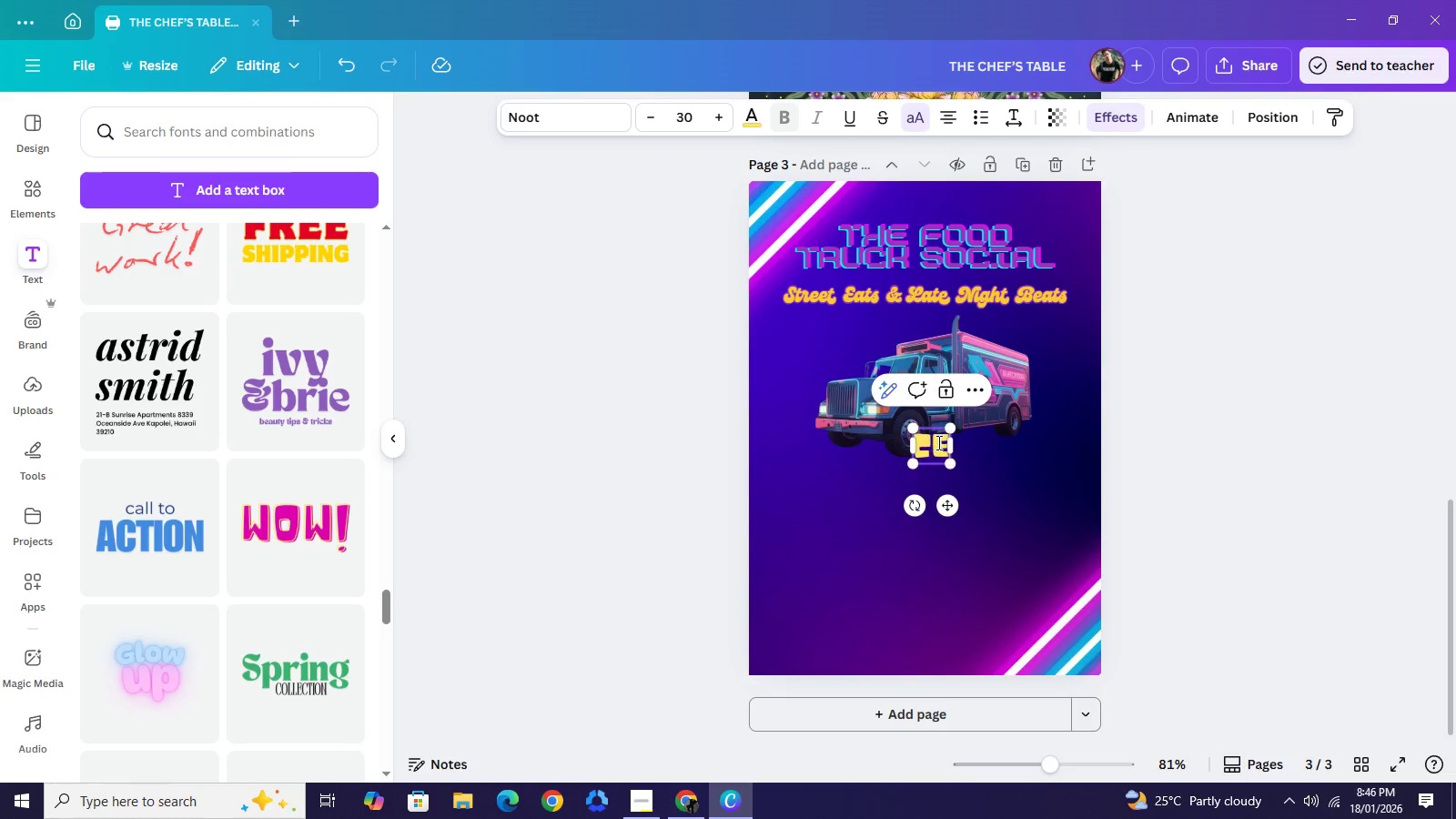 
type(ce)
 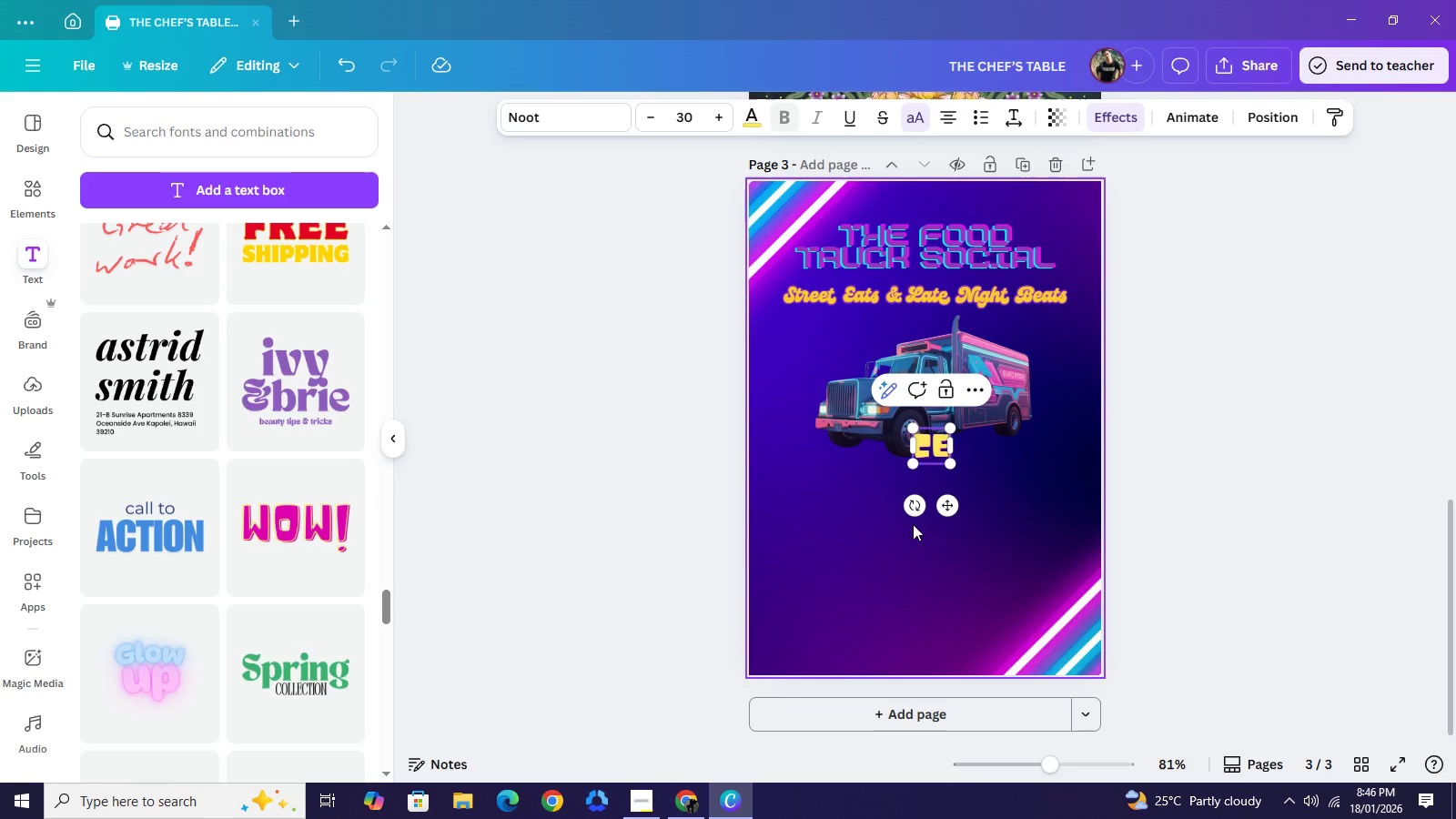 
left_click([913, 524])
 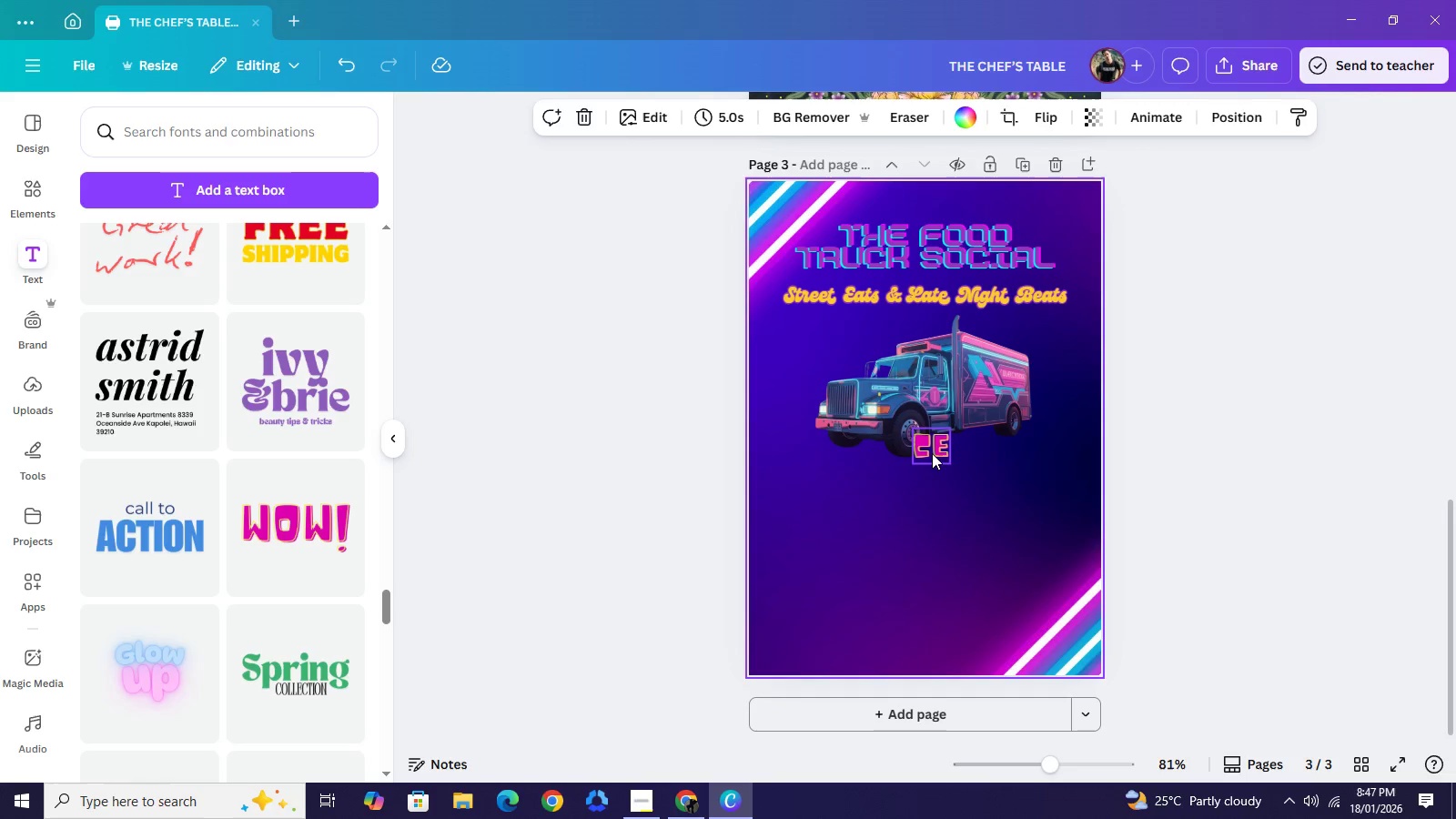 
left_click_drag(start_coordinate=[932, 453], to_coordinate=[903, 512])
 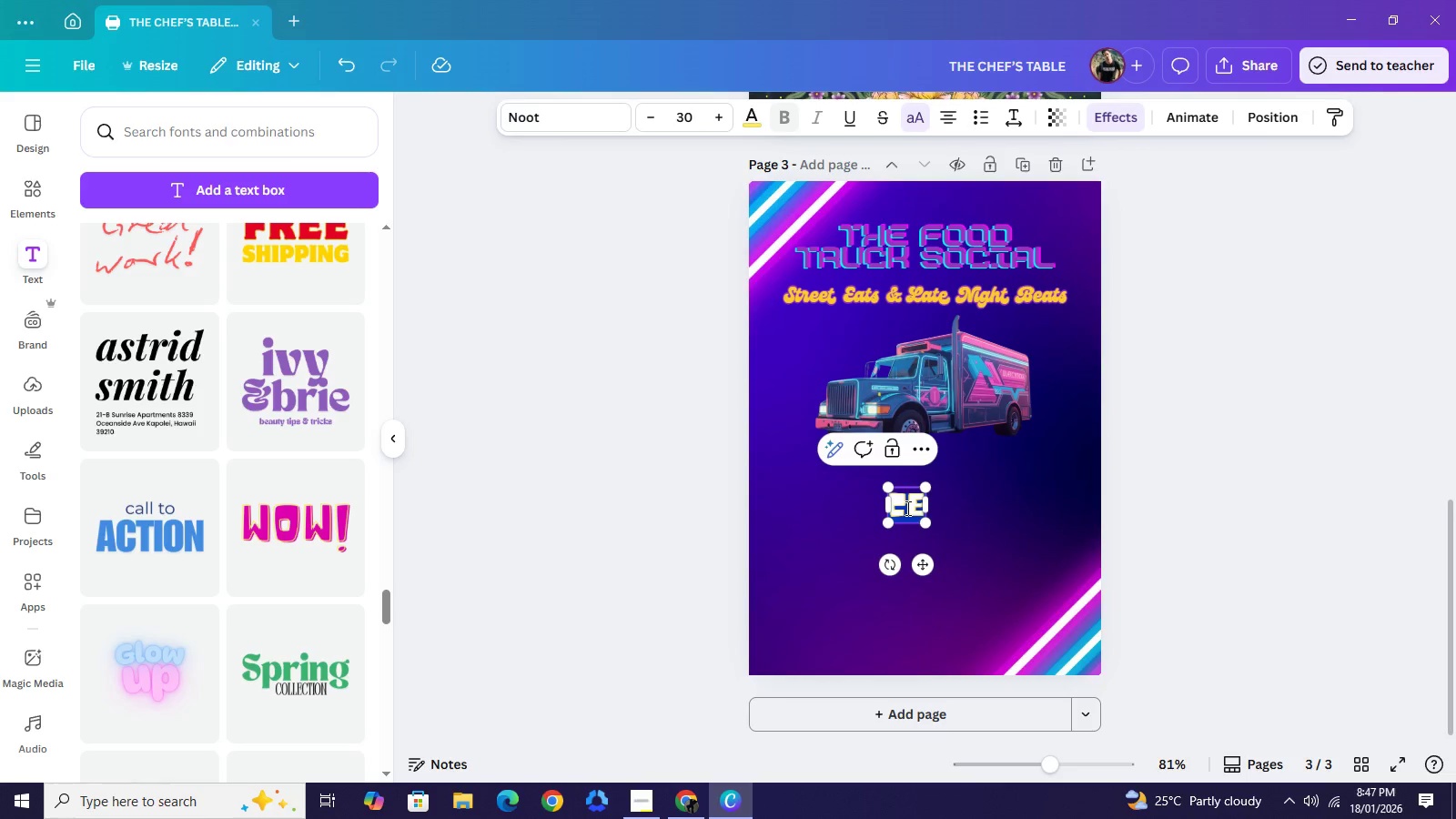 
double_click([906, 508])
 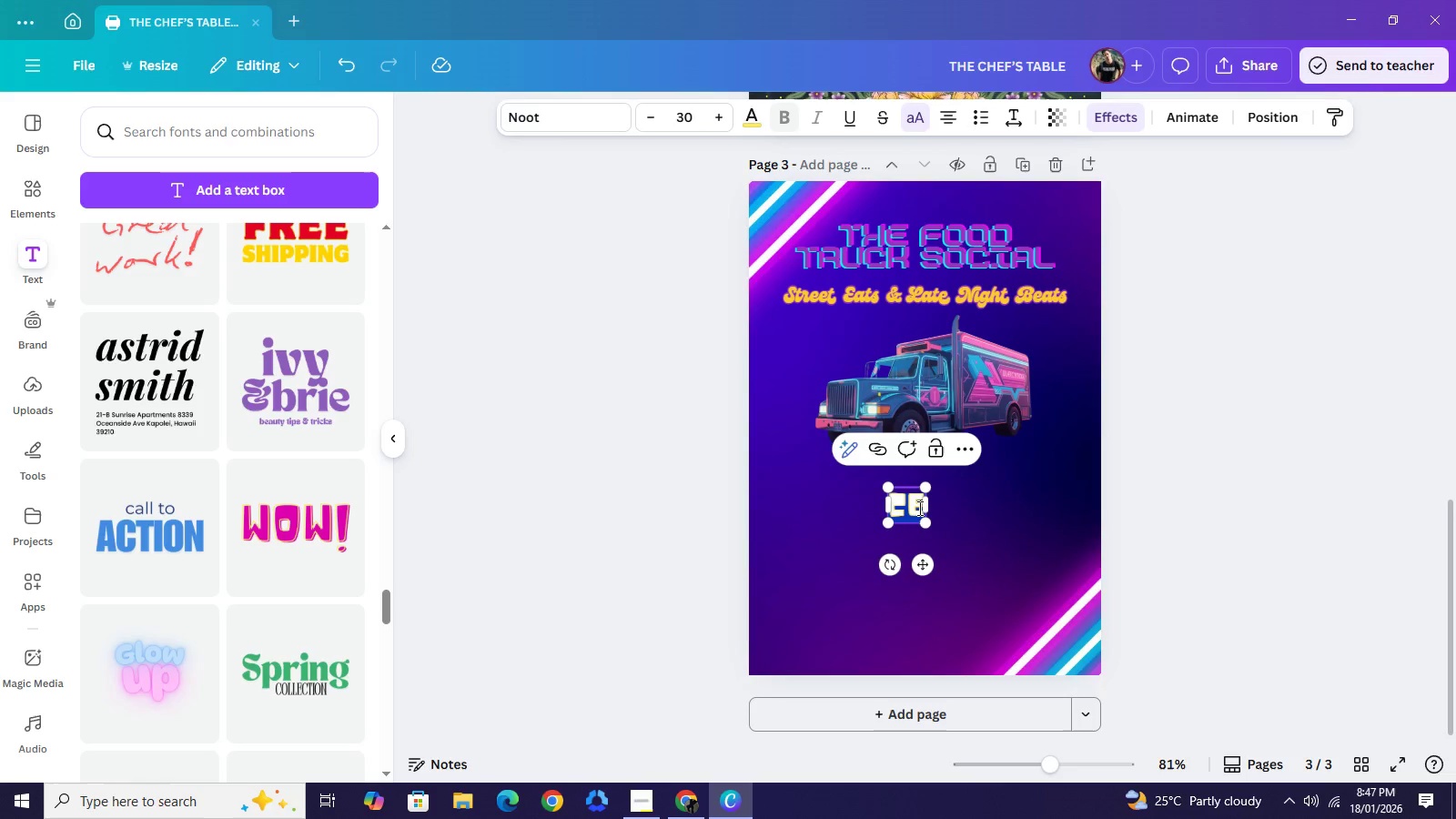 
left_click([918, 508])
 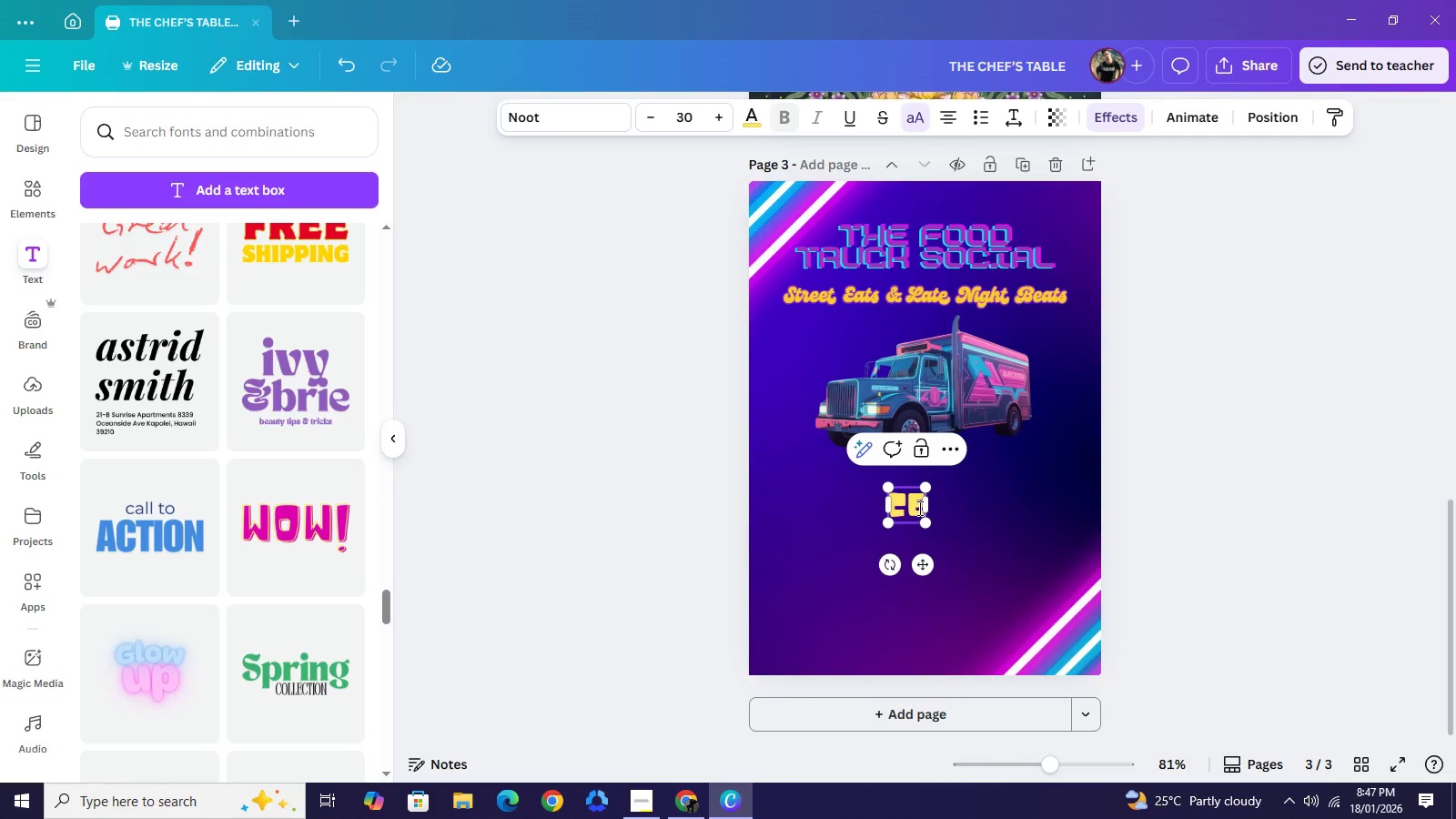 
type(lebraa)
key(Backspace)
type(ting)
 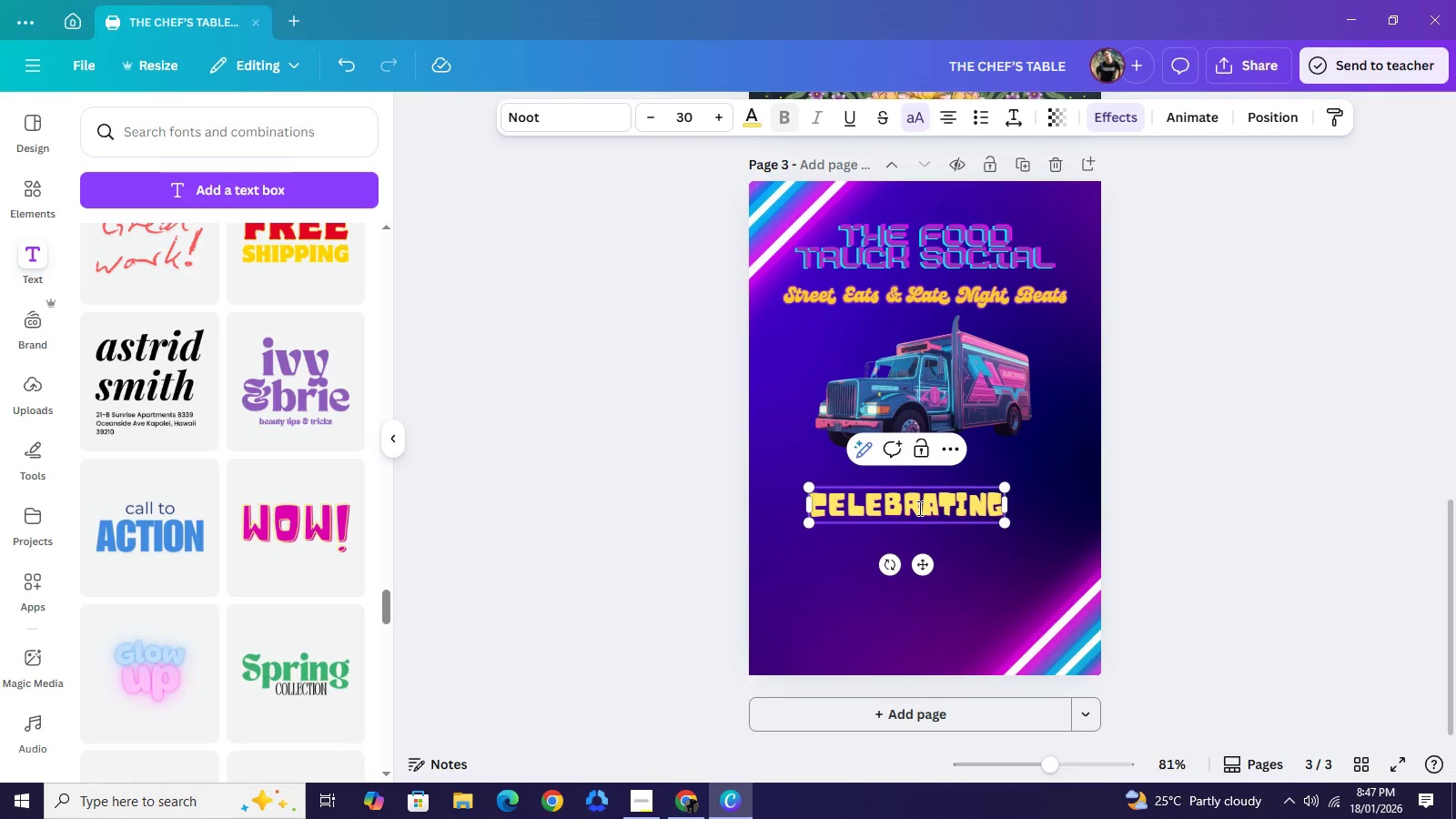 
type( anthony'a)
key(Backspace)
type(s)
 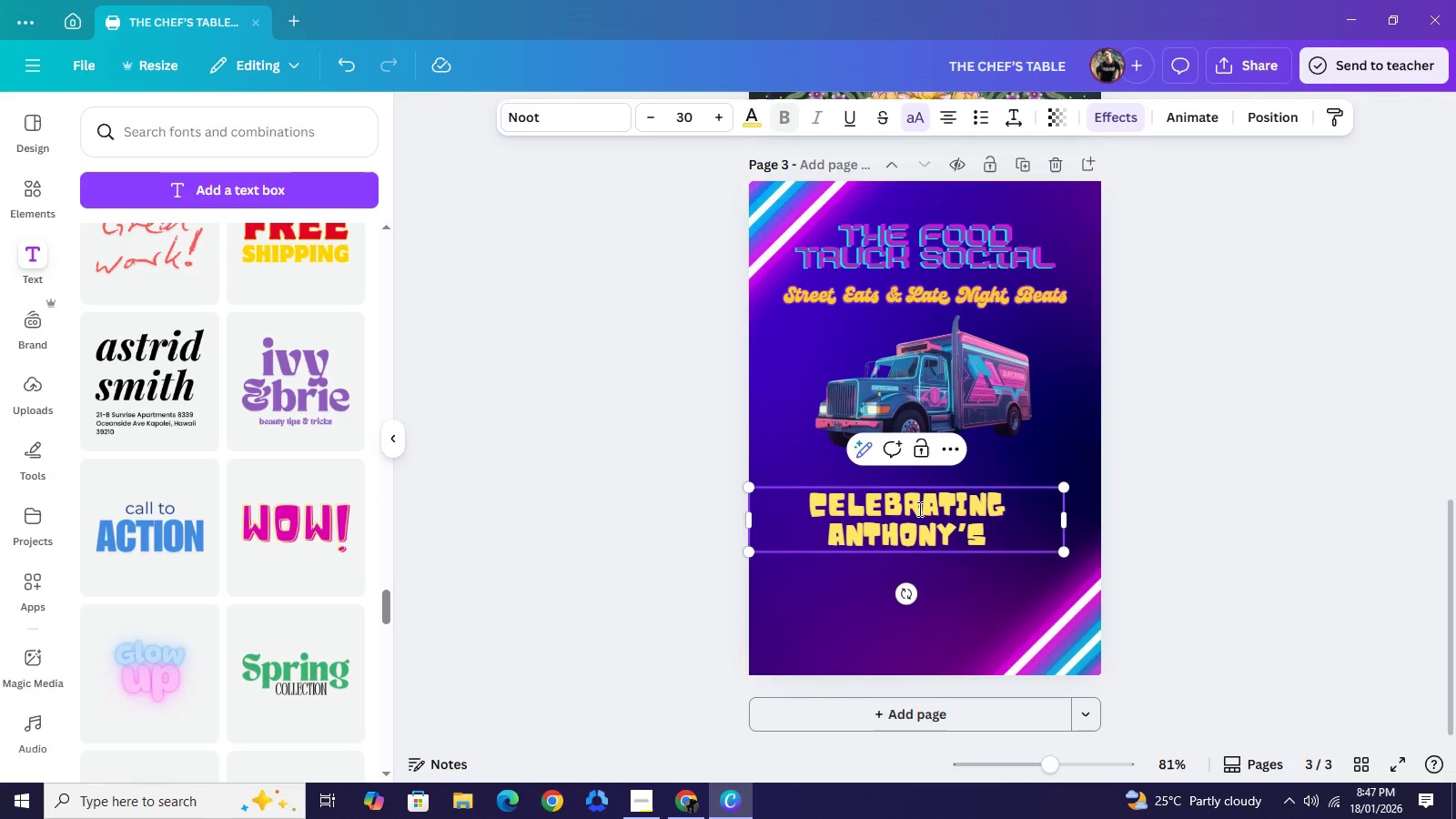 
wait(9.47)
 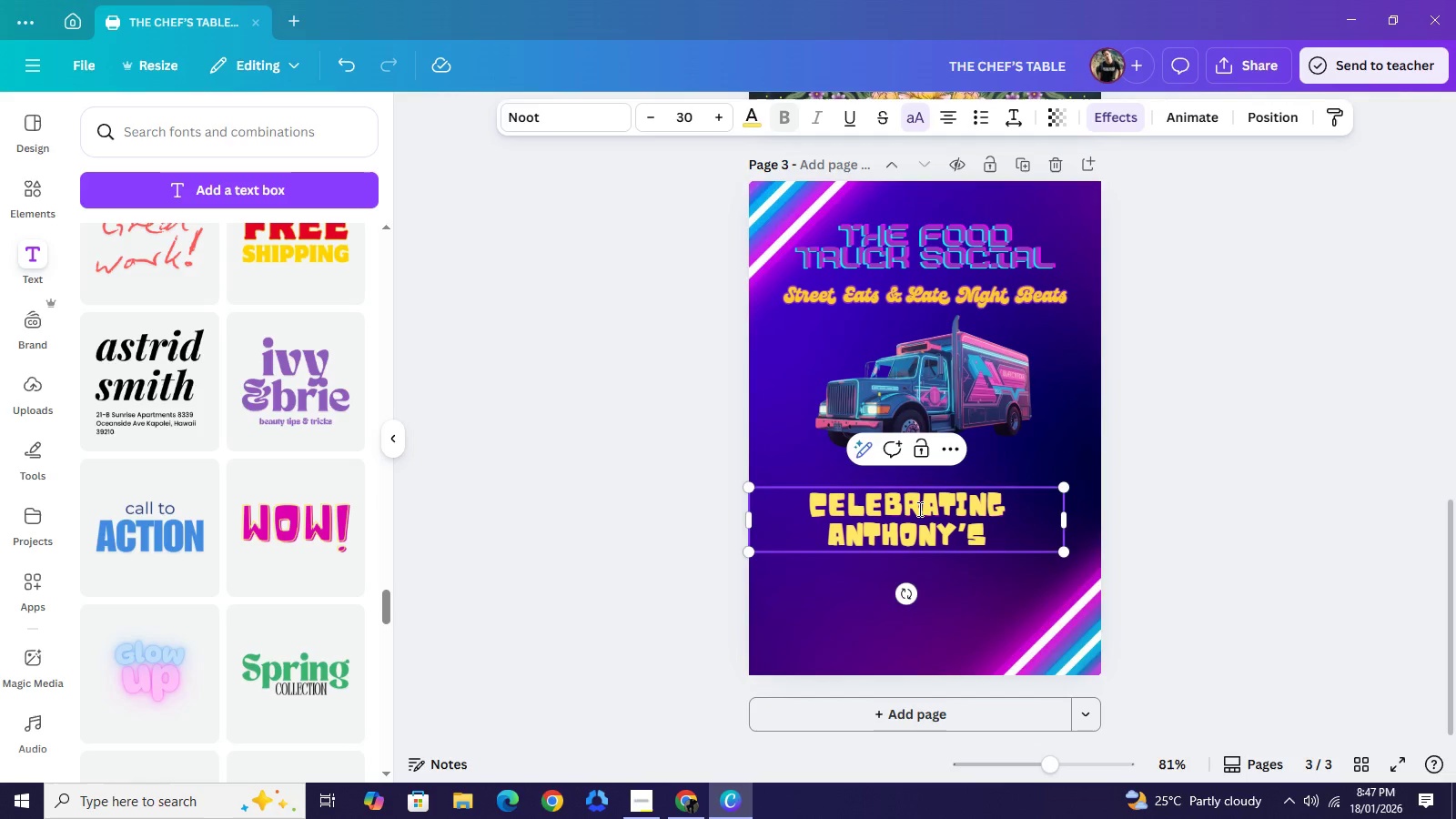 
type( 21st birthfa)
key(Backspace)
key(Backspace)
key(Backspace)
key(Backspace)
key(Backspace)
key(Backspace)
key(Backspace)
key(Backspace)
key(Backspace)
key(Backspace)
key(Backspace)
key(Backspace)
key(Backspace)
 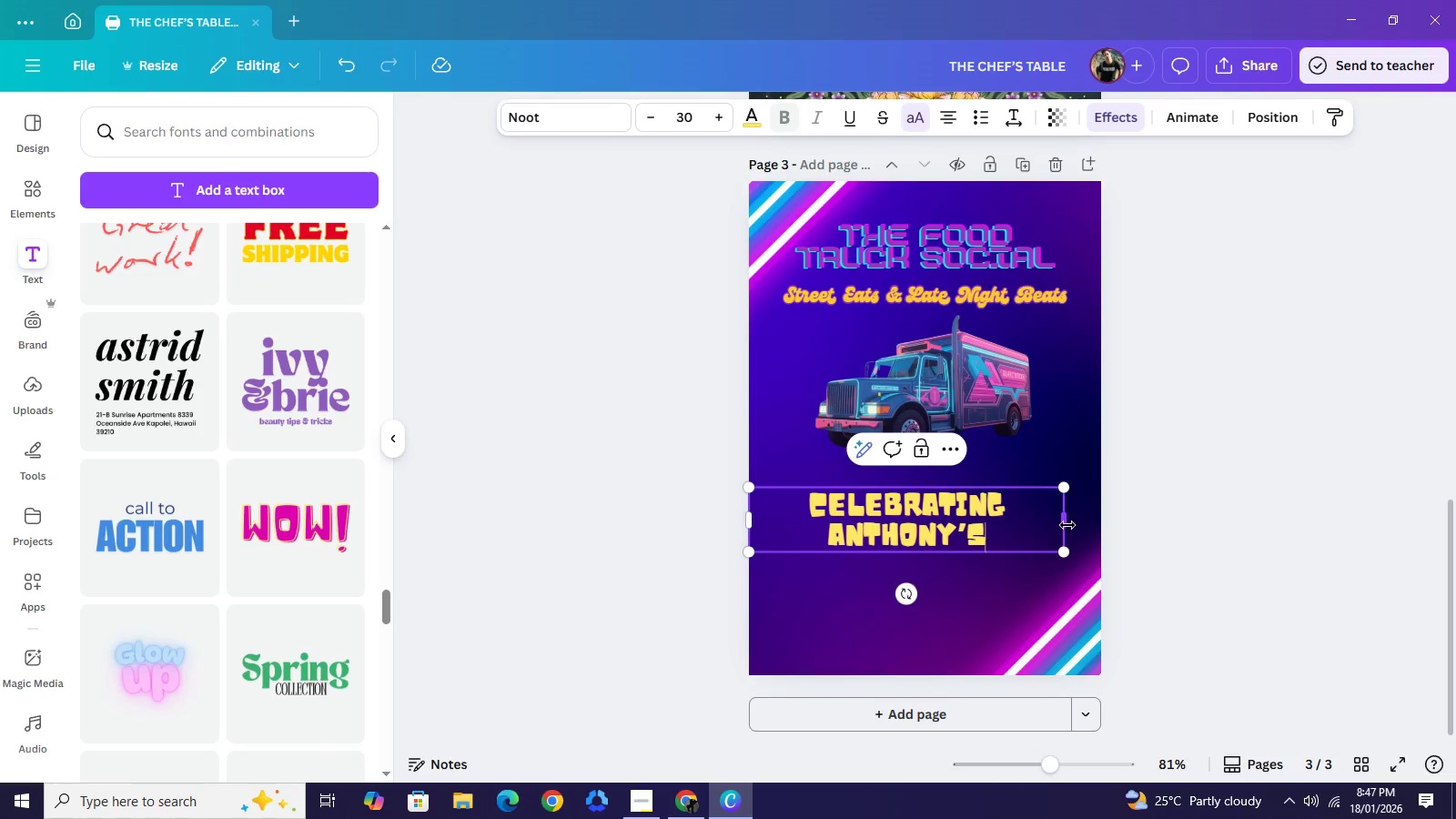 
left_click_drag(start_coordinate=[1066, 525], to_coordinate=[1131, 521])
 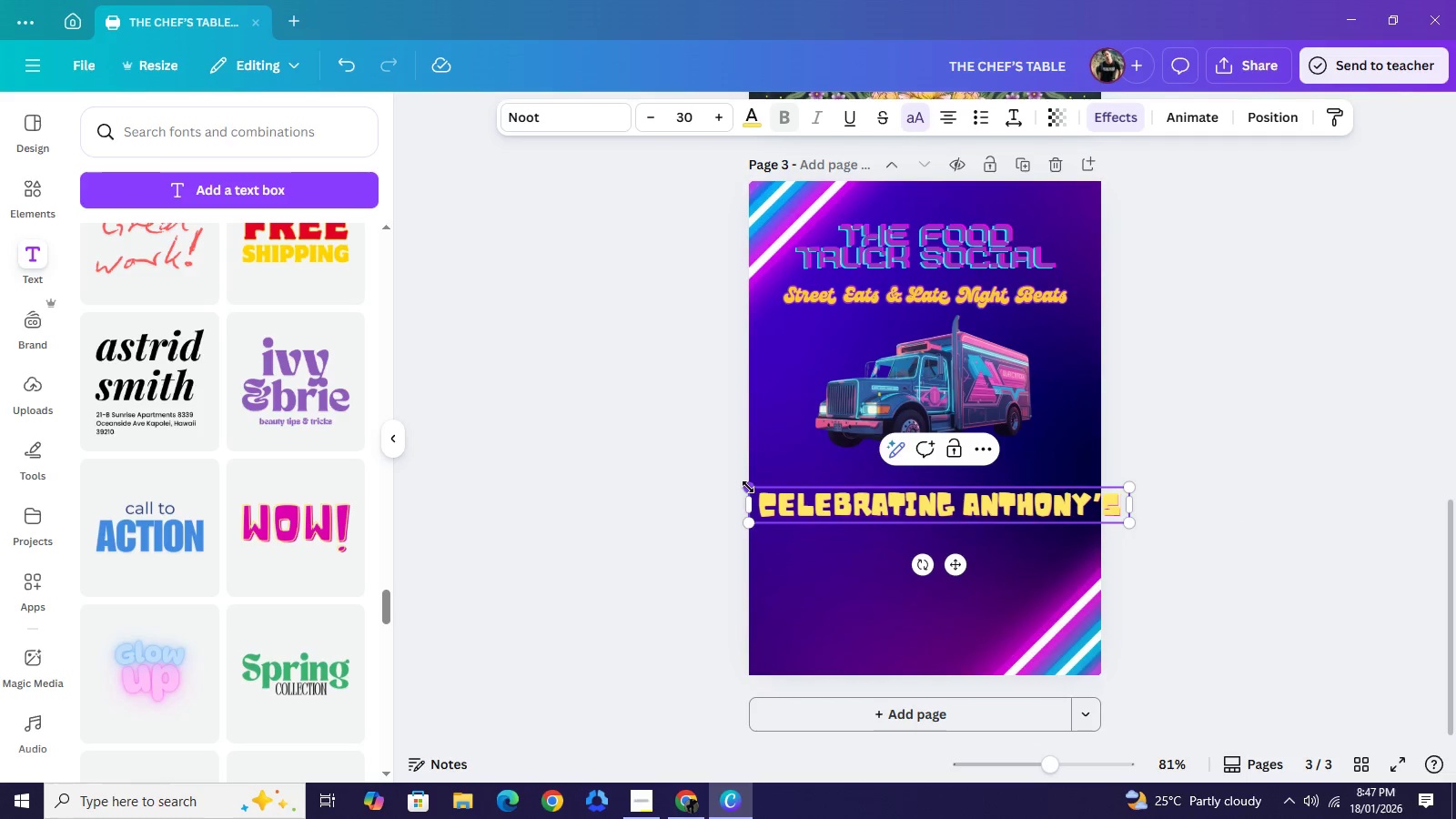 
left_click_drag(start_coordinate=[748, 487], to_coordinate=[814, 526])
 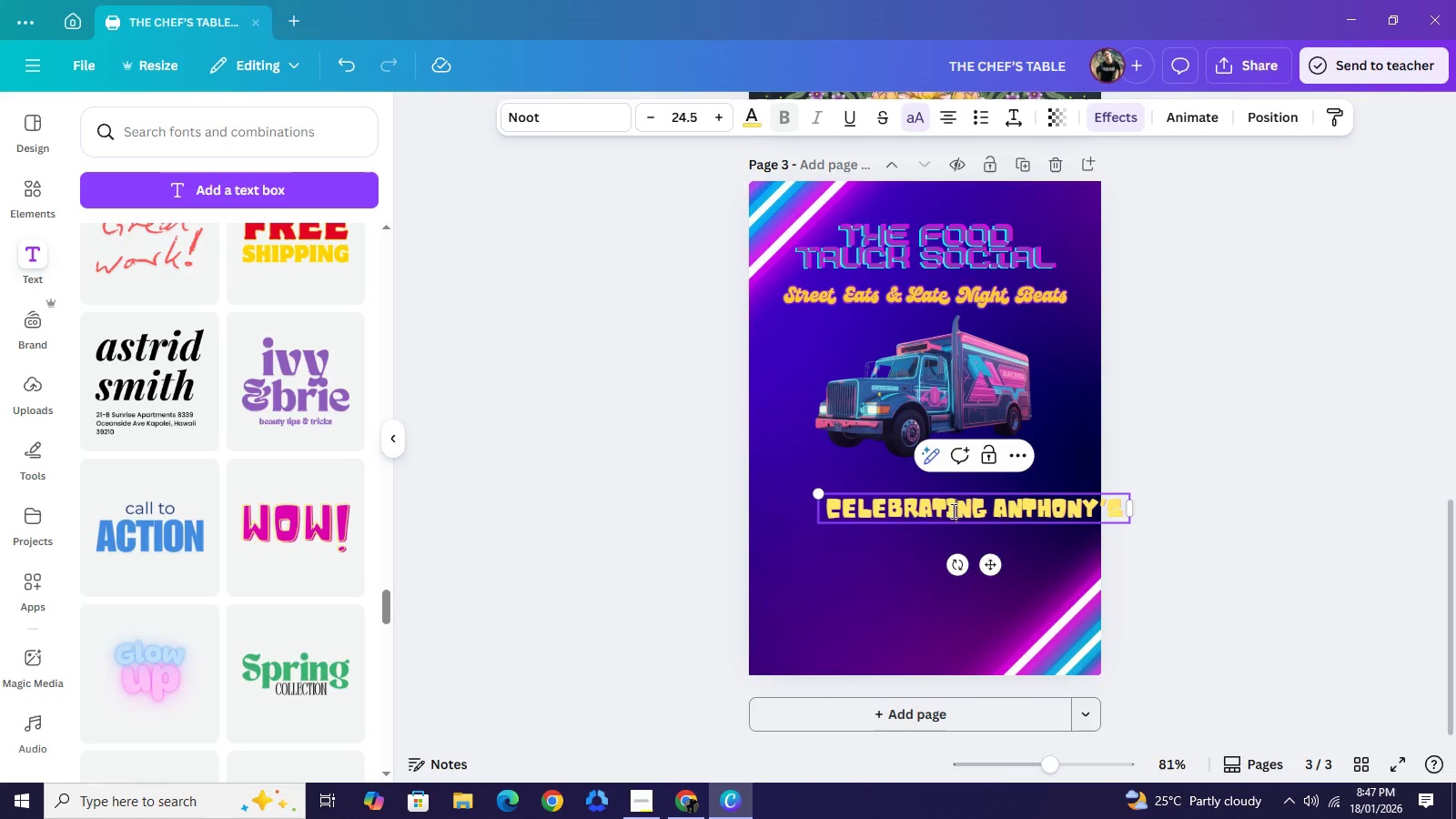 
left_click_drag(start_coordinate=[956, 513], to_coordinate=[919, 493])
 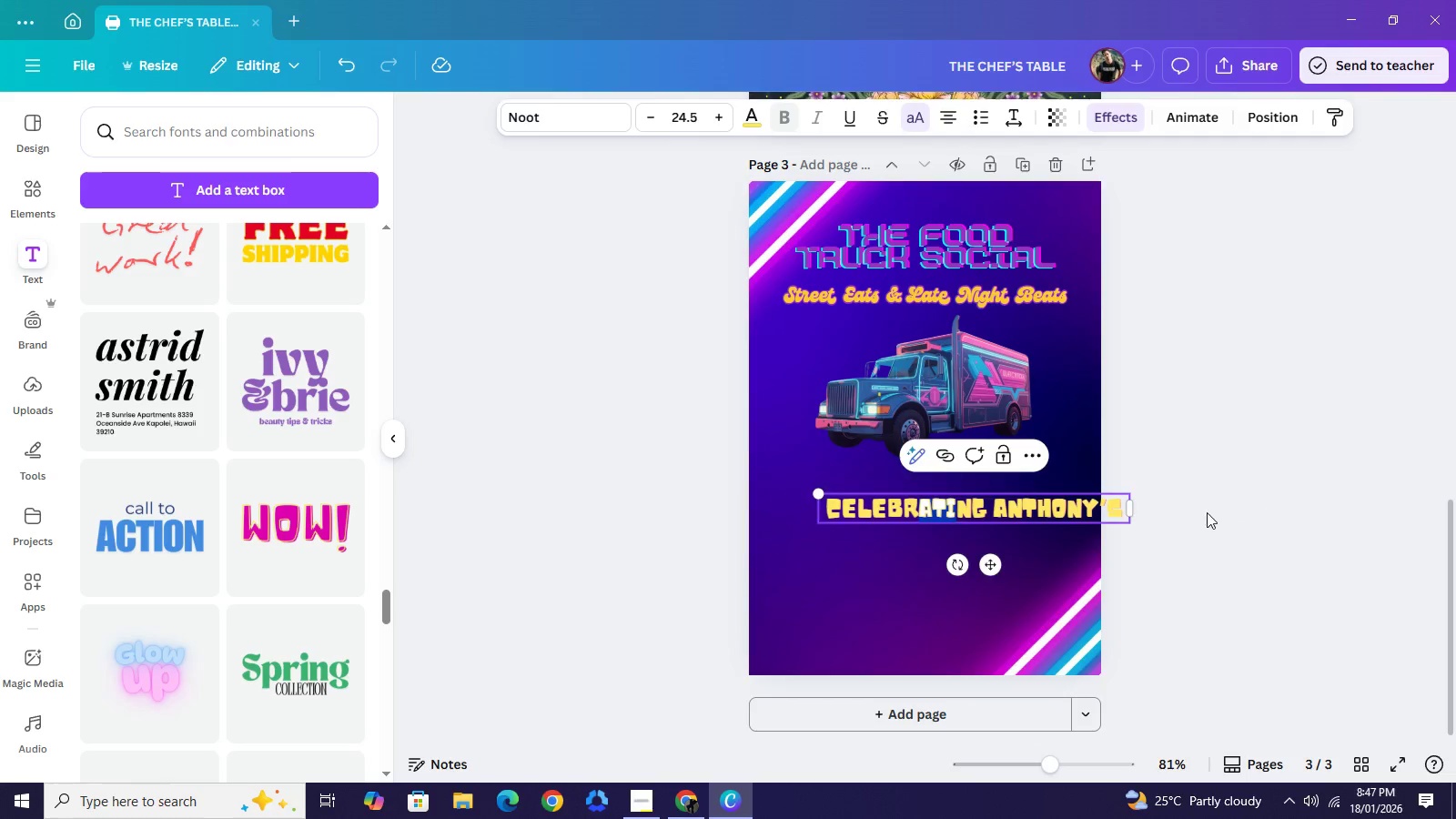 
left_click([1329, 481])
 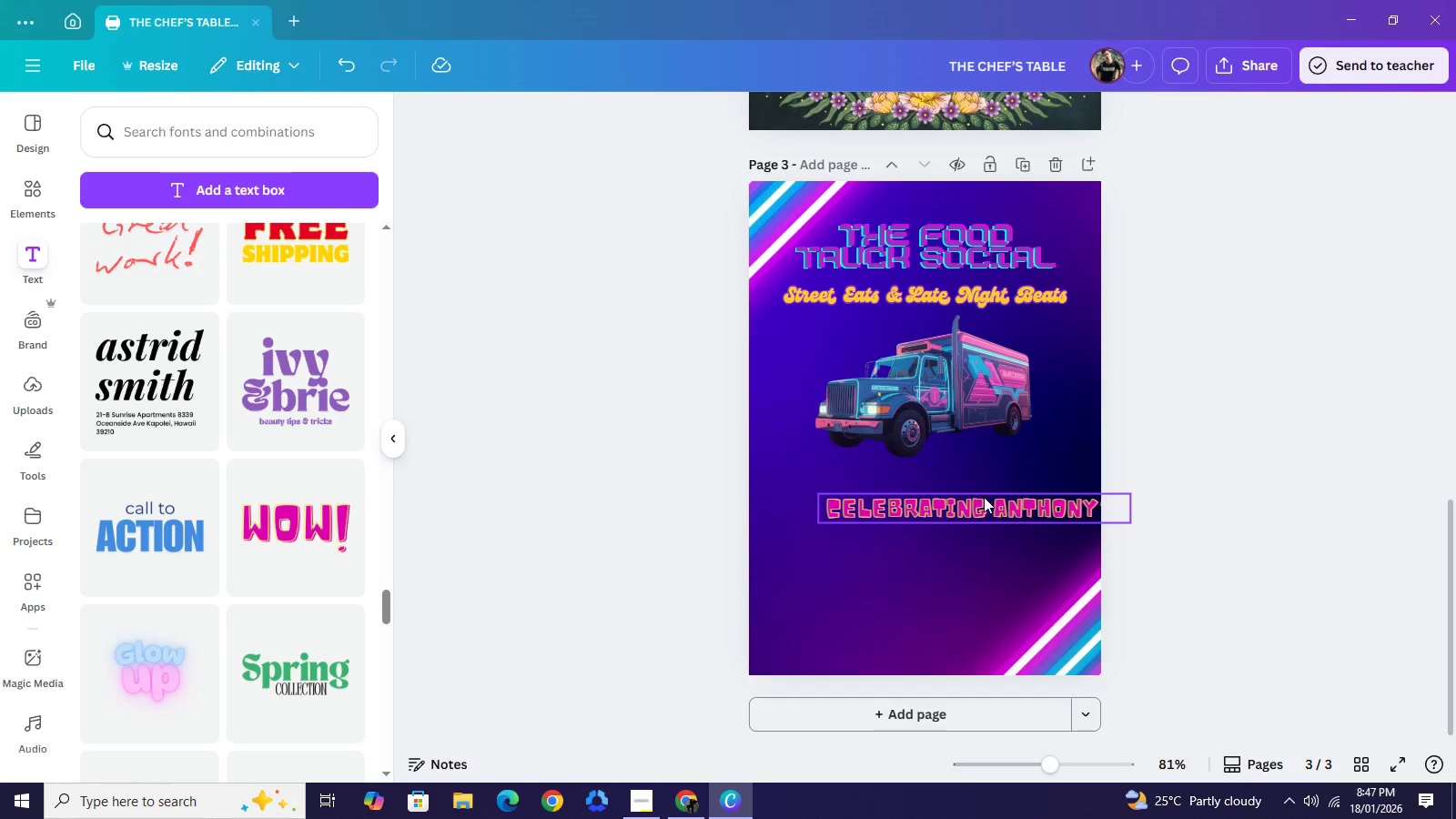 
left_click_drag(start_coordinate=[1011, 511], to_coordinate=[959, 483])
 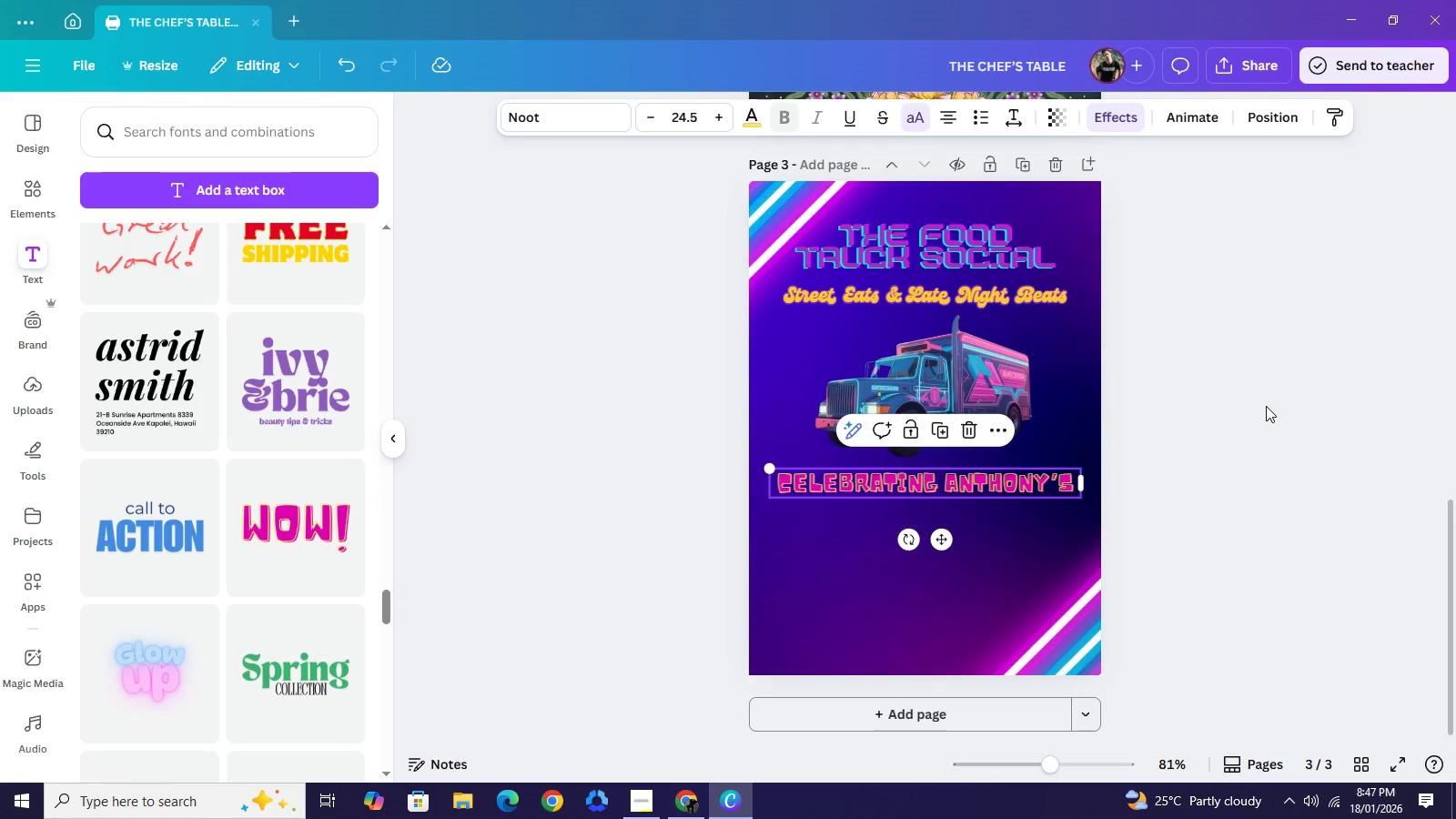 
left_click([1266, 406])
 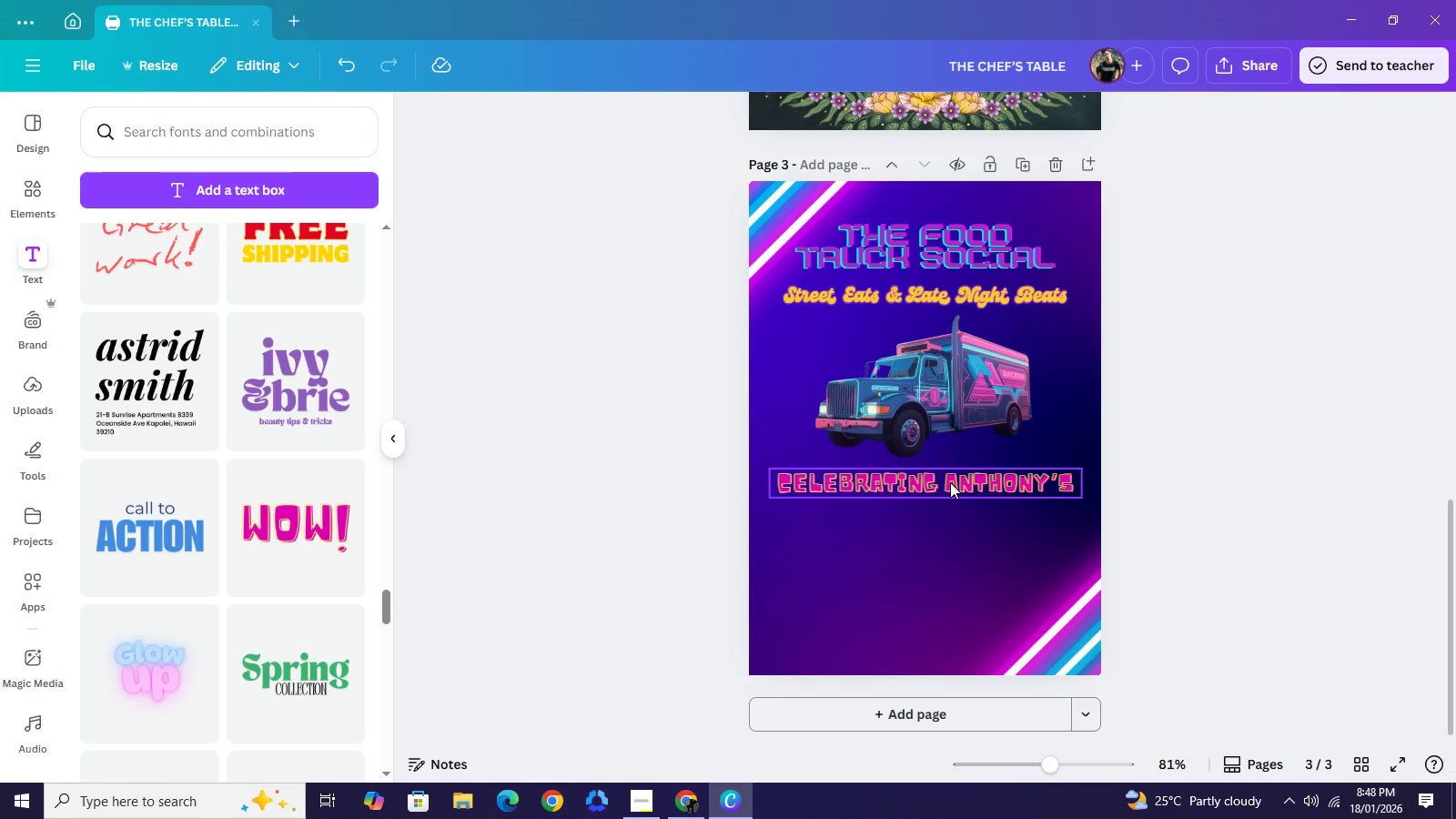 
wait(8.92)
 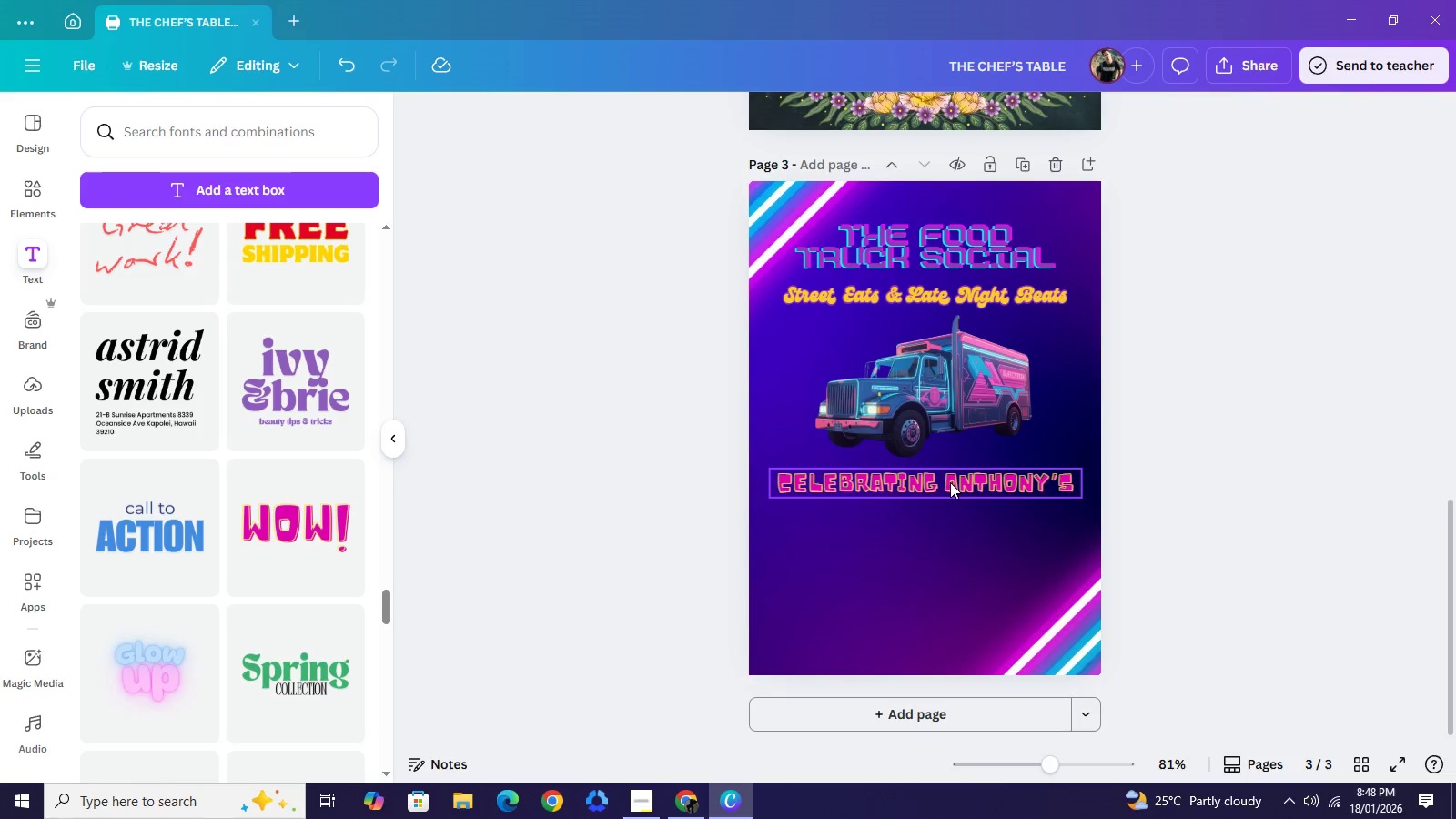 
left_click([34, 200])
 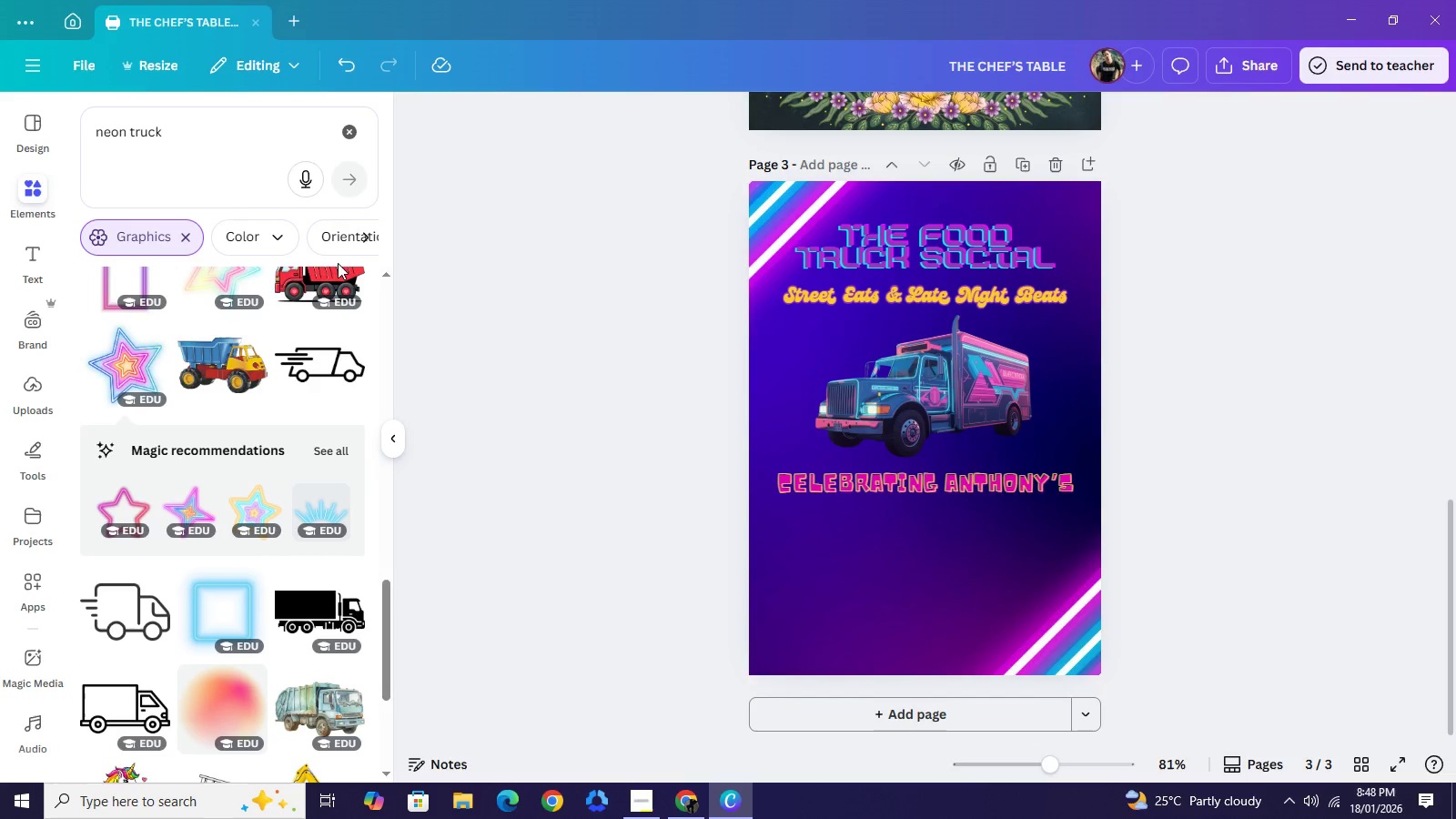 
left_click([343, 133])
 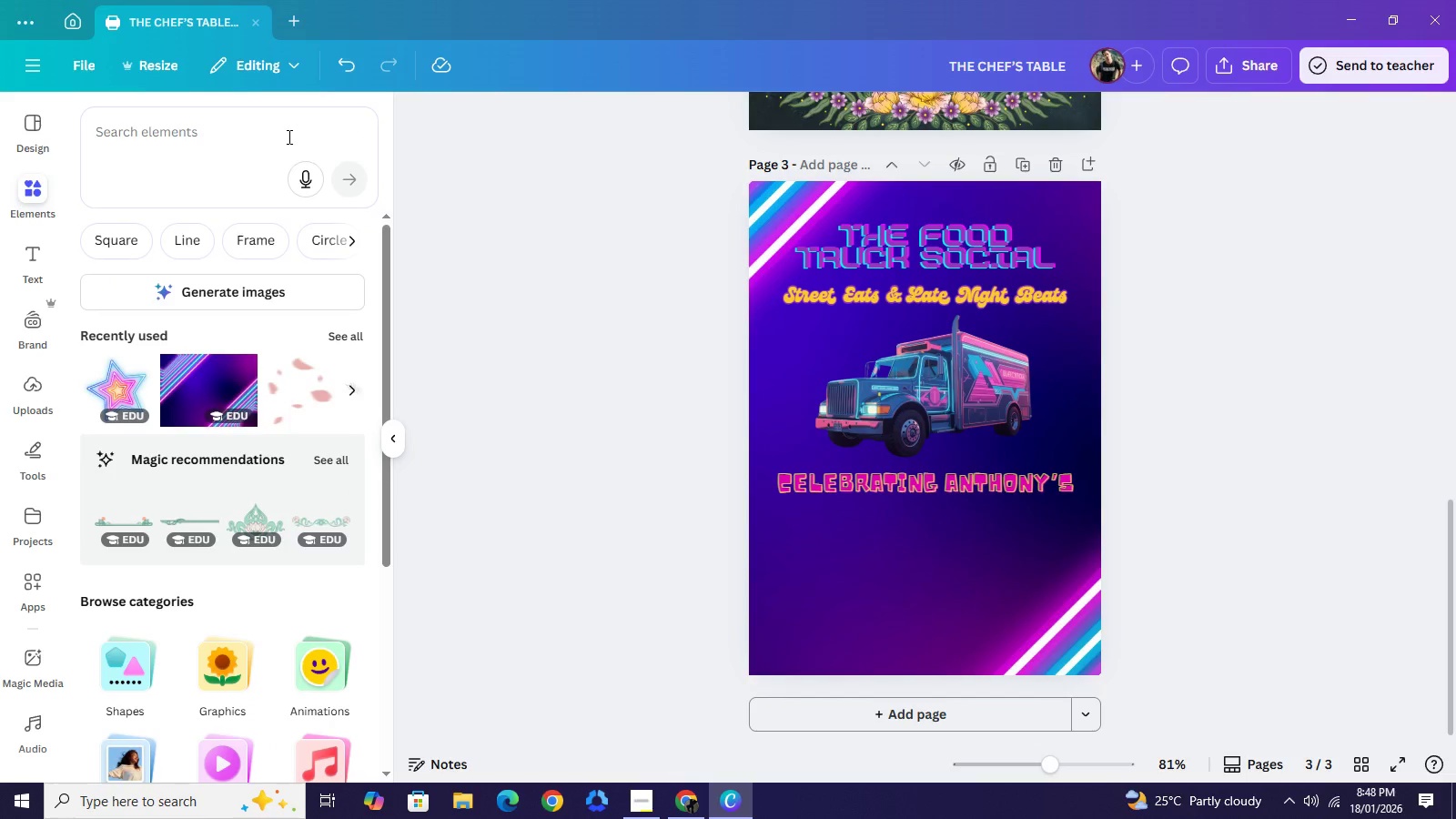 
left_click([288, 136])
 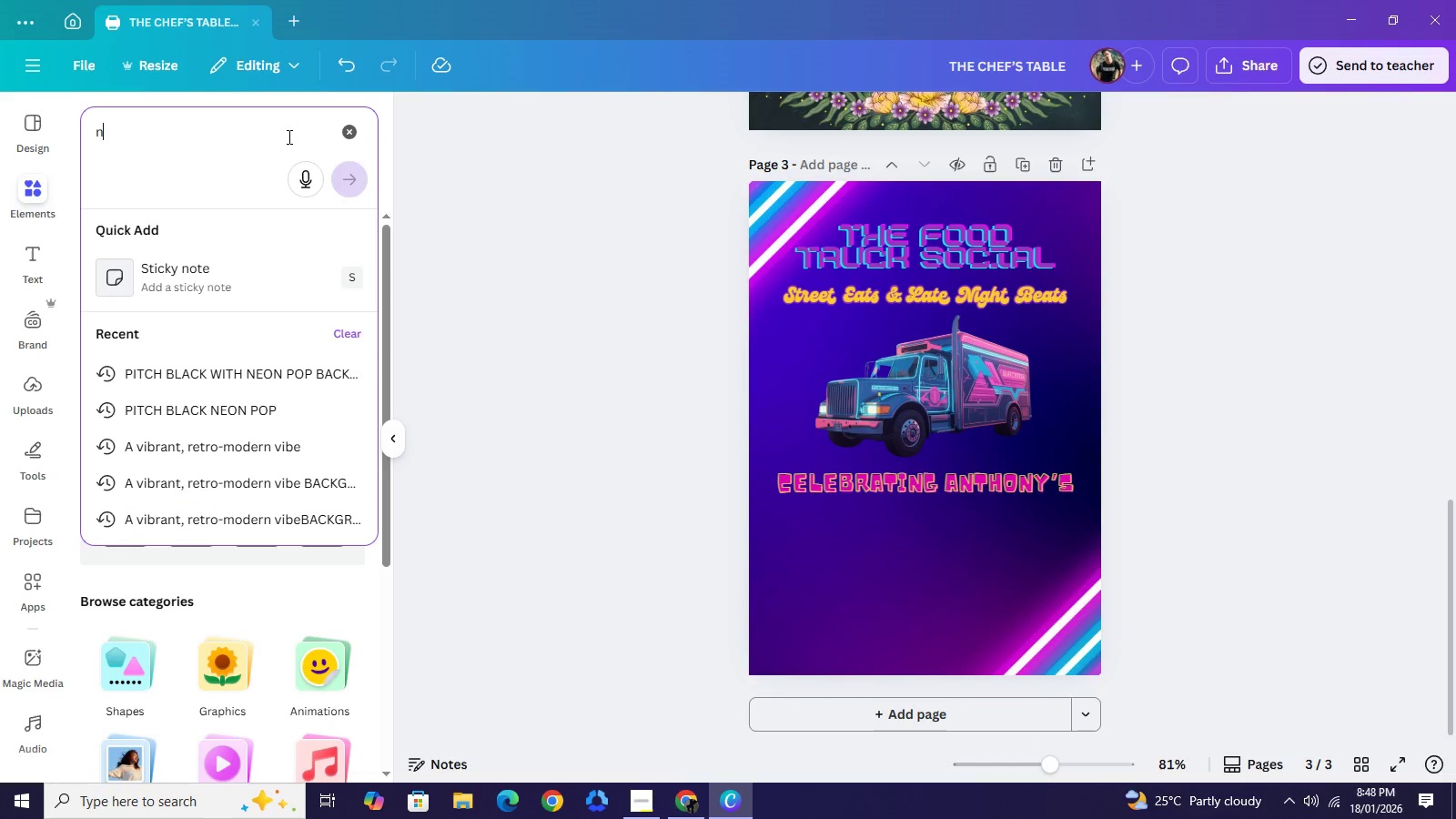 
type(neon 21st)
 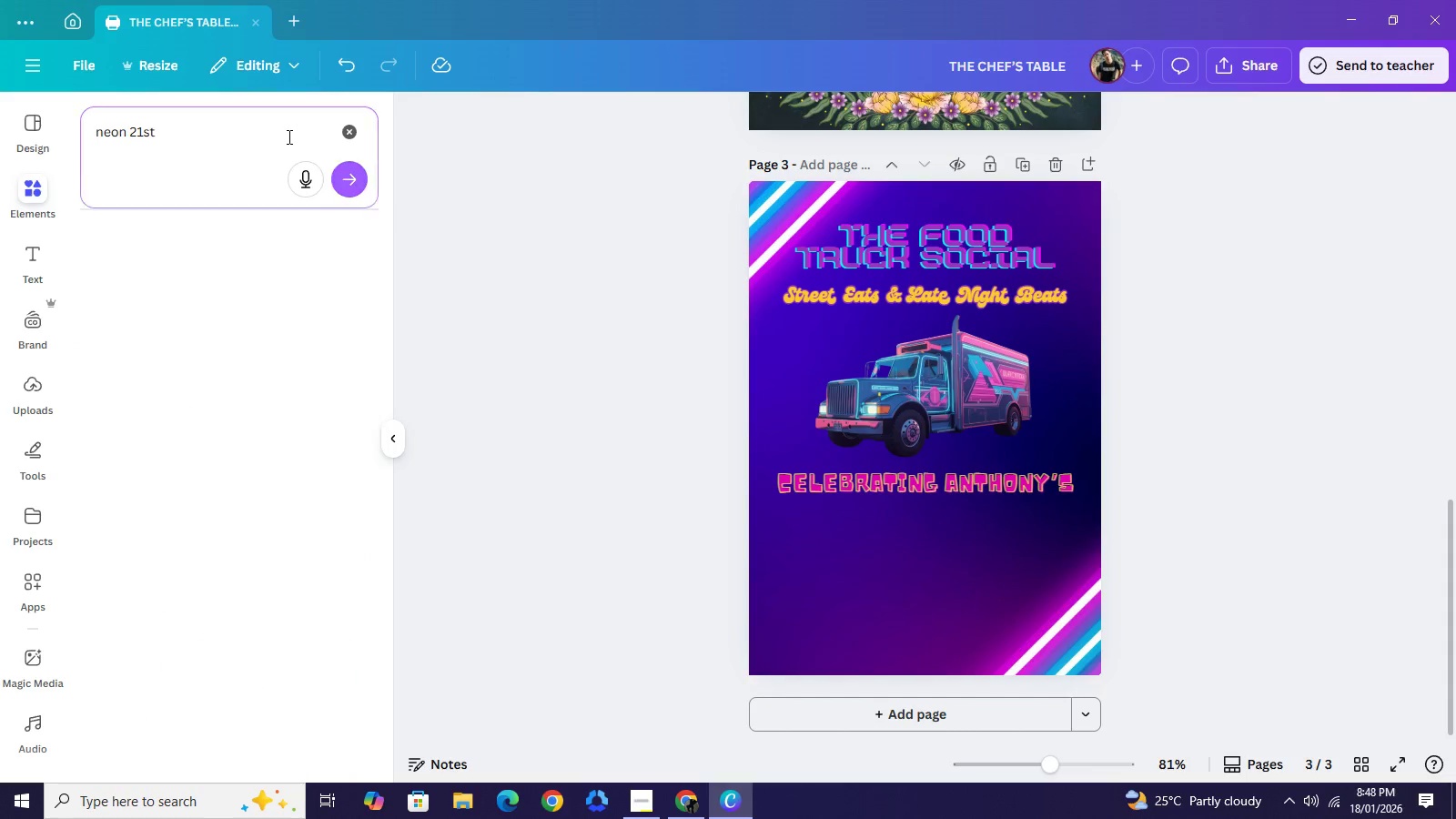 
key(Enter)
 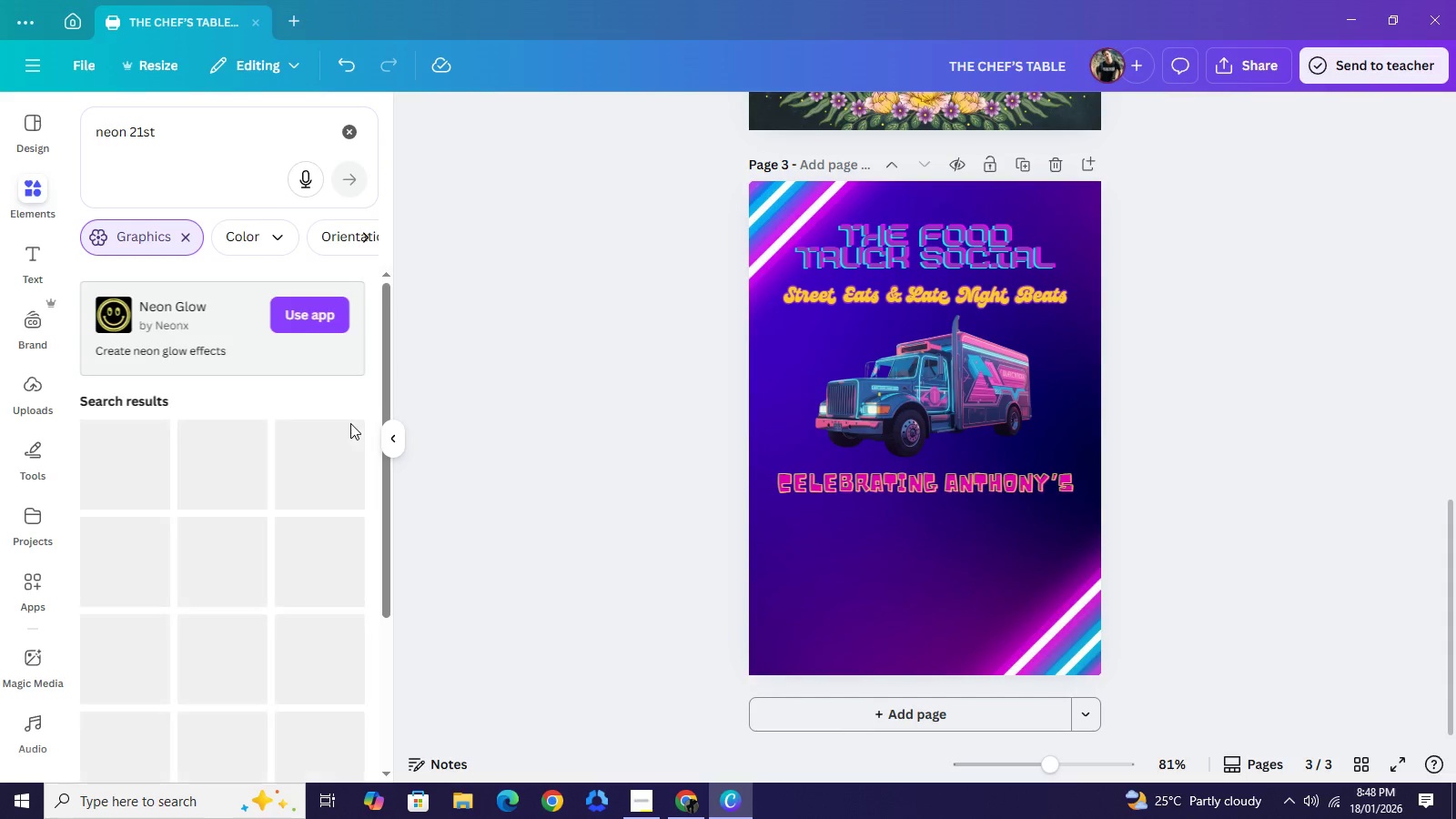 
wait(6.03)
 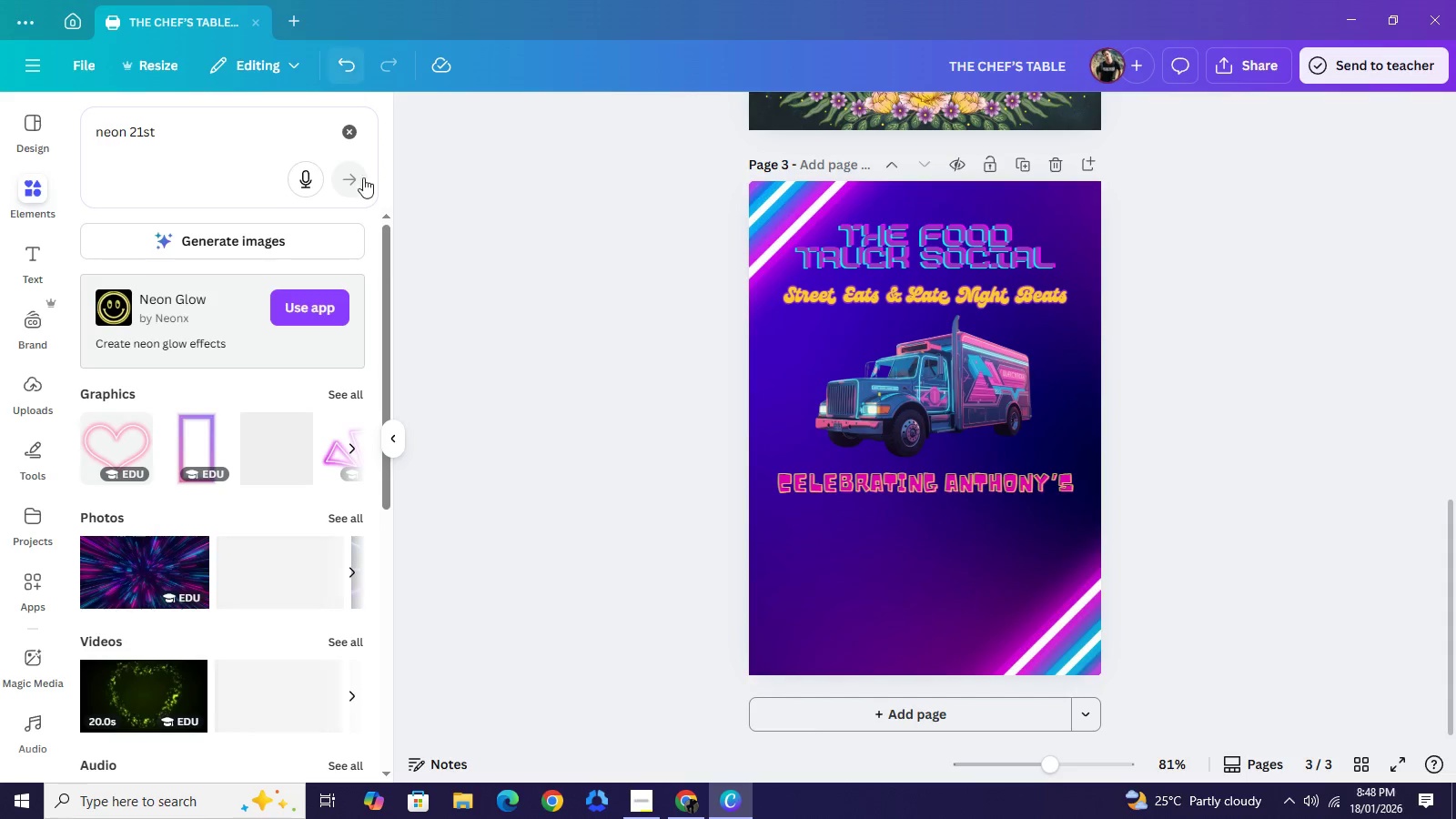 
scroll: coordinate [333, 535], scroll_direction: down, amount: 9.0
 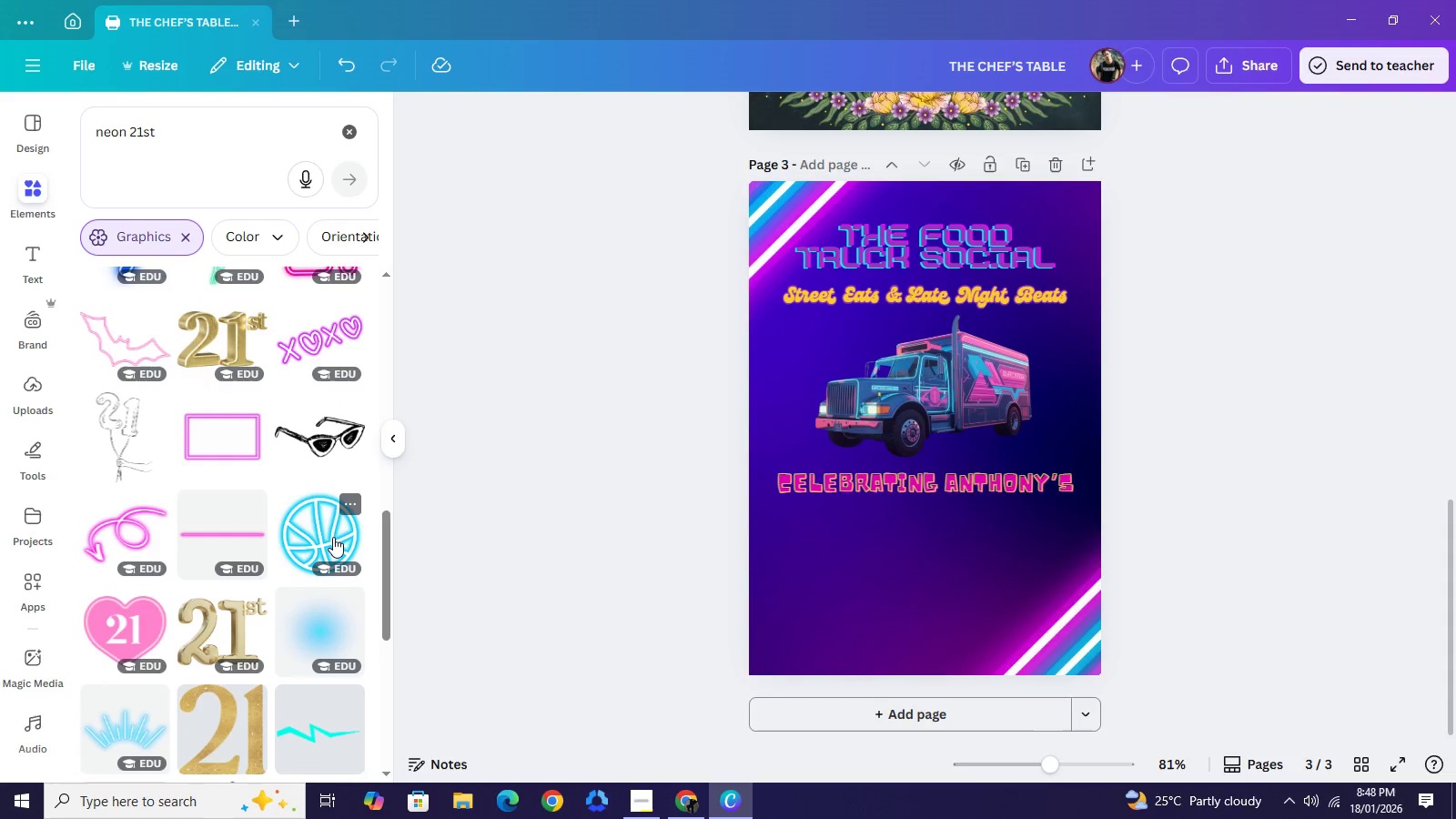 
scroll: coordinate [339, 553], scroll_direction: down, amount: 5.0
 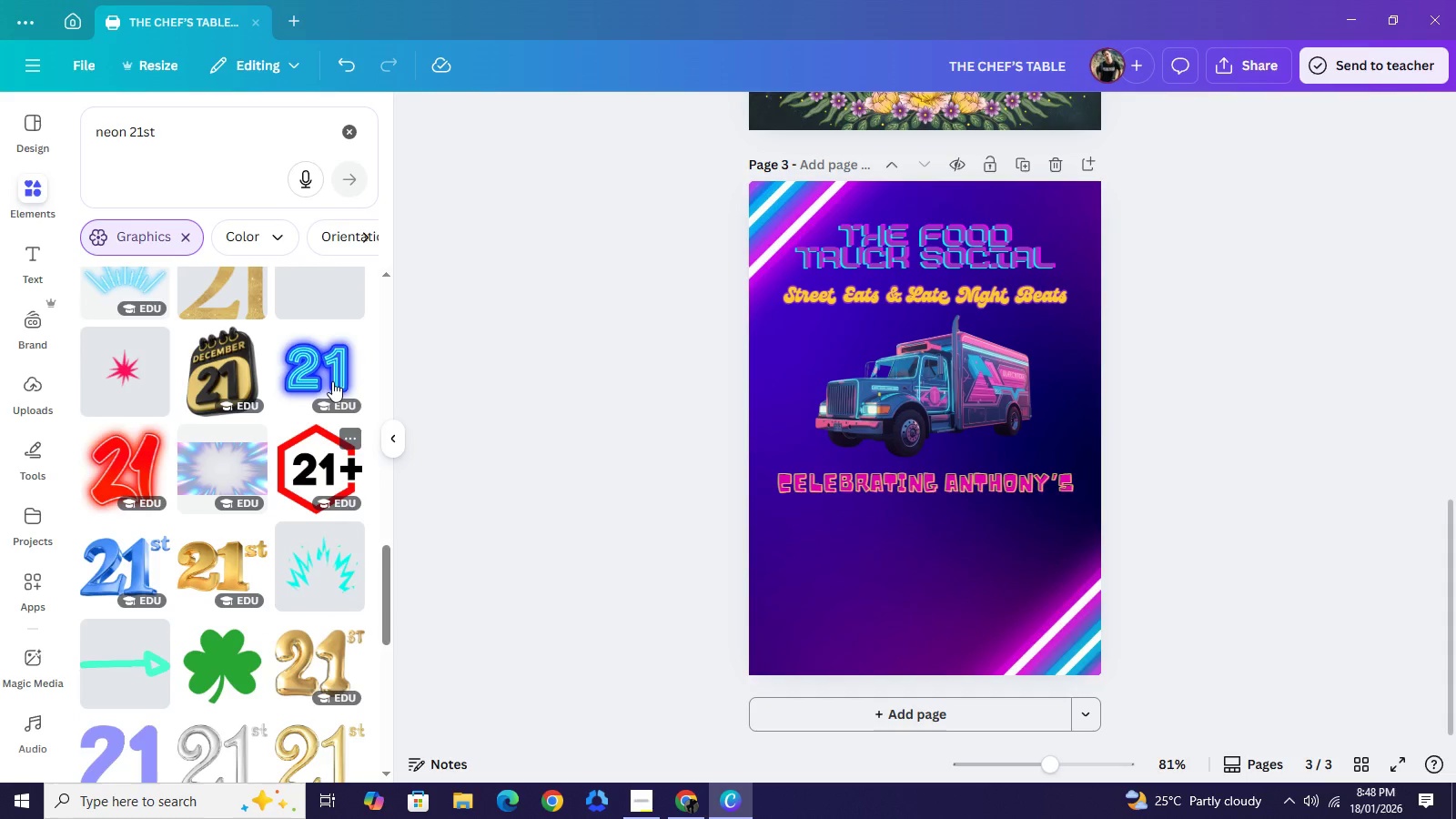 
left_click([332, 372])
 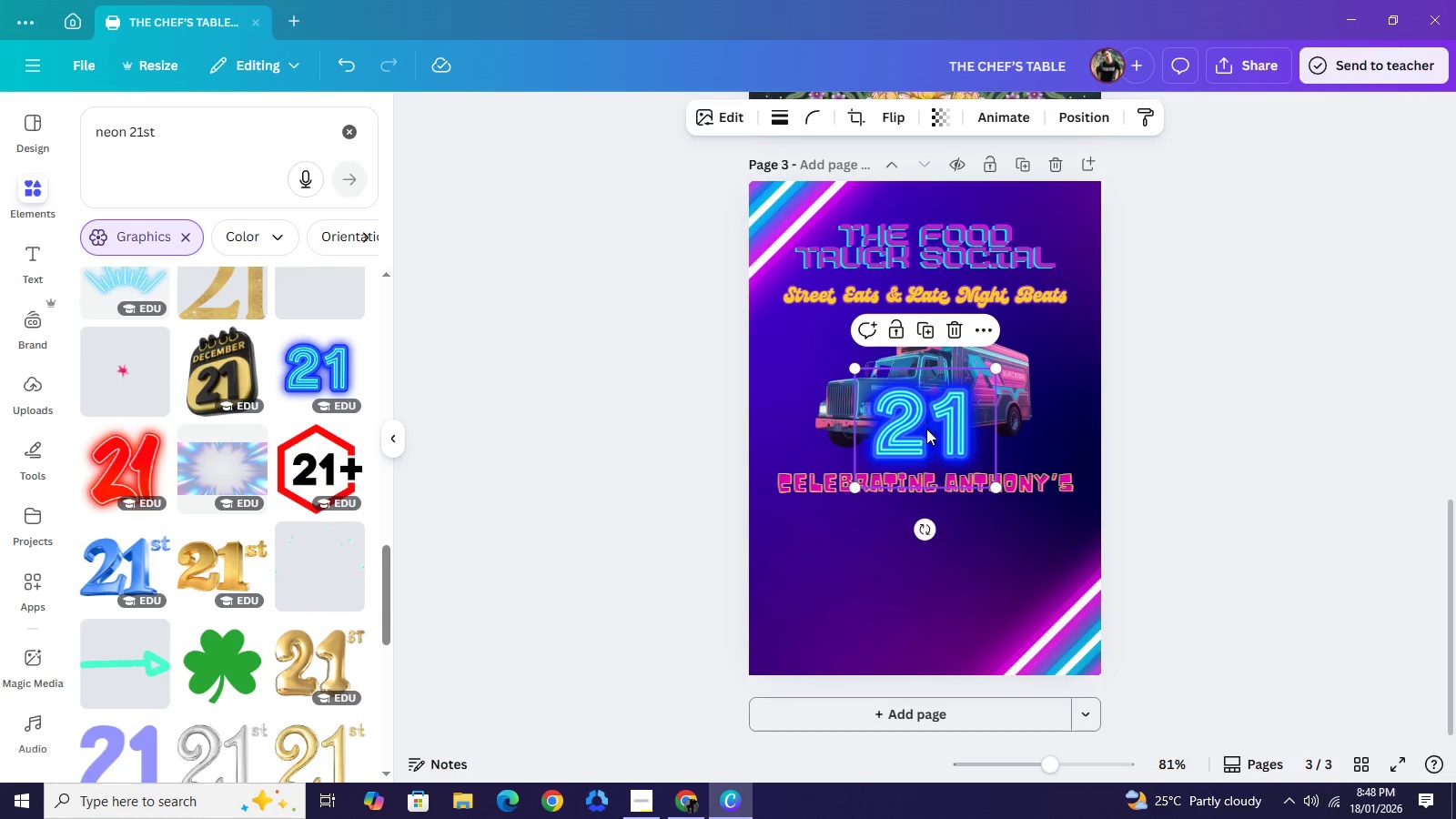 
left_click_drag(start_coordinate=[926, 420], to_coordinate=[928, 544])
 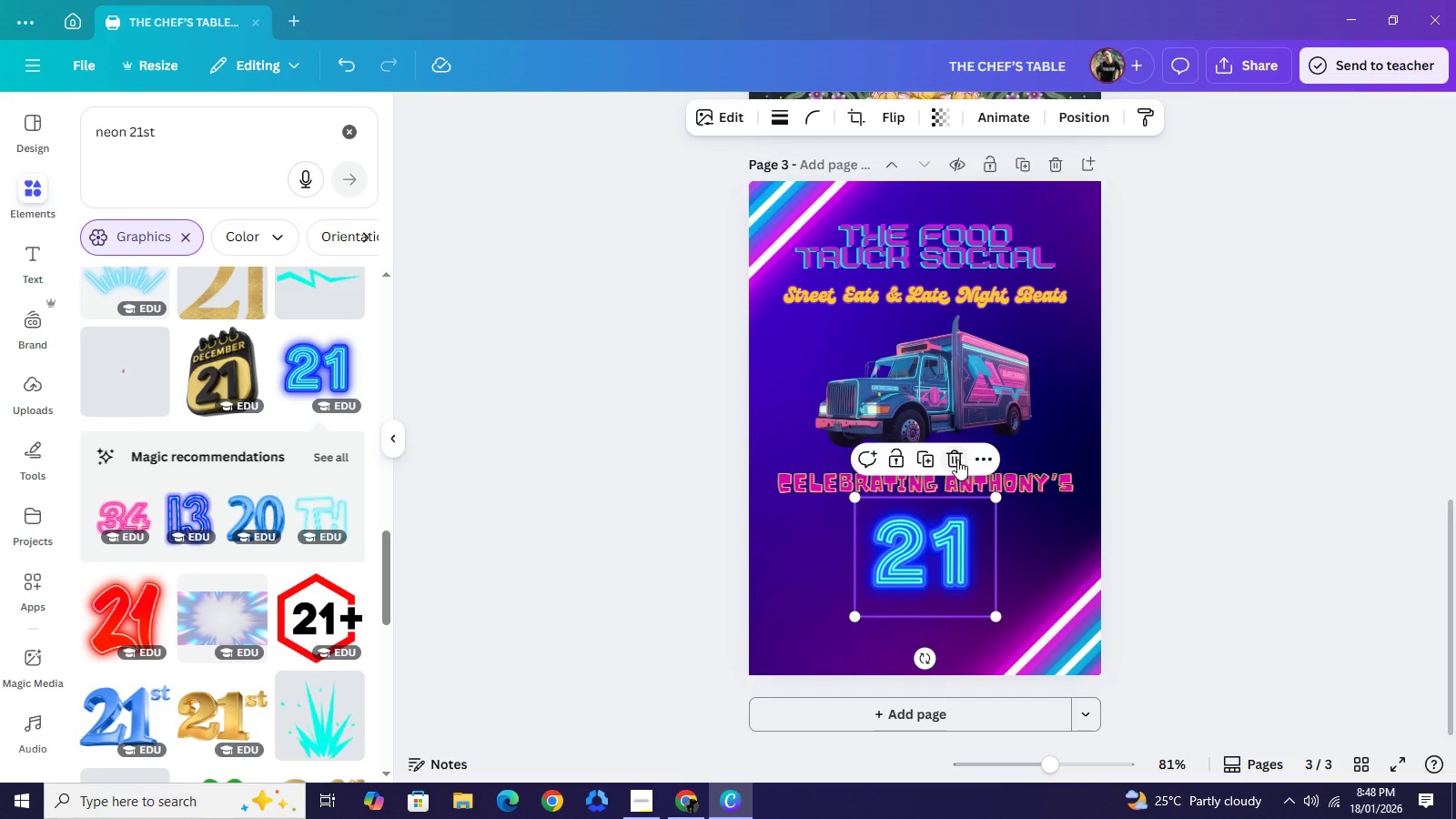 
left_click([957, 460])
 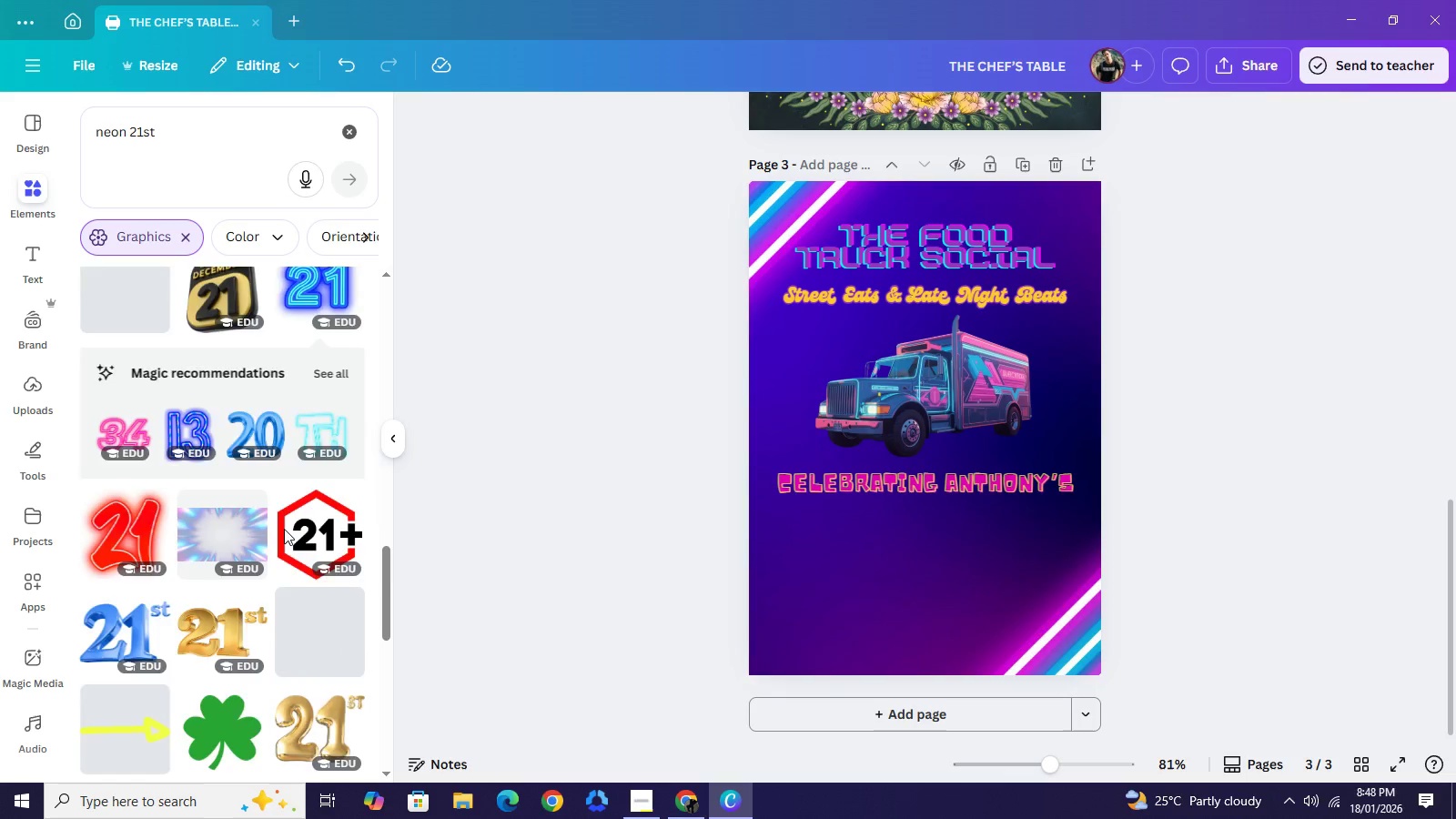 
scroll: coordinate [292, 561], scroll_direction: down, amount: 12.0
 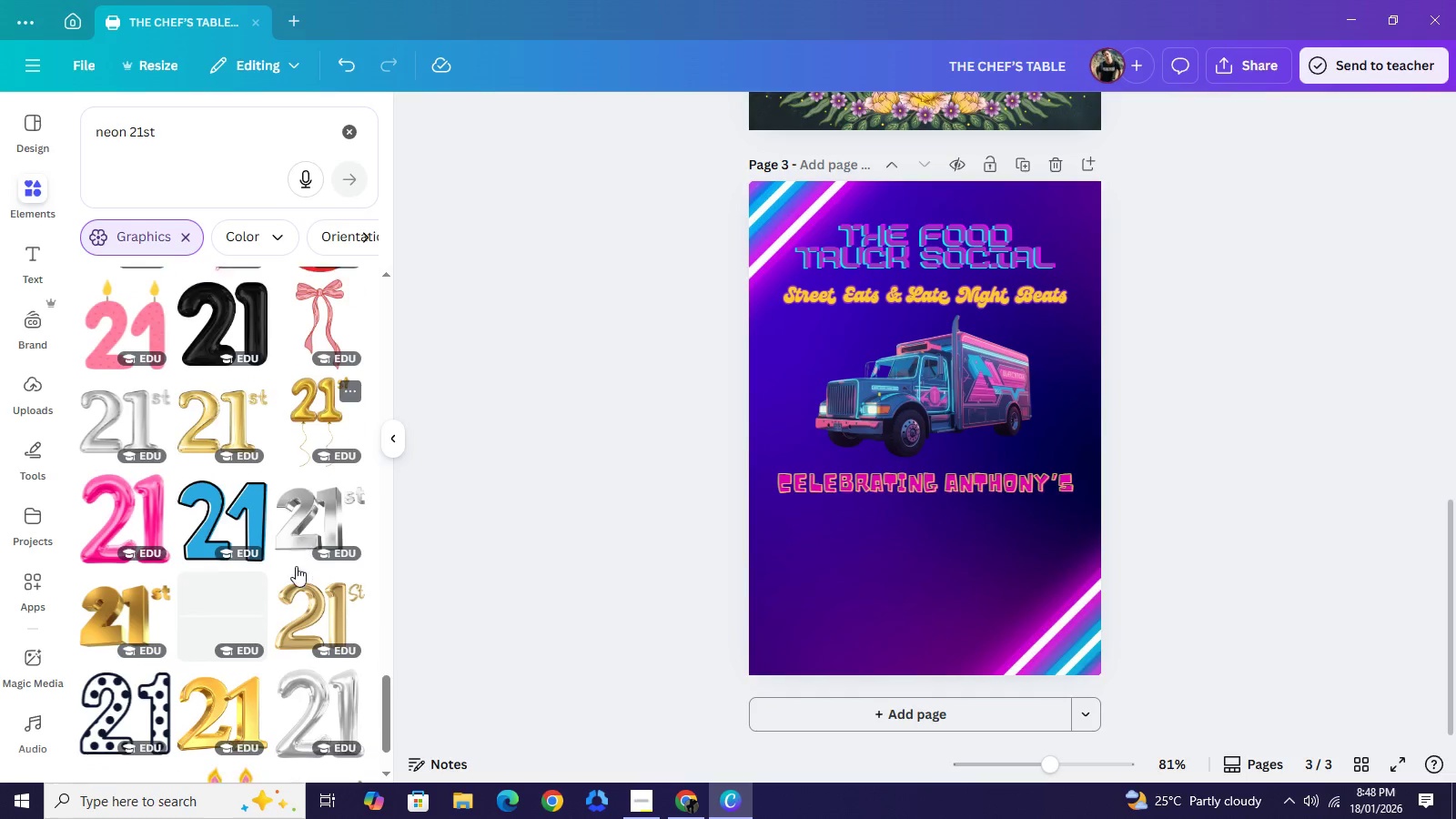 
scroll: coordinate [300, 572], scroll_direction: down, amount: 8.0
 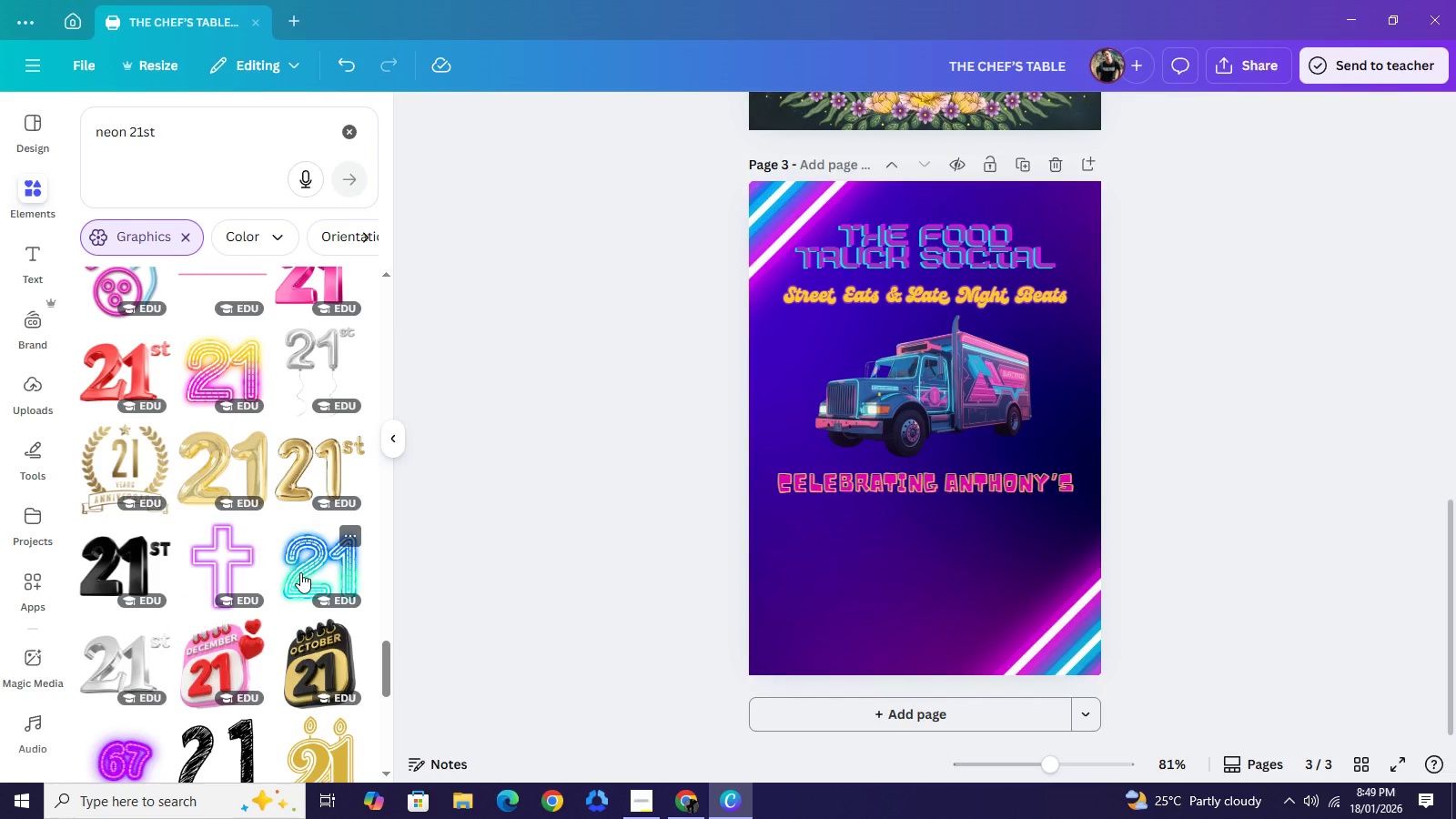 
scroll: coordinate [303, 574], scroll_direction: down, amount: 6.0
 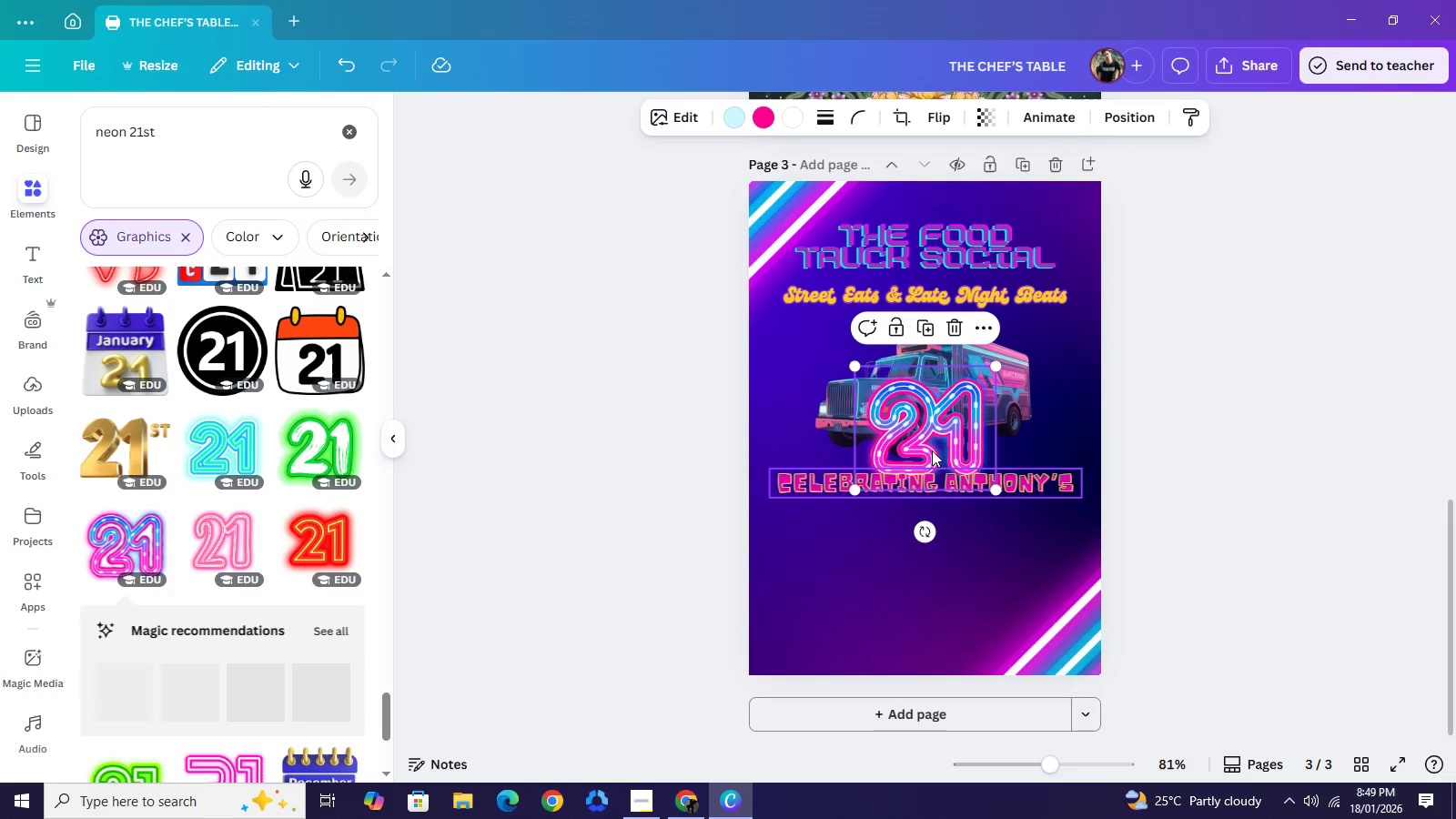 
wait(5.7)
 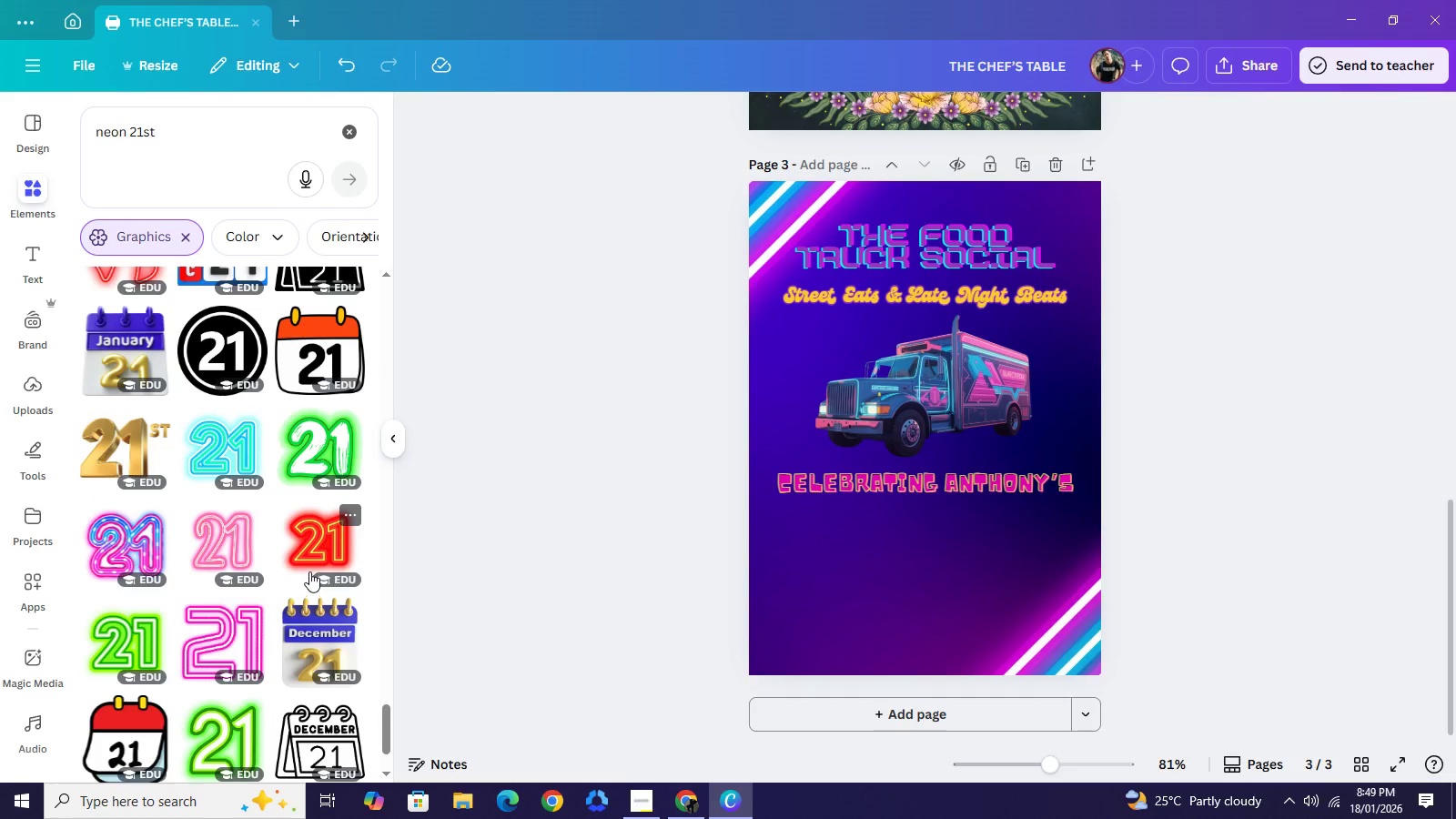 
left_click_drag(start_coordinate=[931, 438], to_coordinate=[896, 567])
 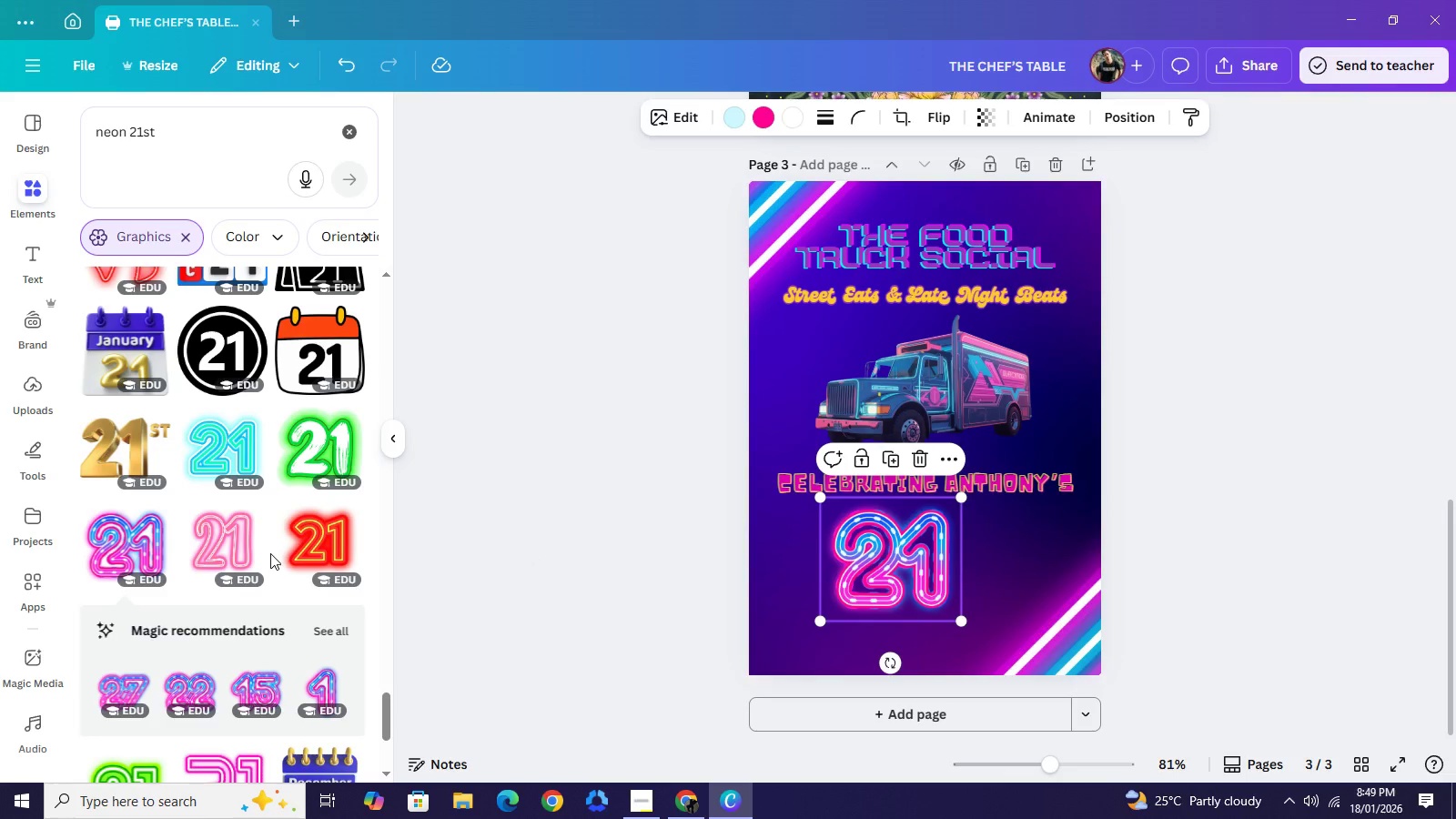 
scroll: coordinate [270, 553], scroll_direction: down, amount: 1.0
 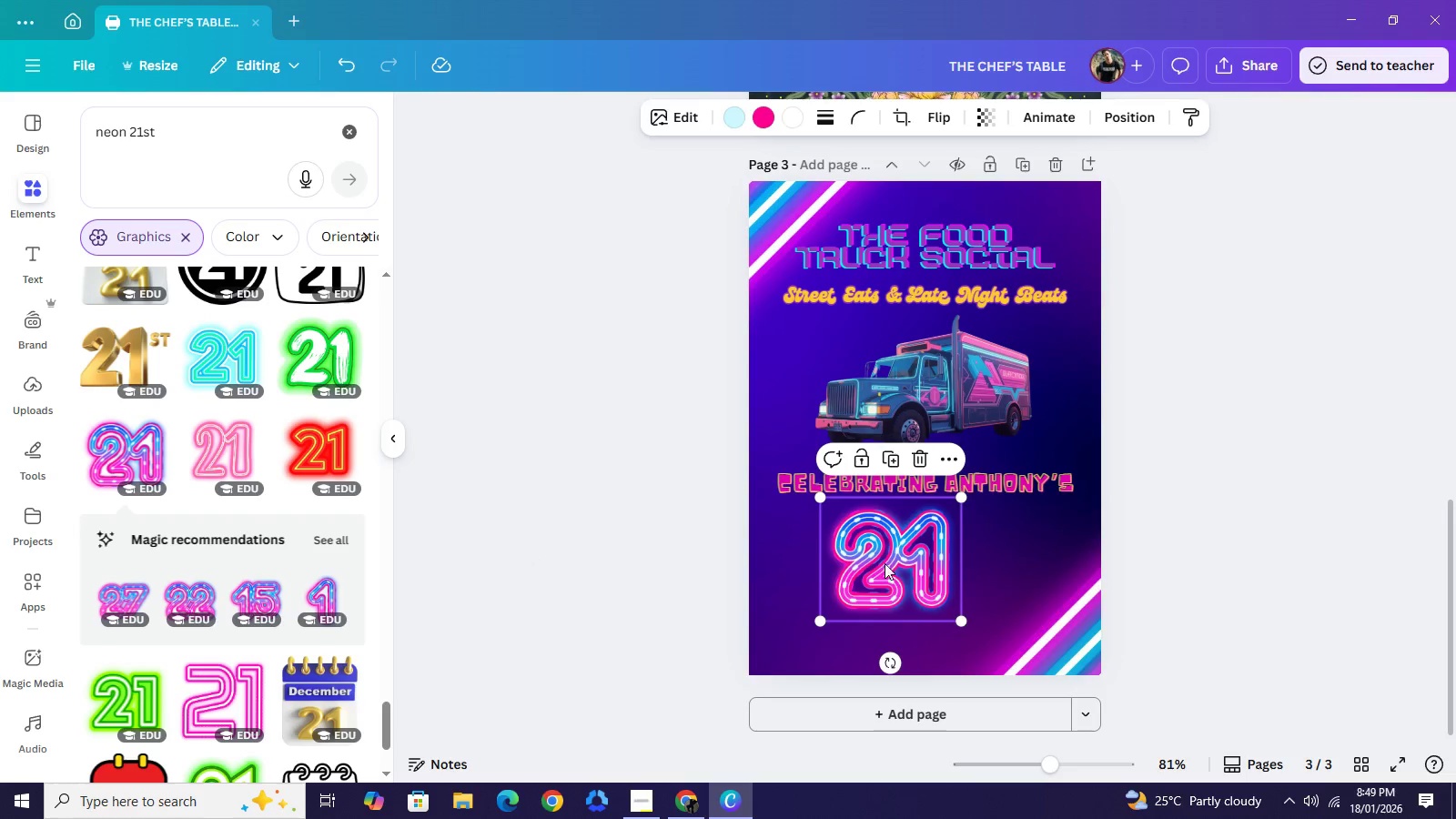 
left_click_drag(start_coordinate=[885, 563], to_coordinate=[912, 552])
 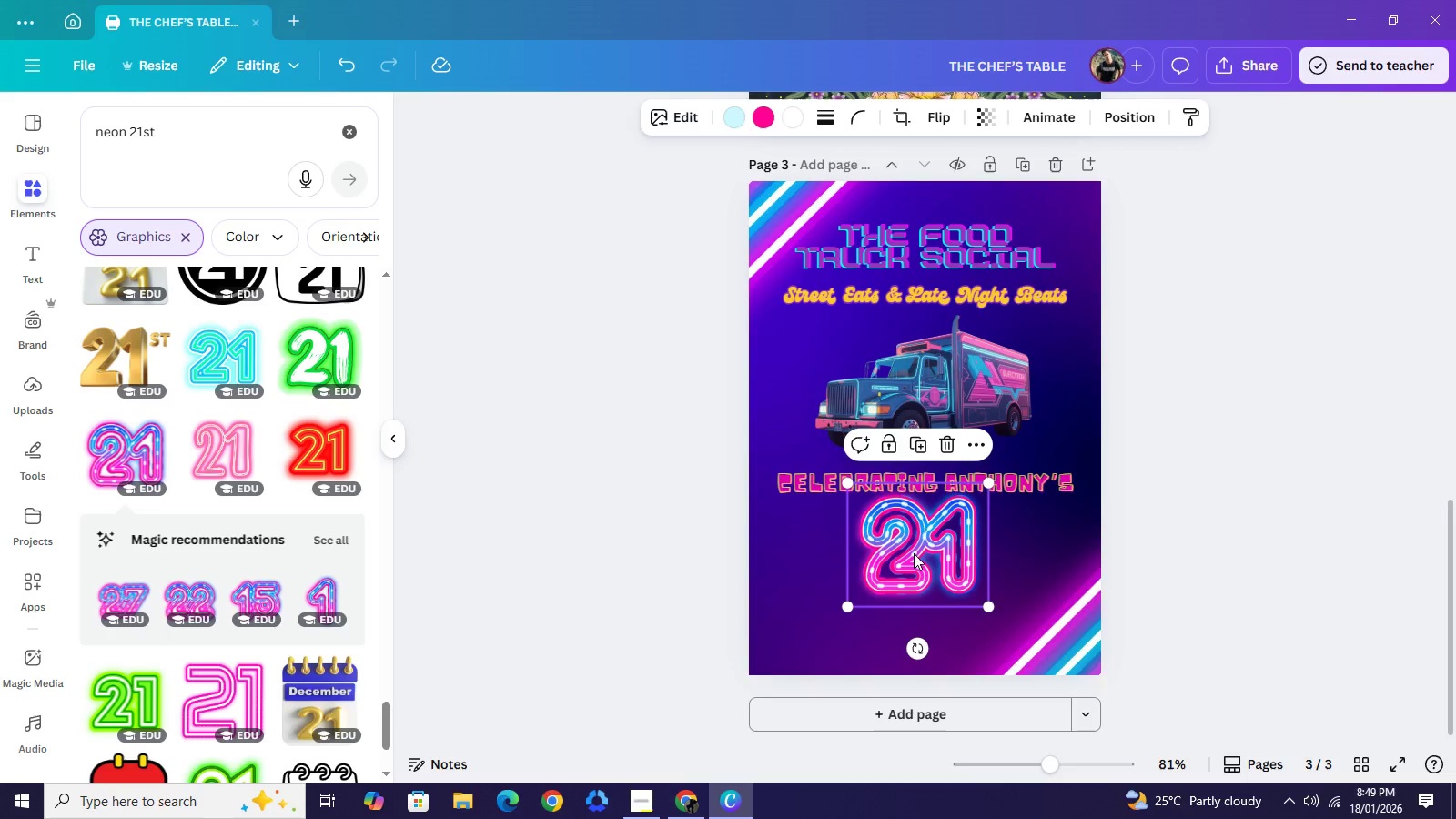 
wait(6.16)
 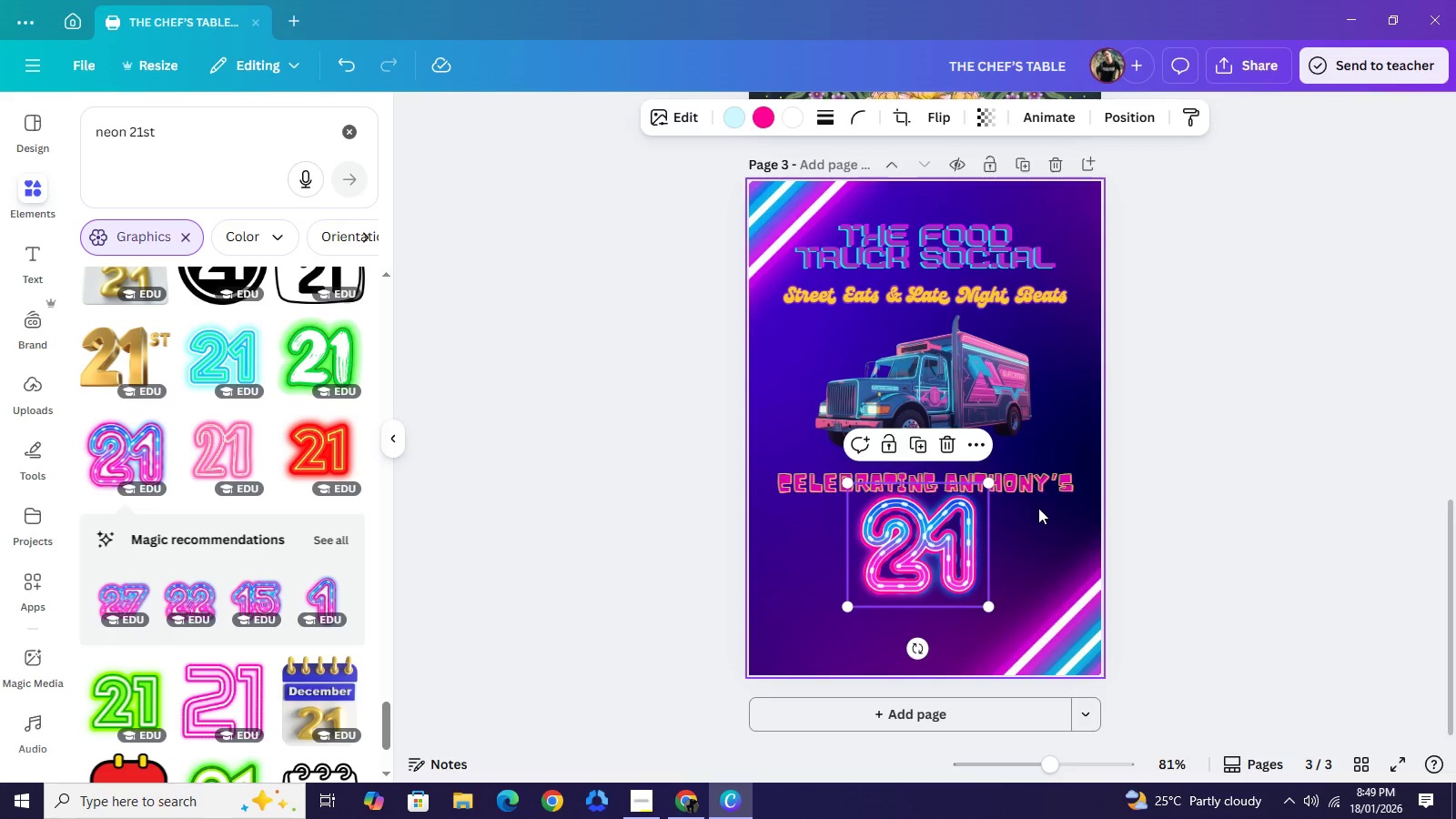 
left_click_drag(start_coordinate=[918, 543], to_coordinate=[946, 562])
 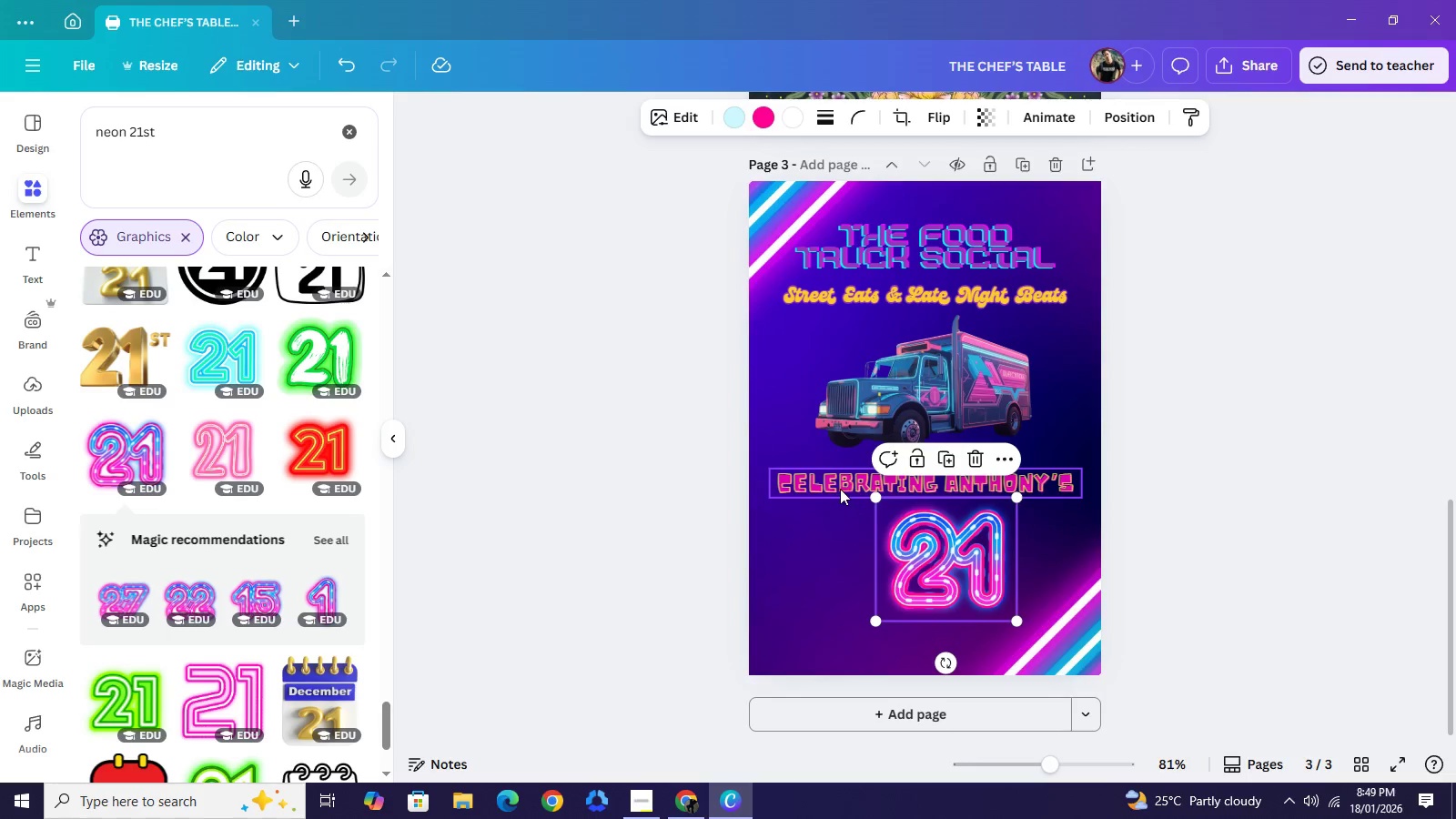 
left_click([828, 486])
 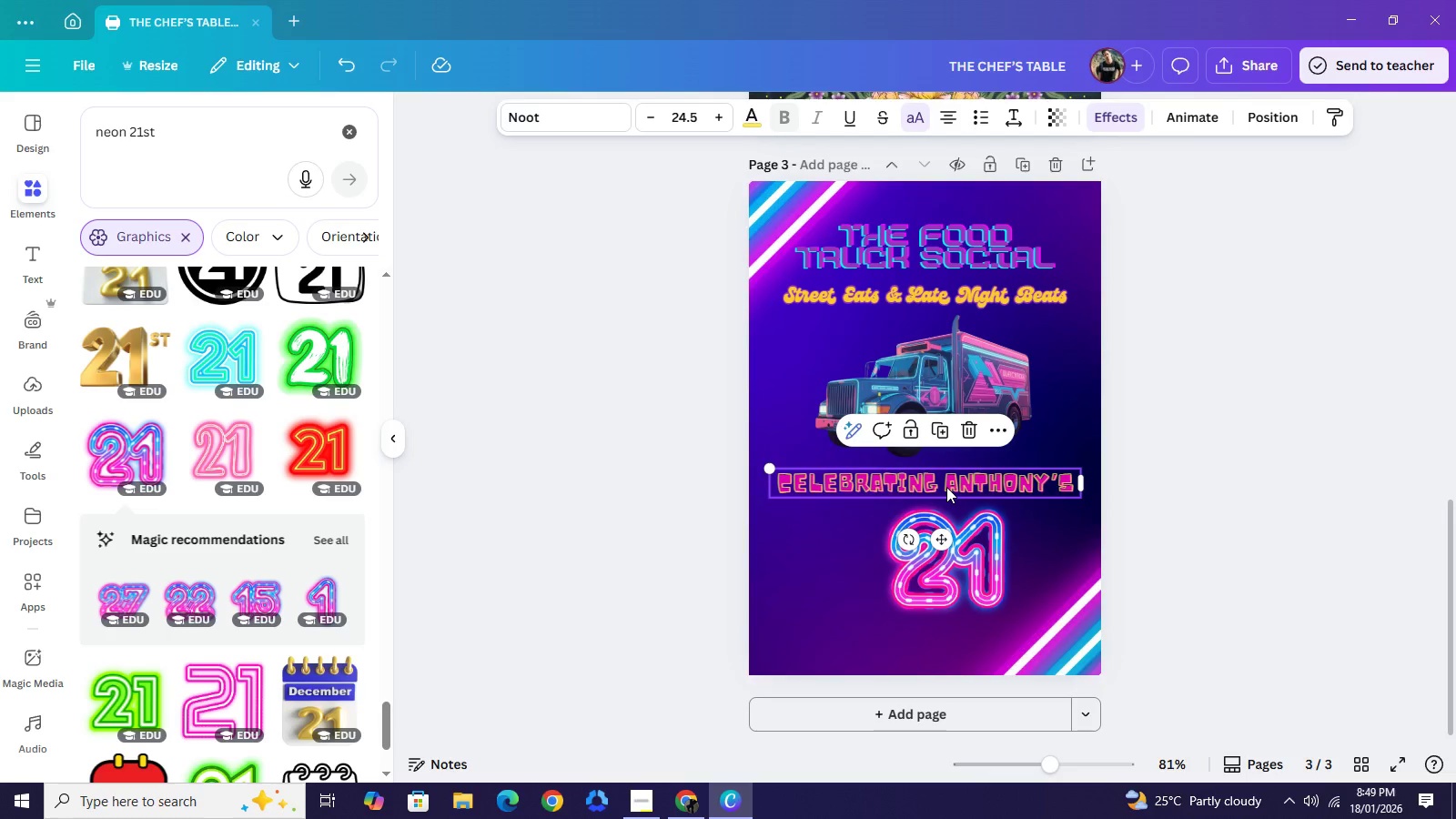 
left_click([946, 486])
 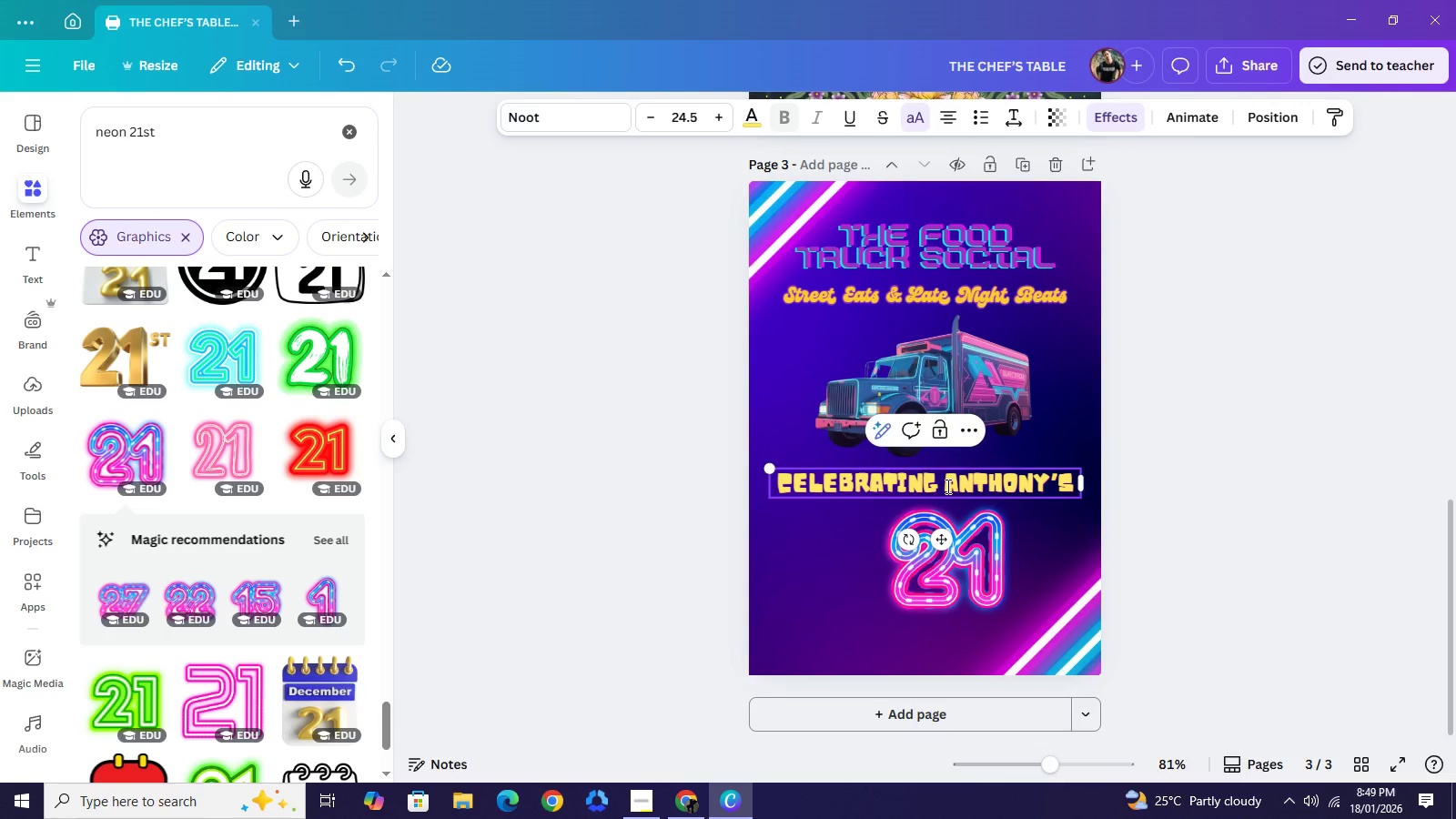 
left_click([946, 486])
 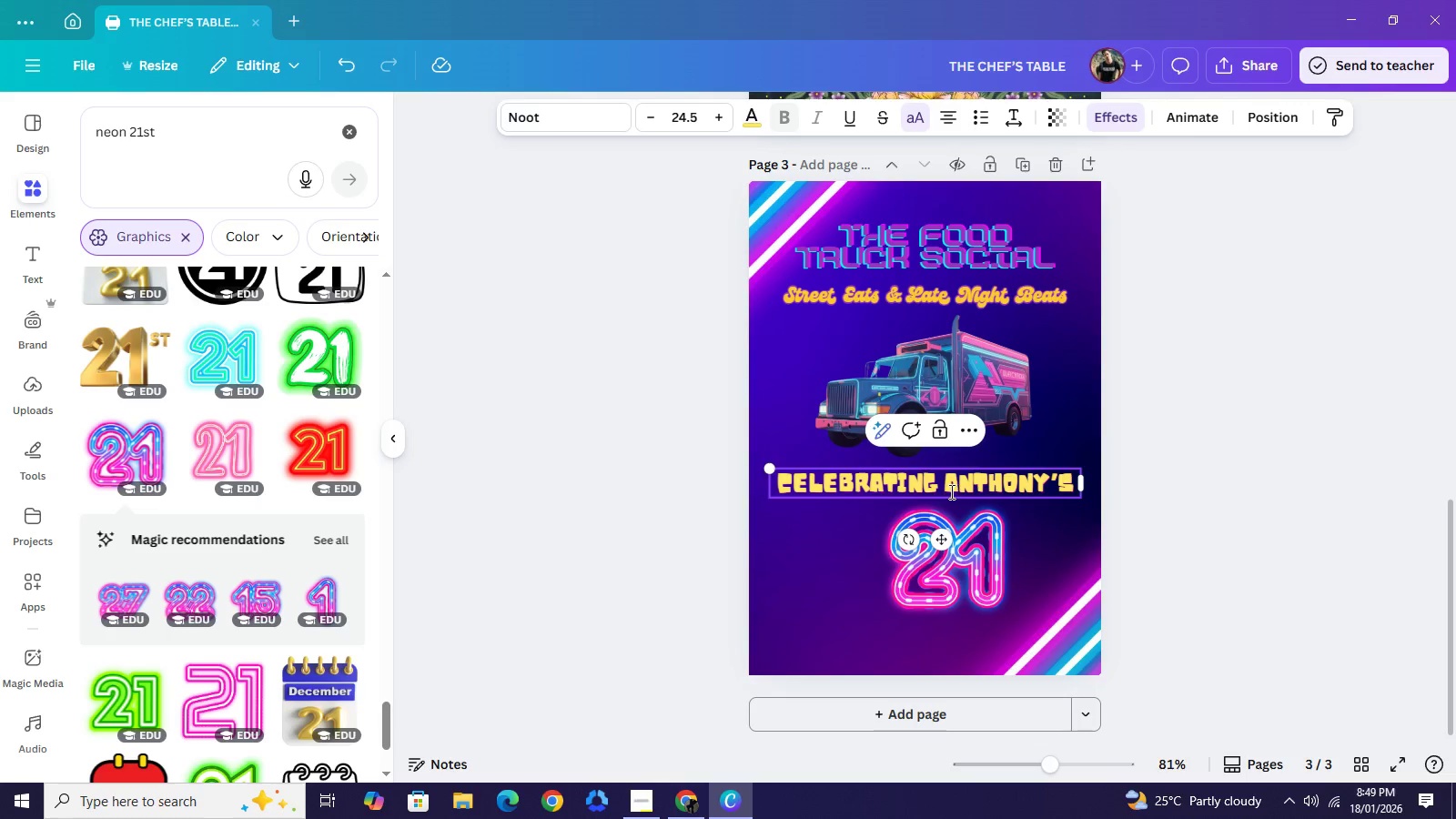 
hold_key(key=Backspace, duration=1.53)
 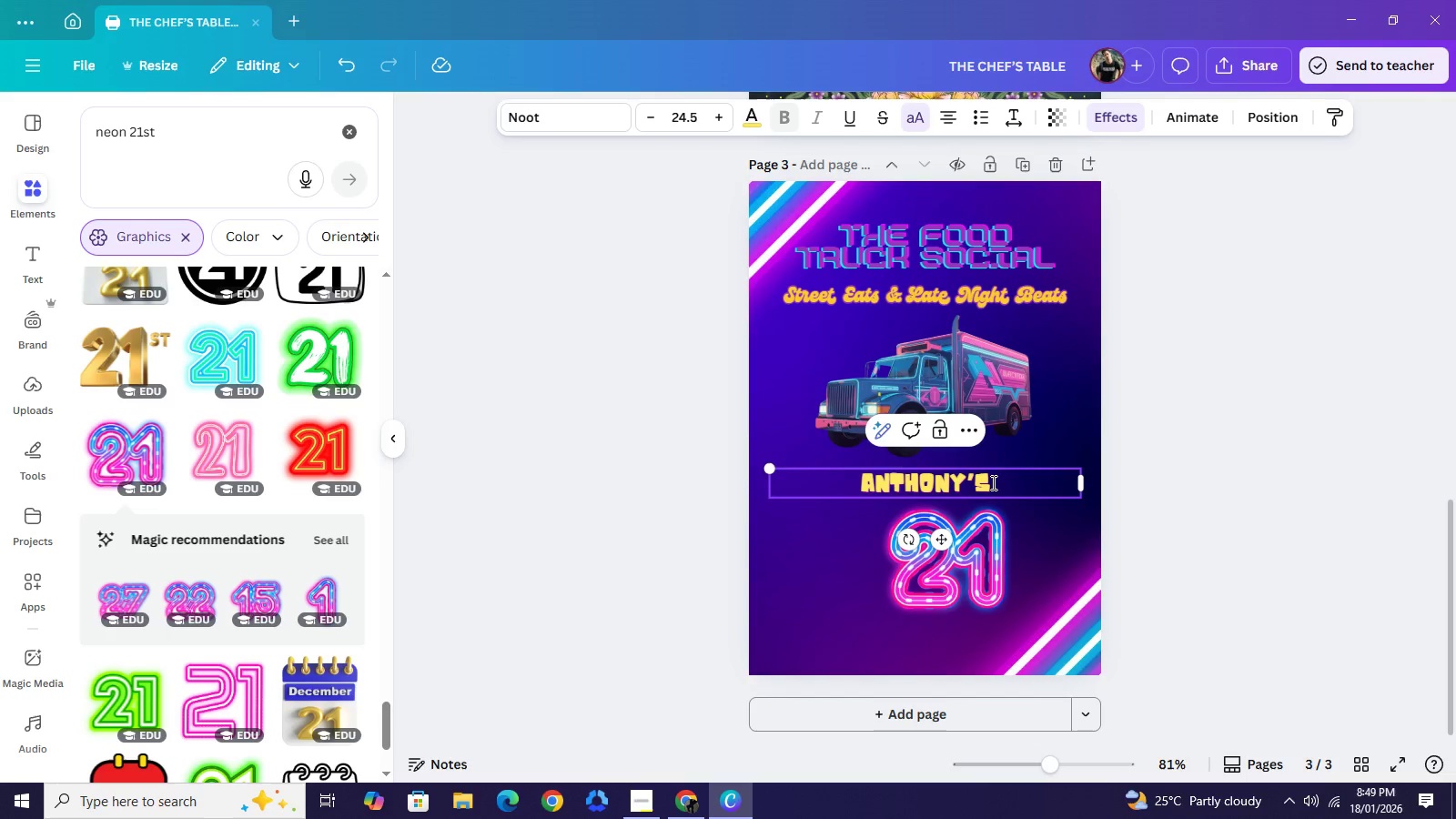 
hold_key(key=Backspace, duration=0.41)
 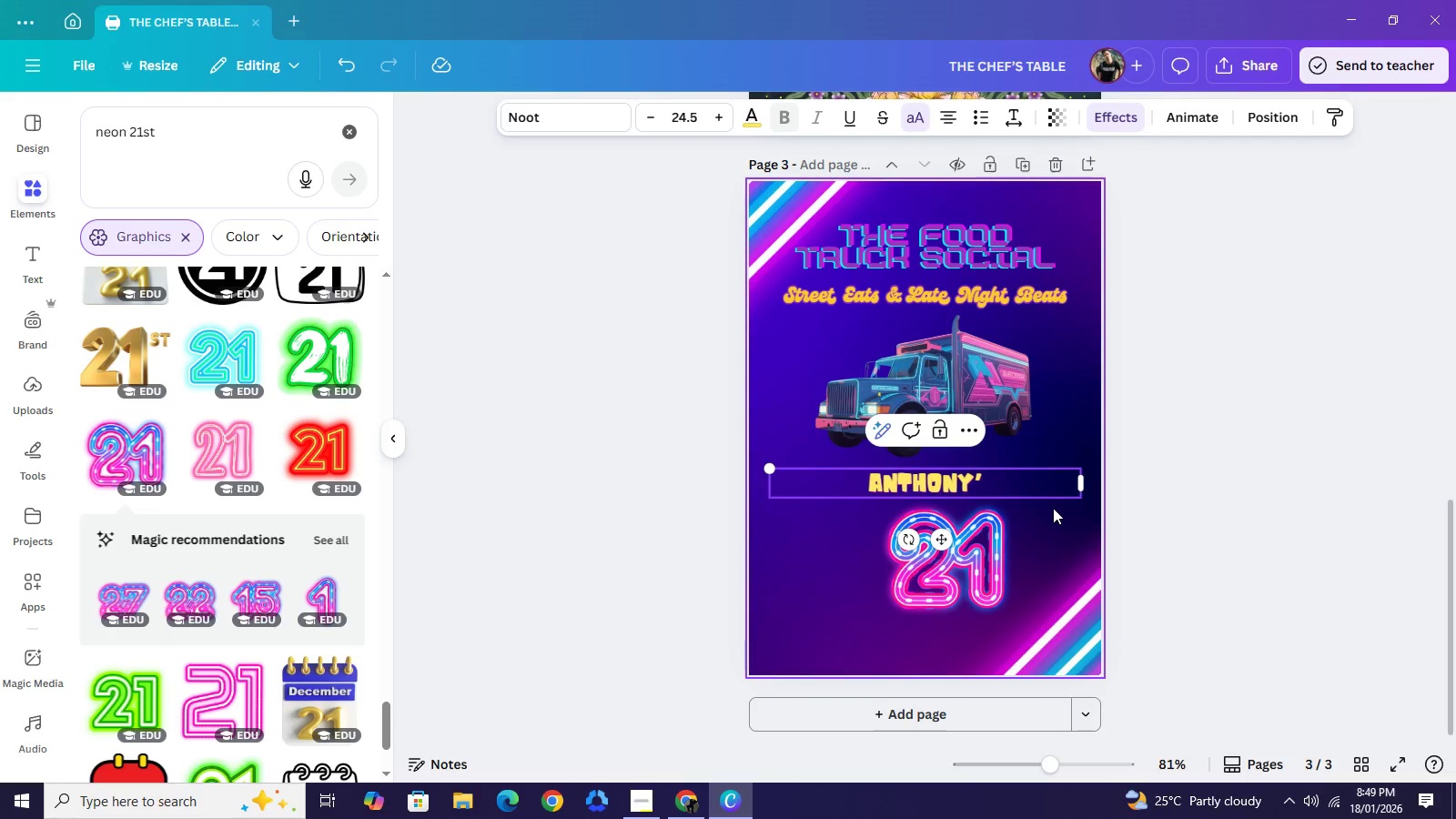 
key(Backspace)
 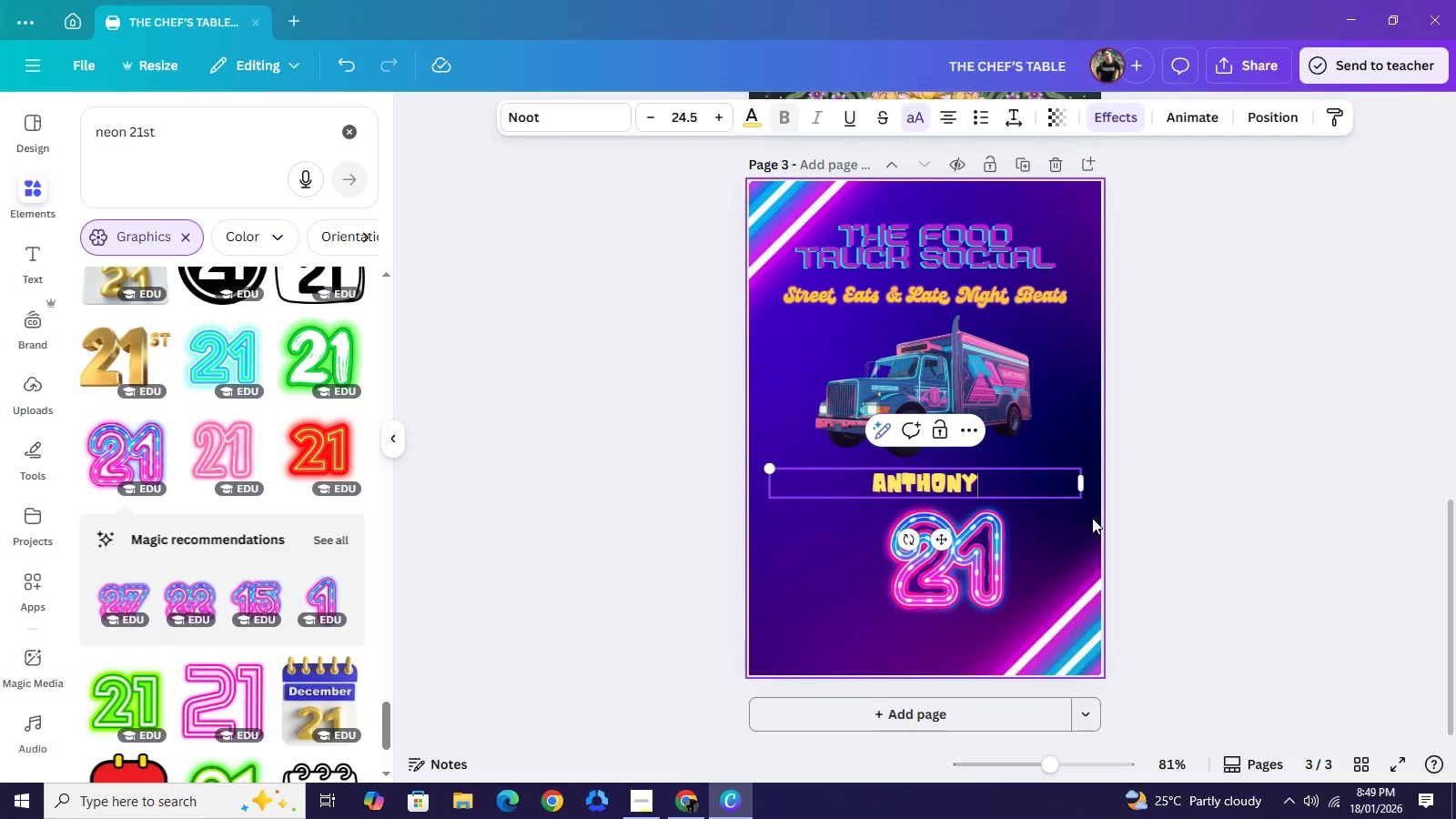 
key(Backspace)
 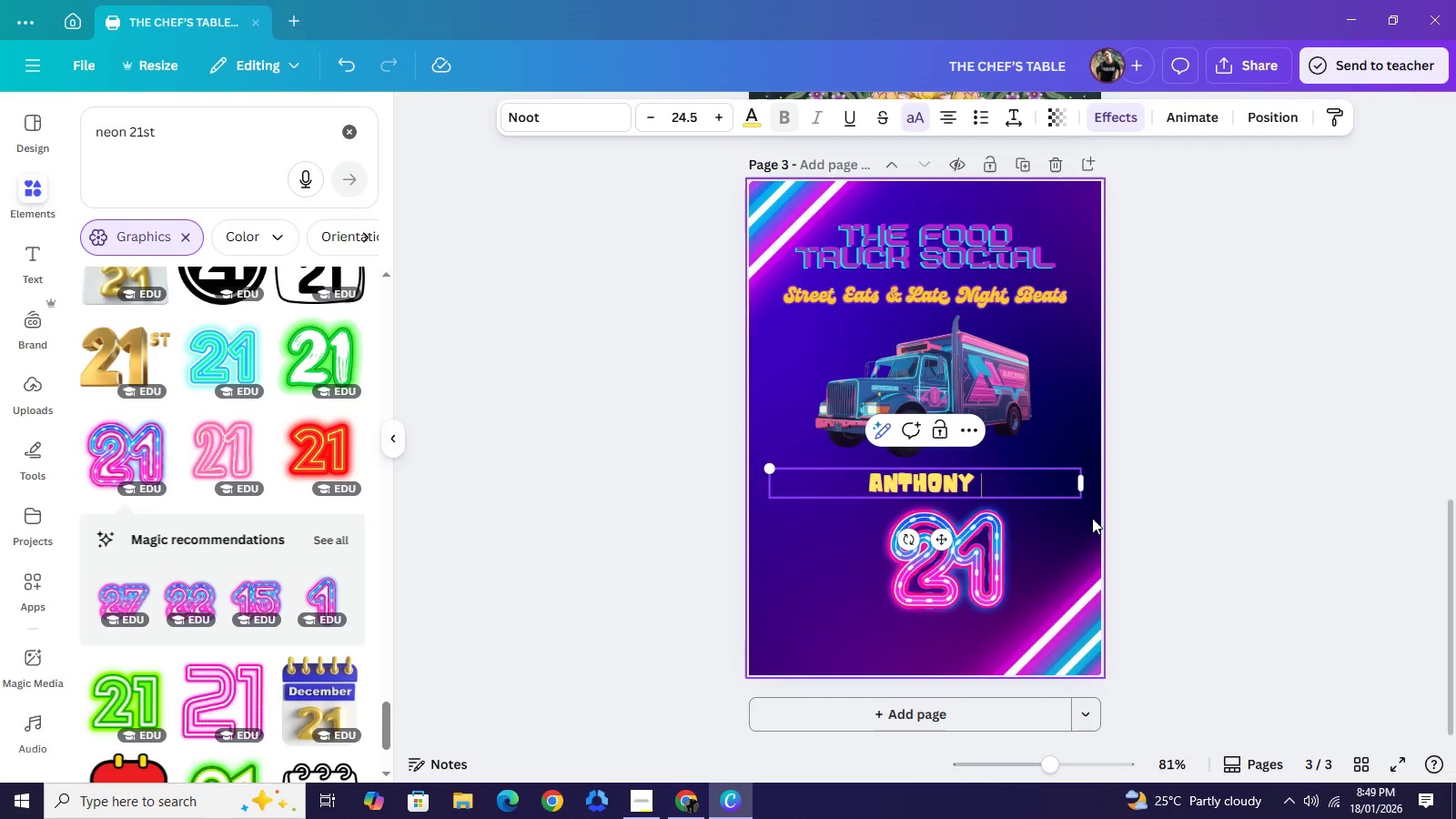 
key(Space)
 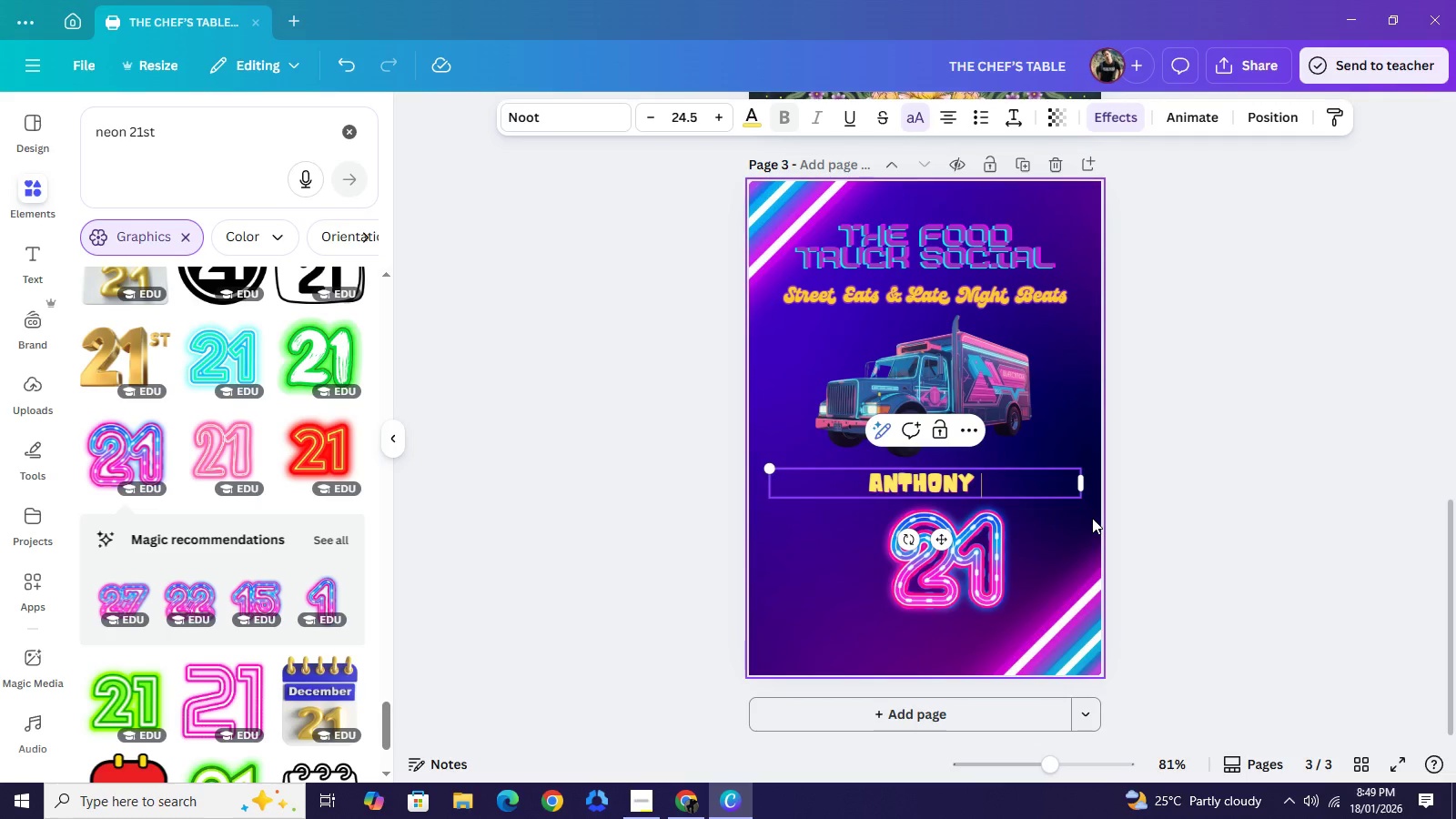 
key(Shift+2)
 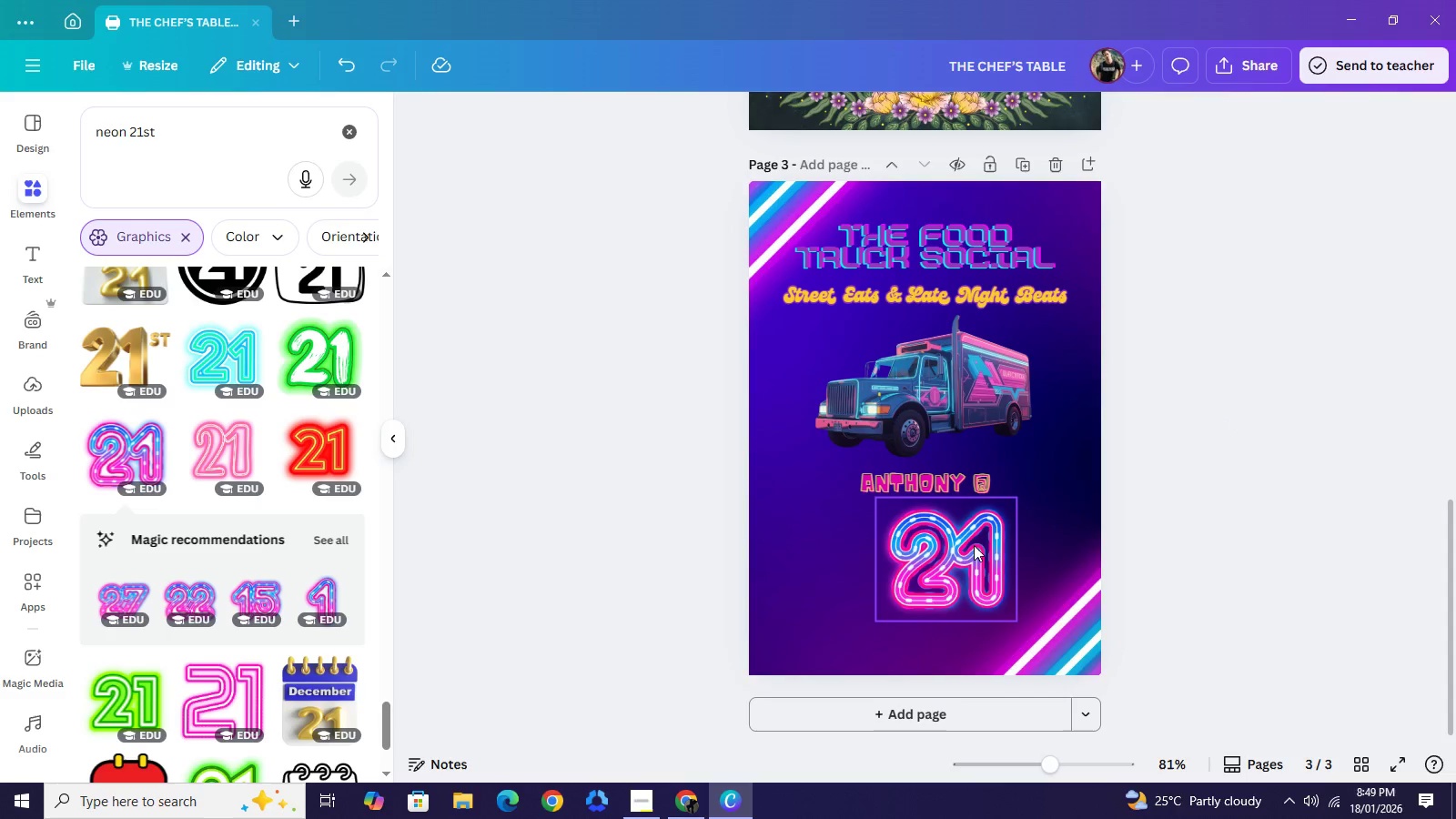 
left_click_drag(start_coordinate=[956, 558], to_coordinate=[1094, 511])
 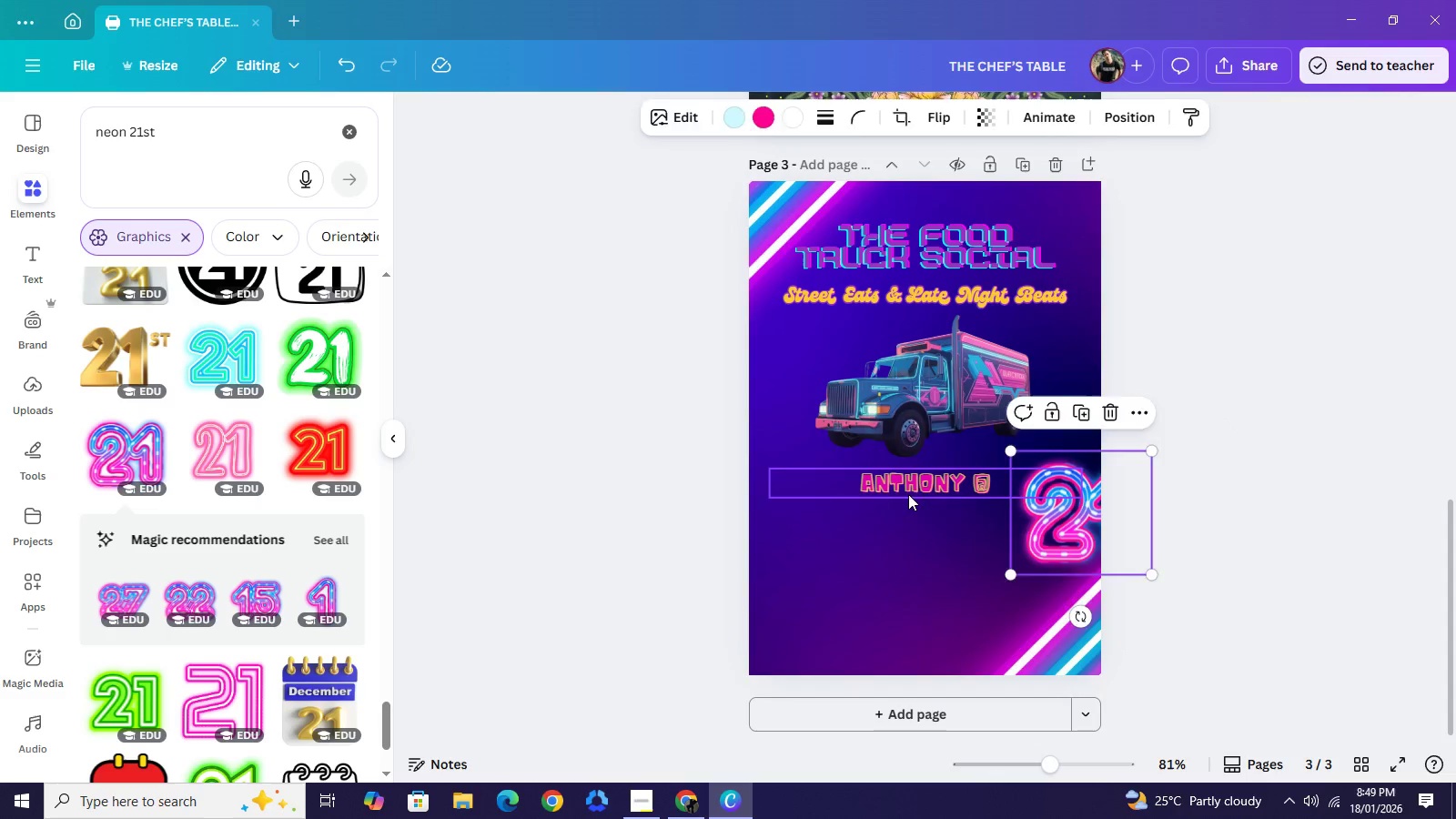 
left_click([925, 493])
 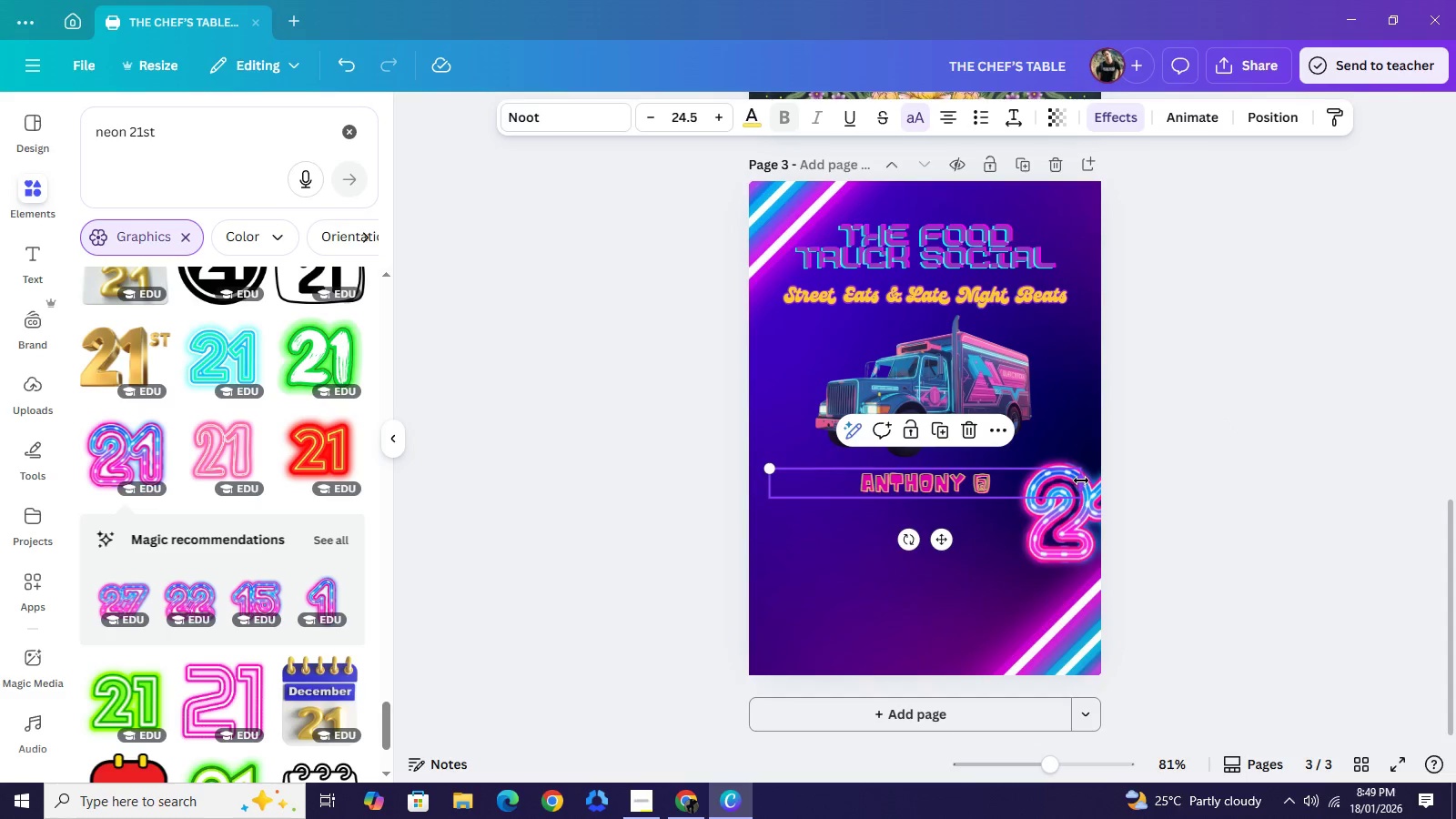 
left_click_drag(start_coordinate=[1081, 480], to_coordinate=[923, 483])
 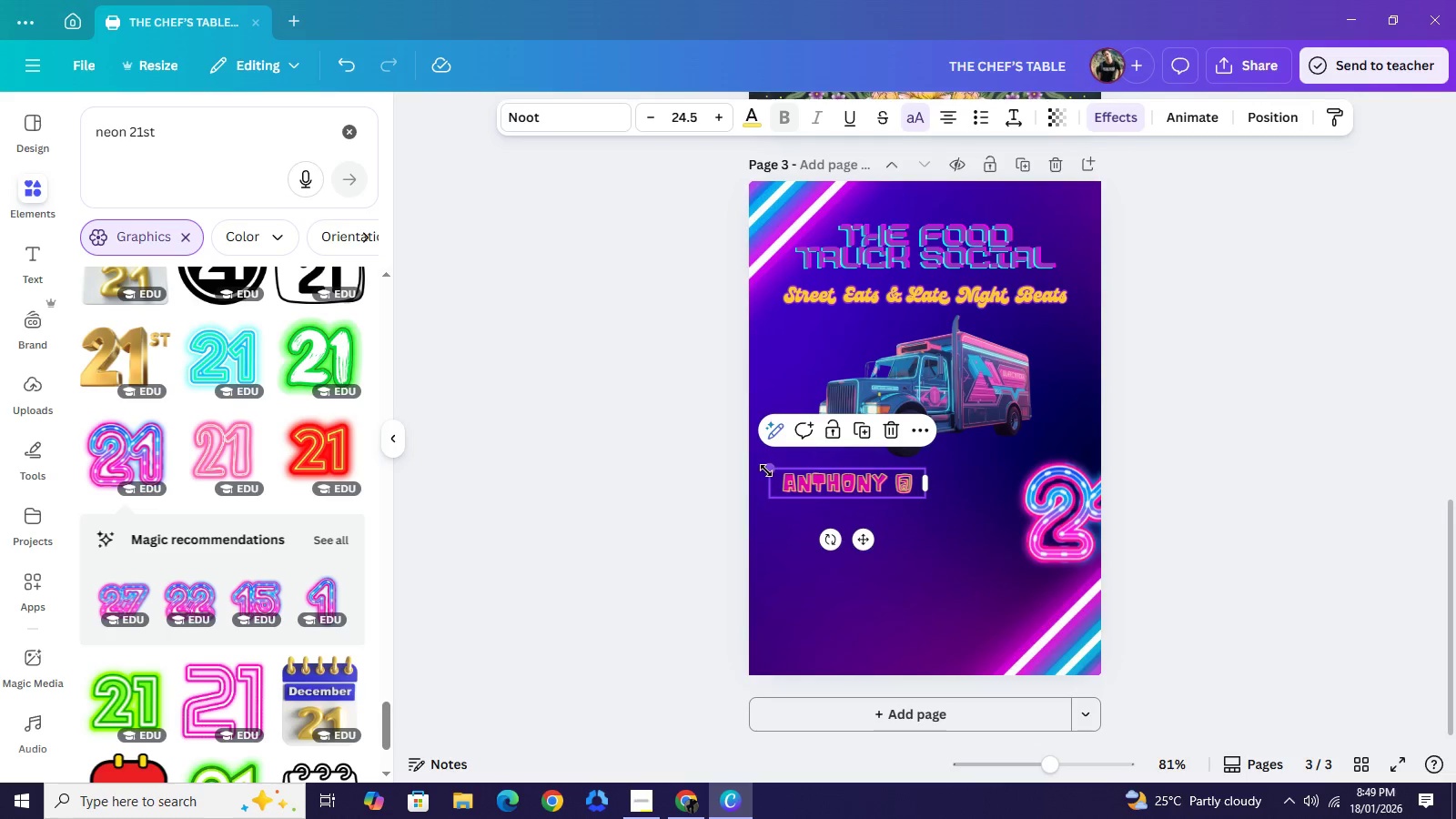 
left_click_drag(start_coordinate=[766, 470], to_coordinate=[712, 420])
 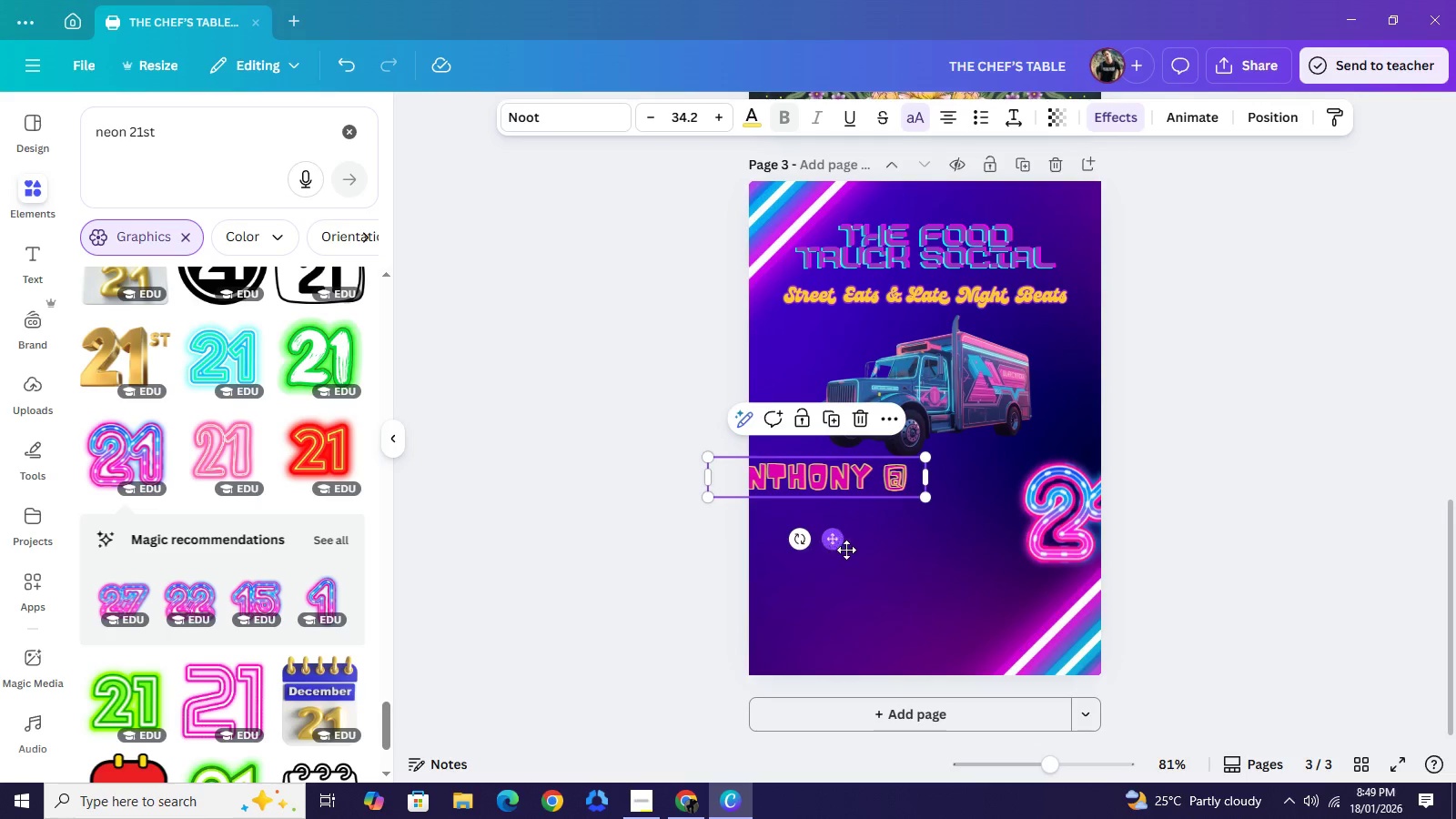 
left_click_drag(start_coordinate=[835, 542], to_coordinate=[872, 571])
 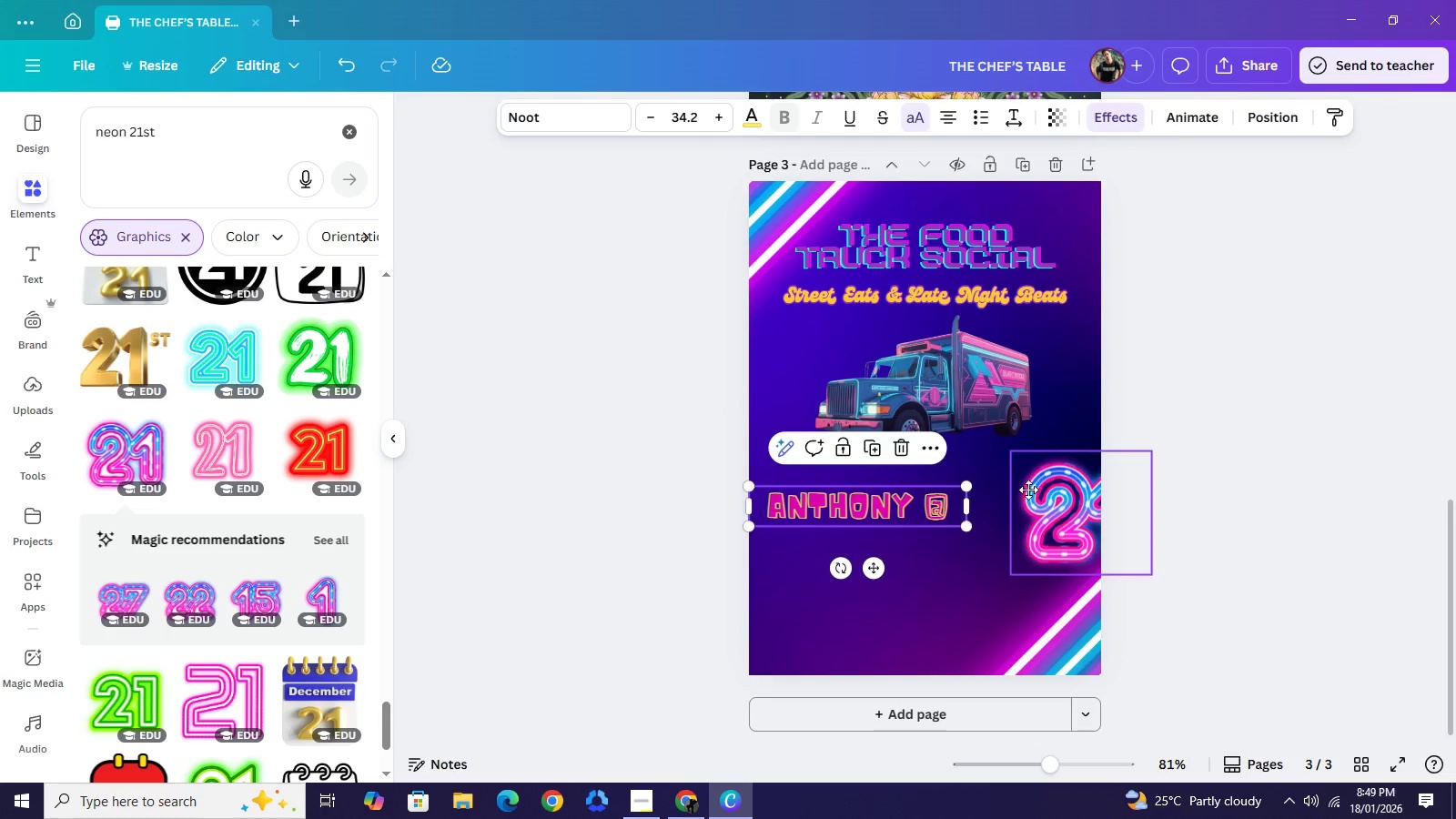 
left_click_drag(start_coordinate=[1074, 505], to_coordinate=[1018, 493])
 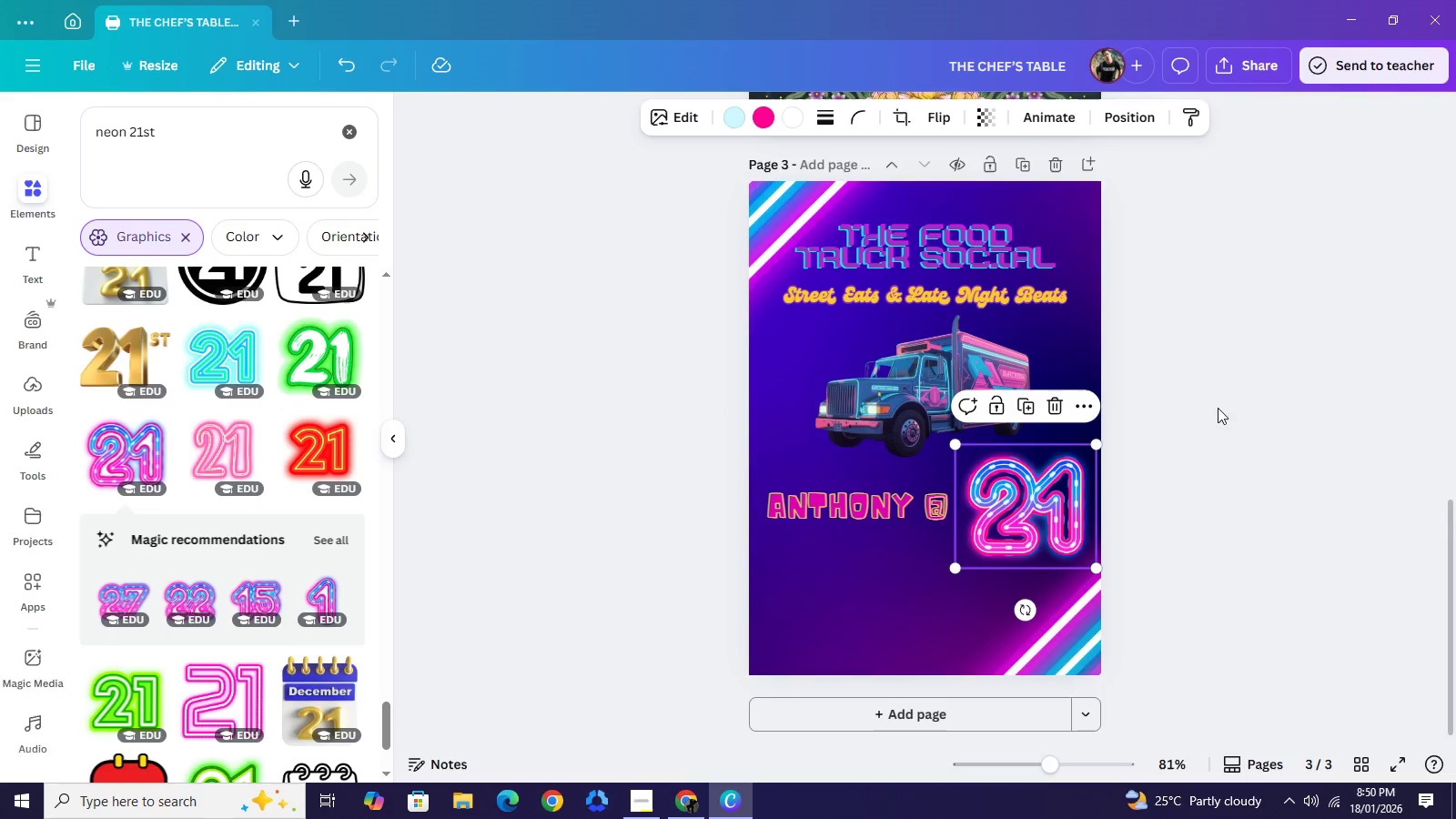 
left_click([1218, 404])
 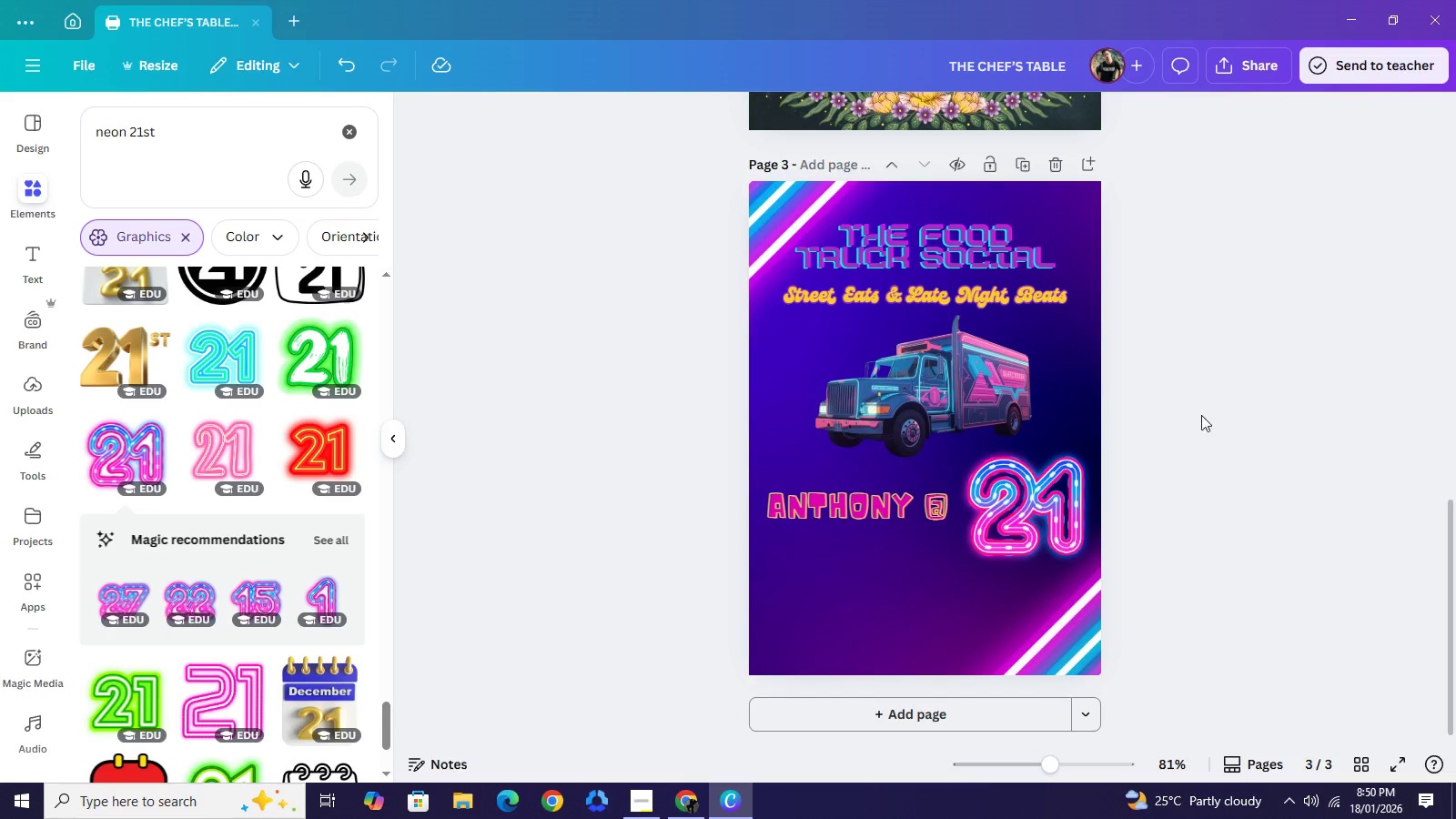 
wait(7.88)
 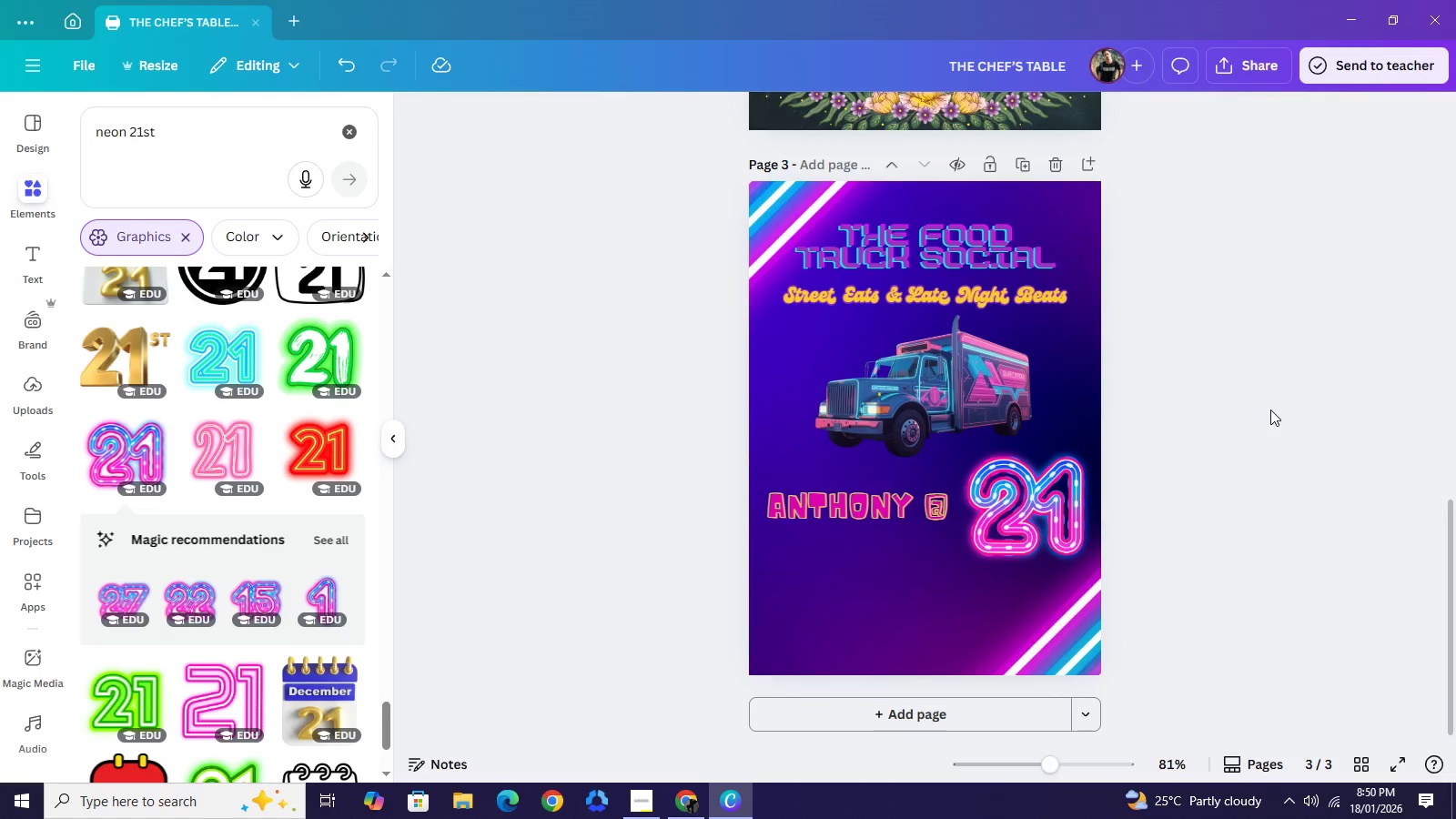 
left_click([956, 239])
 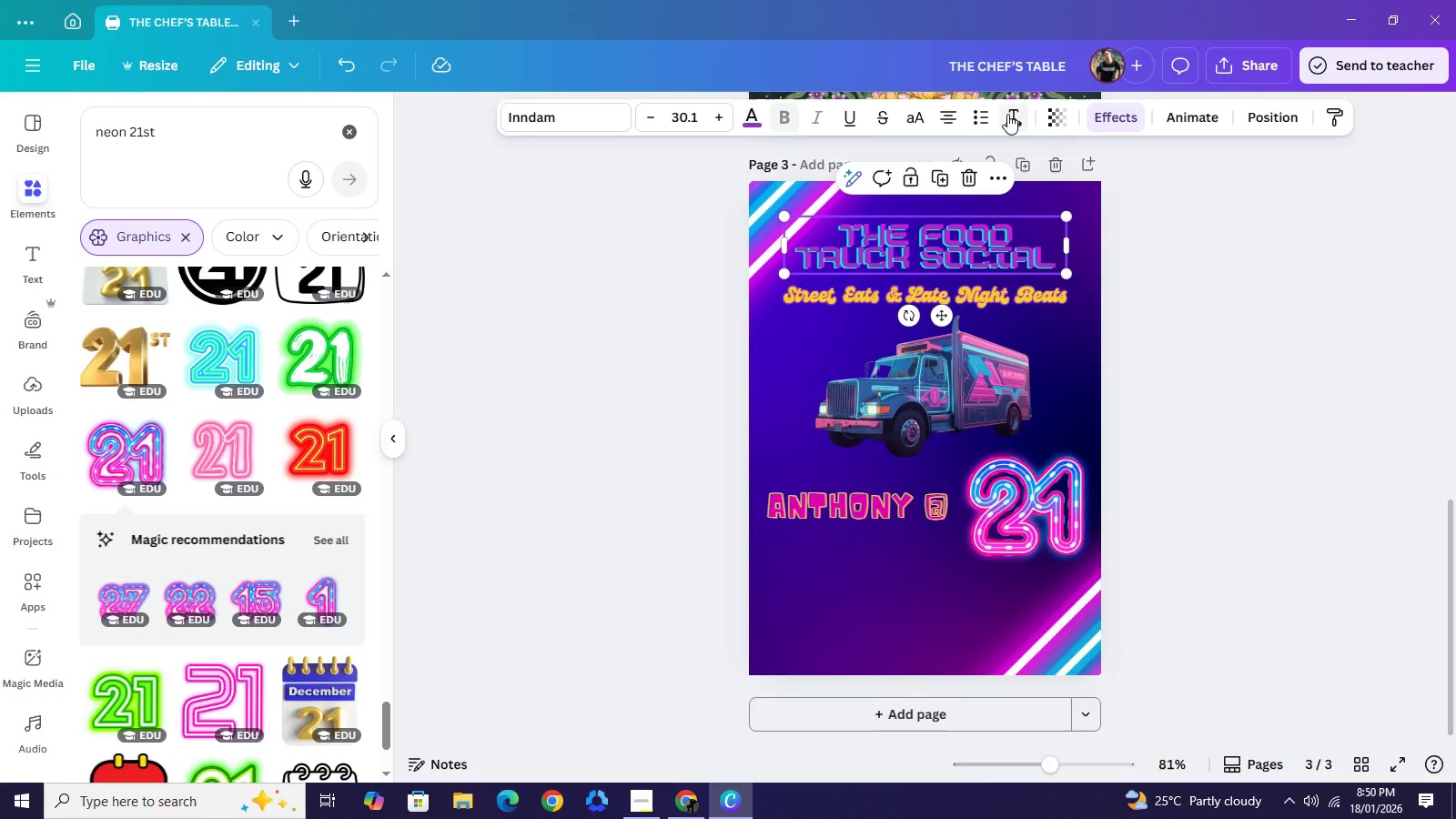 
left_click([1007, 114])
 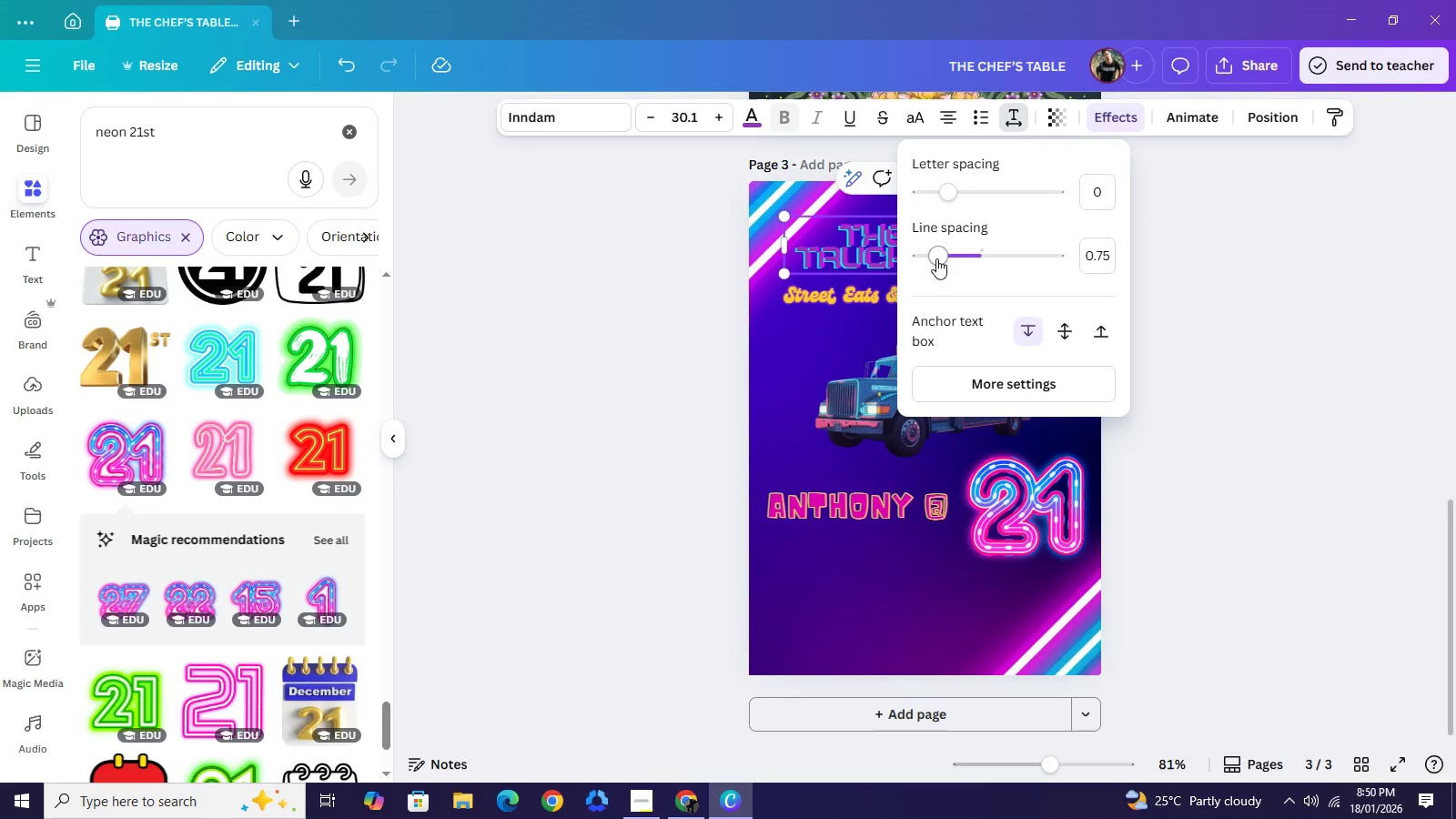 
left_click_drag(start_coordinate=[936, 258], to_coordinate=[952, 259])
 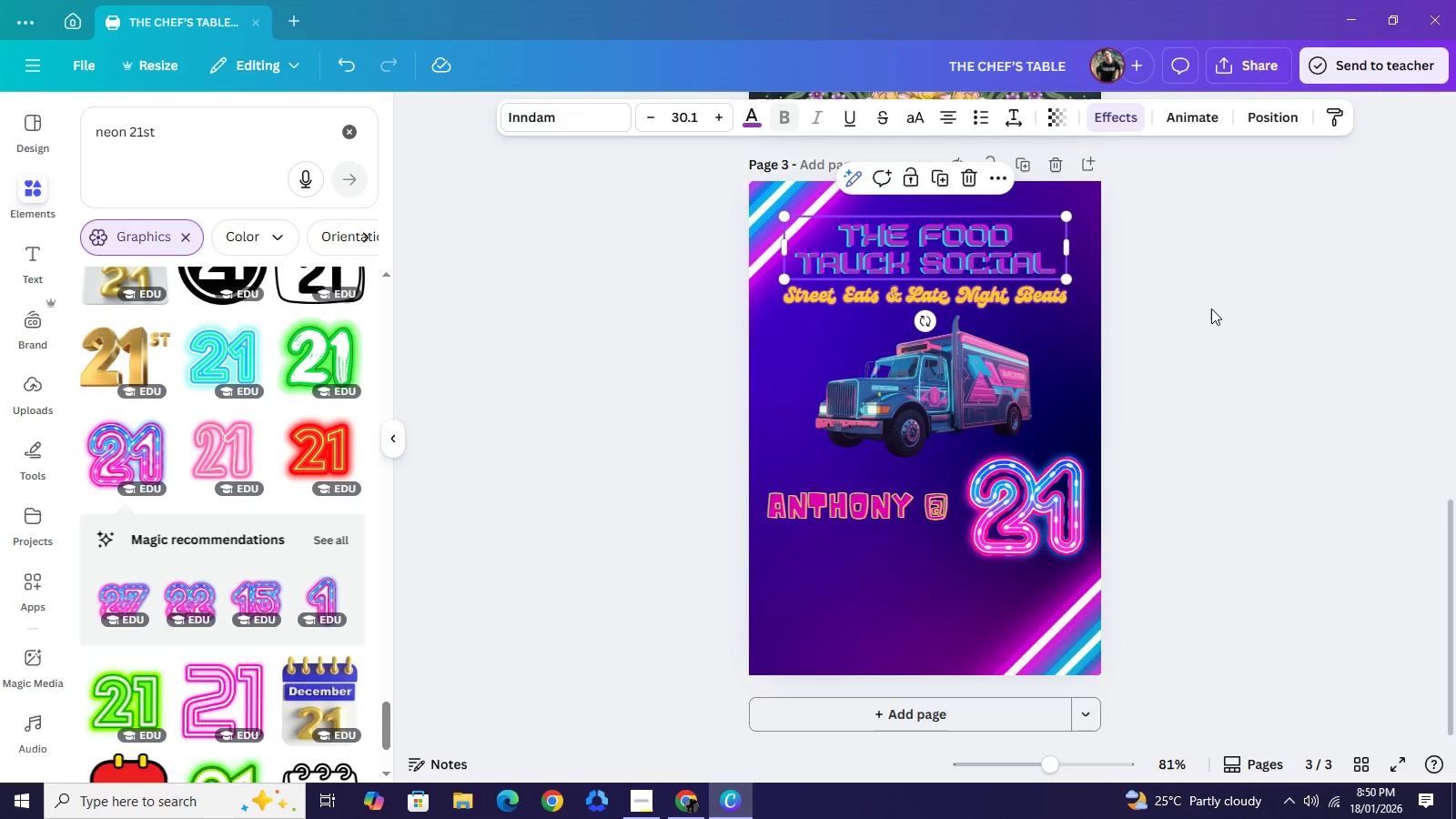 
left_click([1211, 308])
 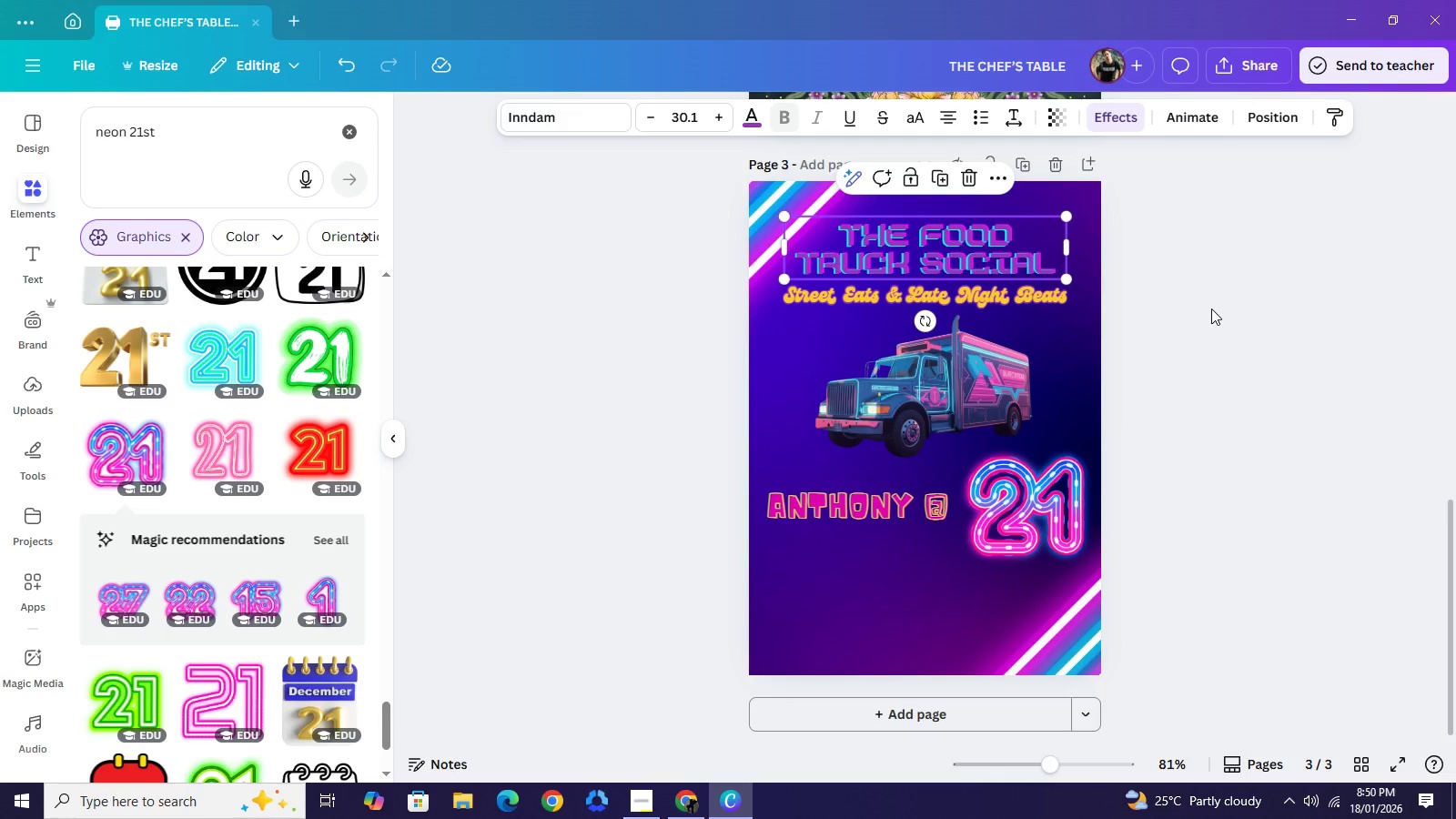 
left_click([1211, 308])
 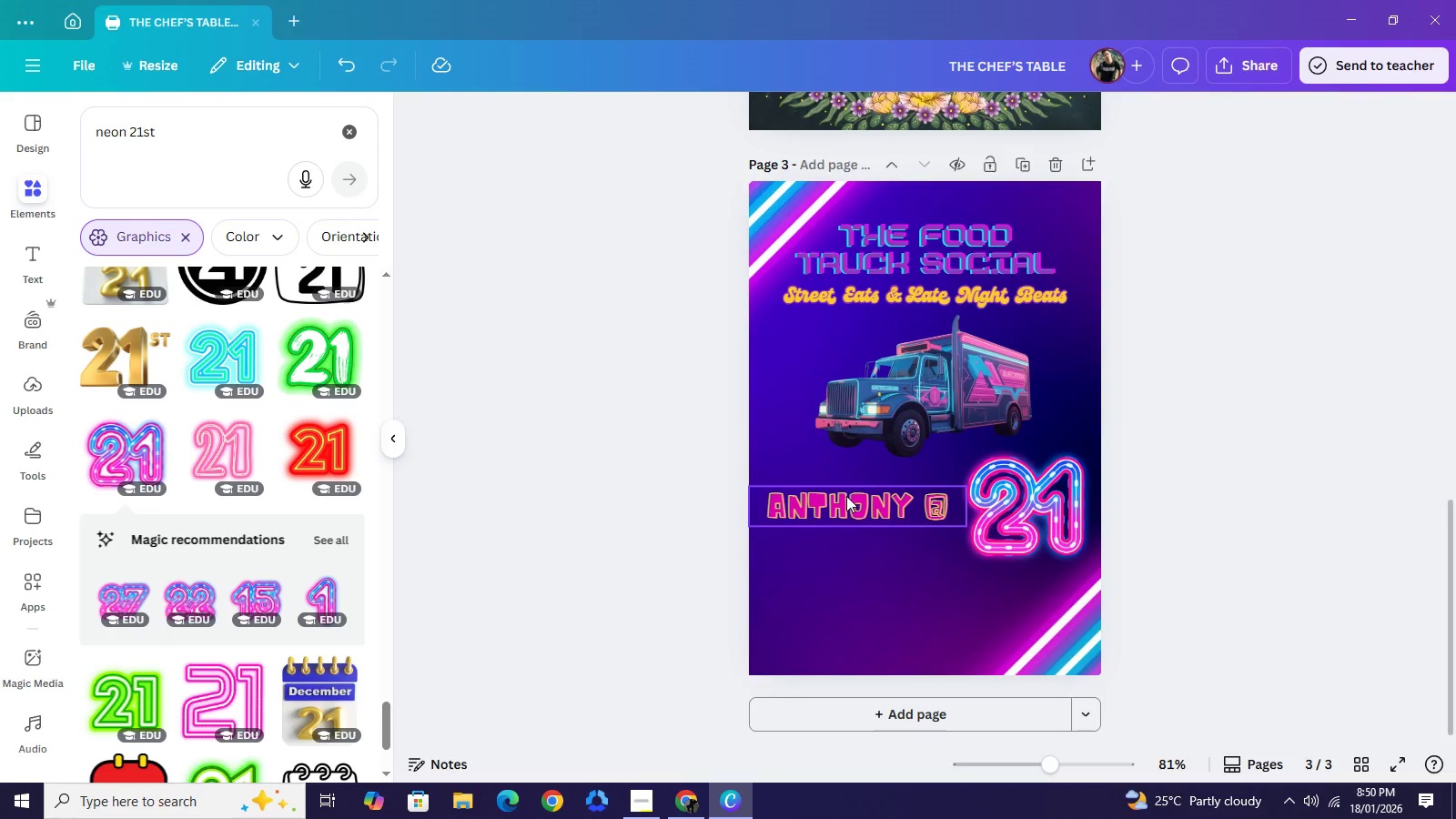 
left_click([853, 507])
 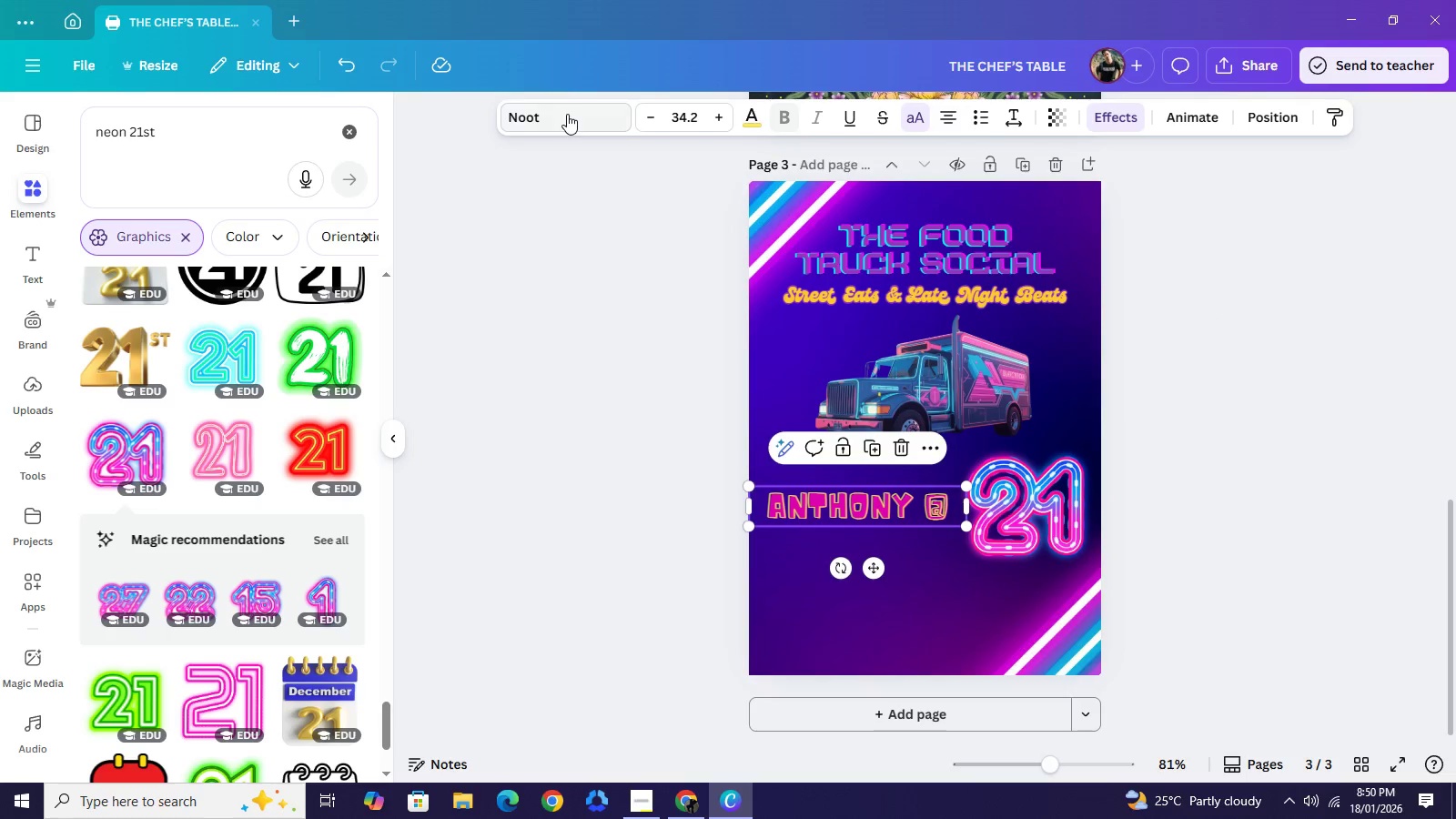 
left_click([567, 114])
 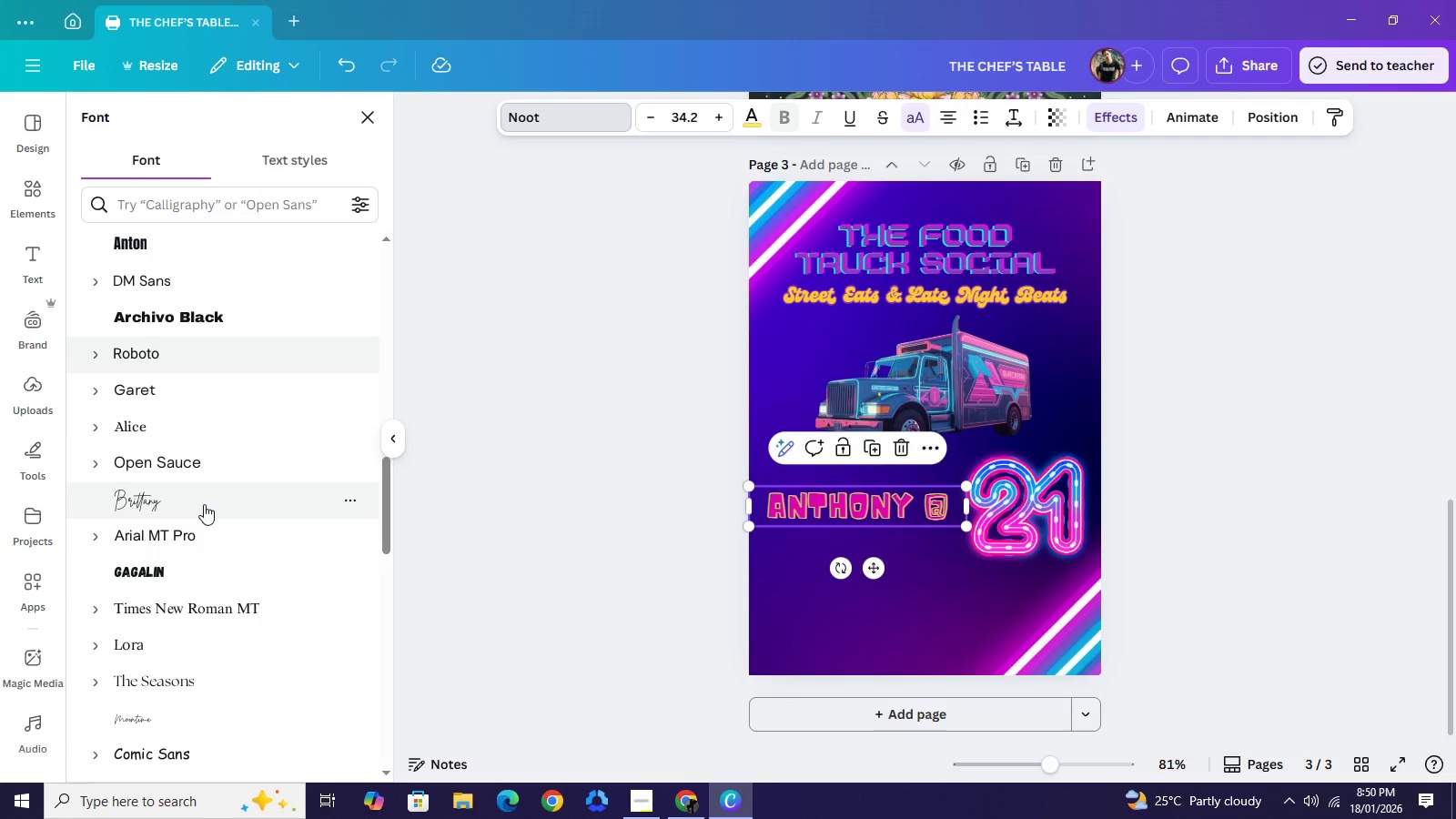 
wait(6.8)
 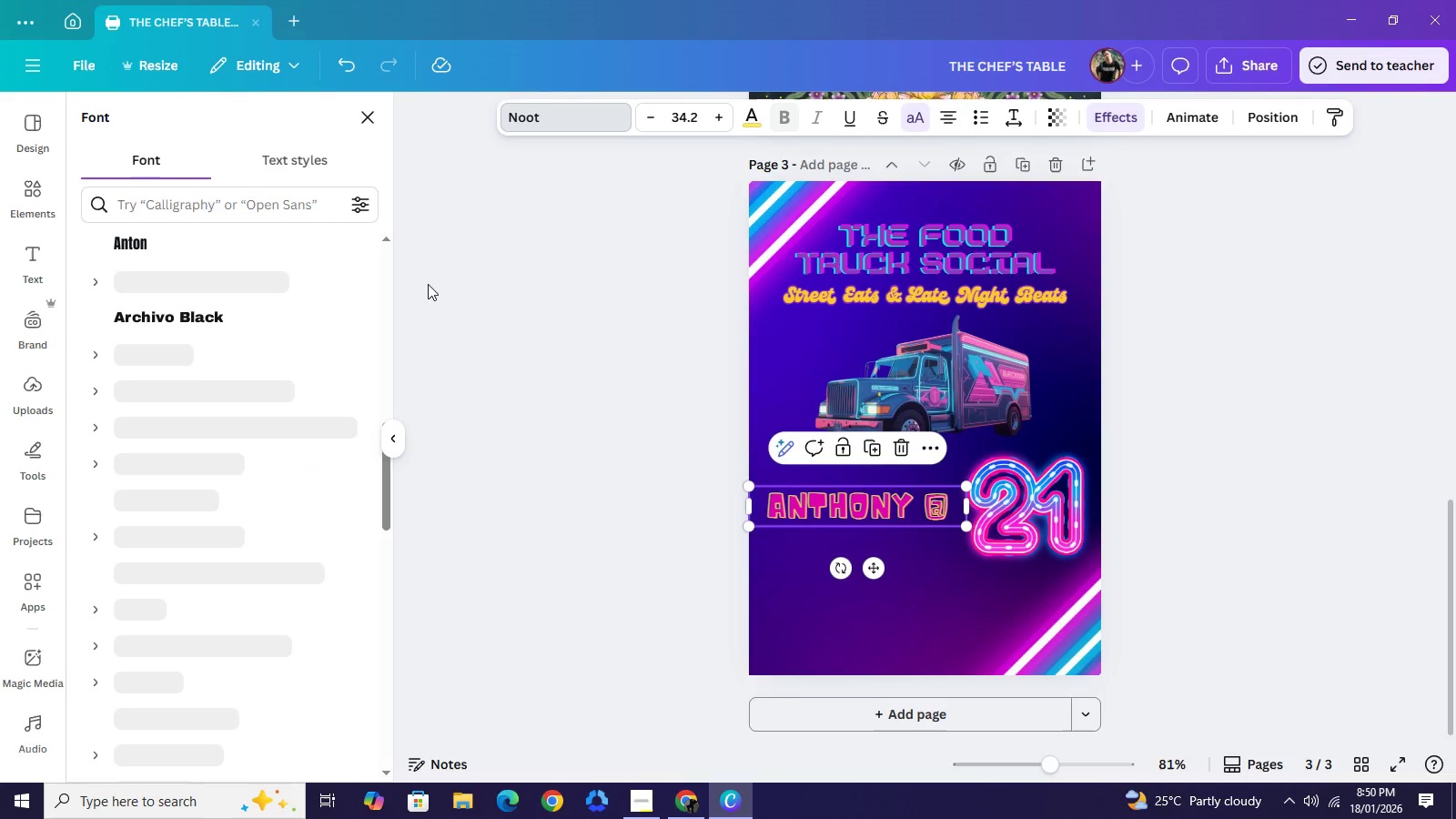 
left_click([187, 566])
 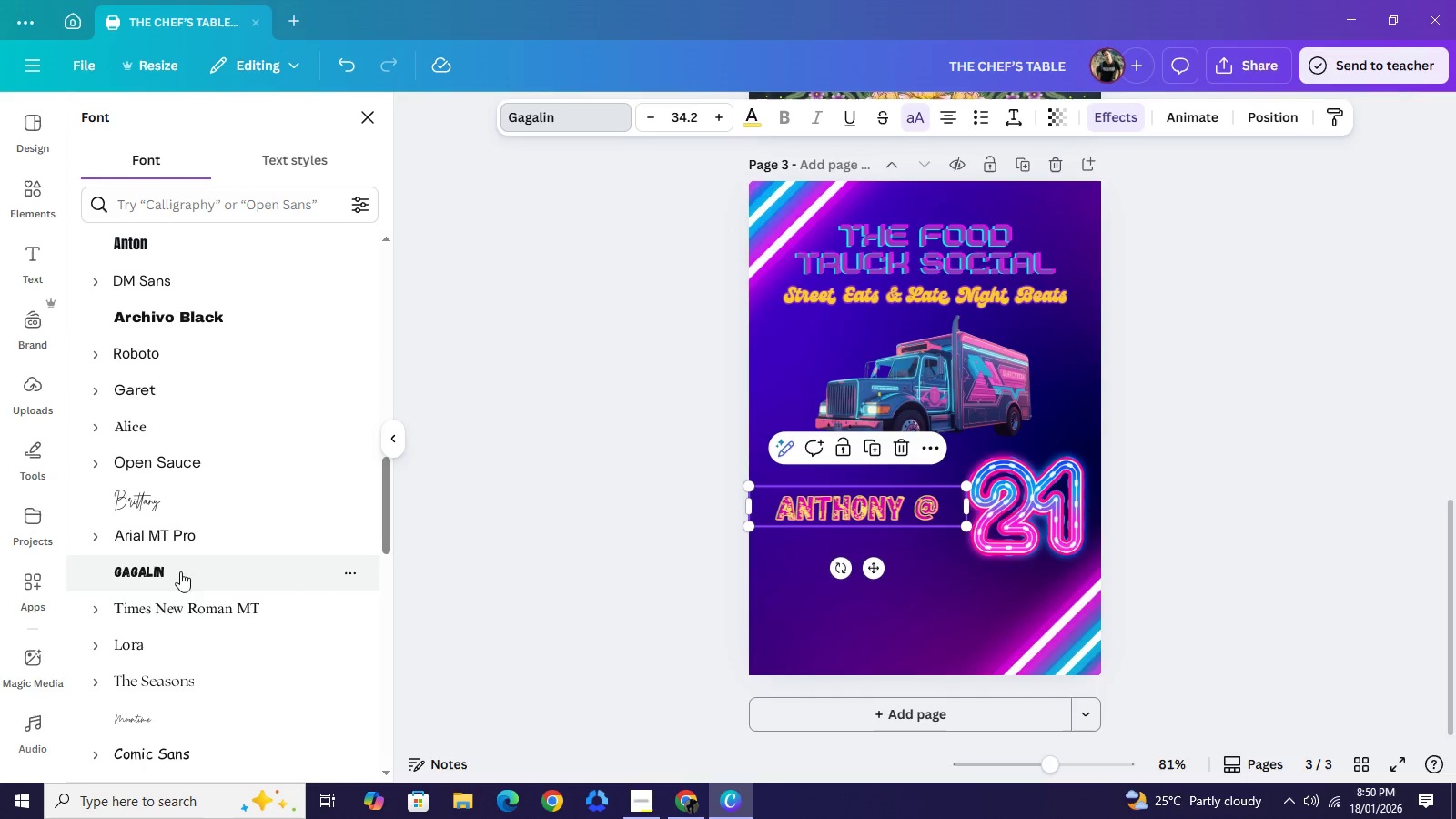 
scroll: coordinate [158, 644], scroll_direction: down, amount: 2.0
 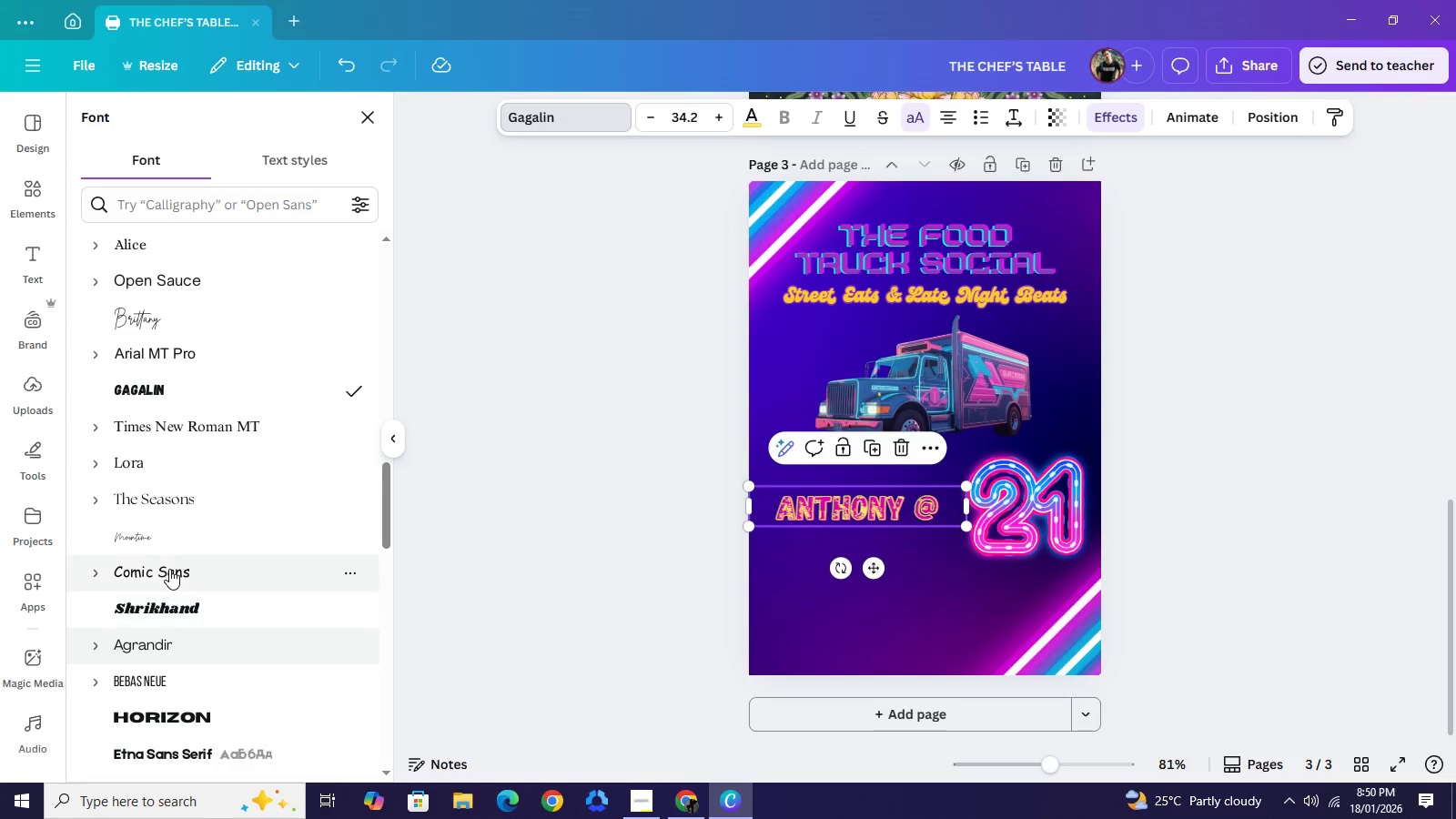 
left_click([169, 569])
 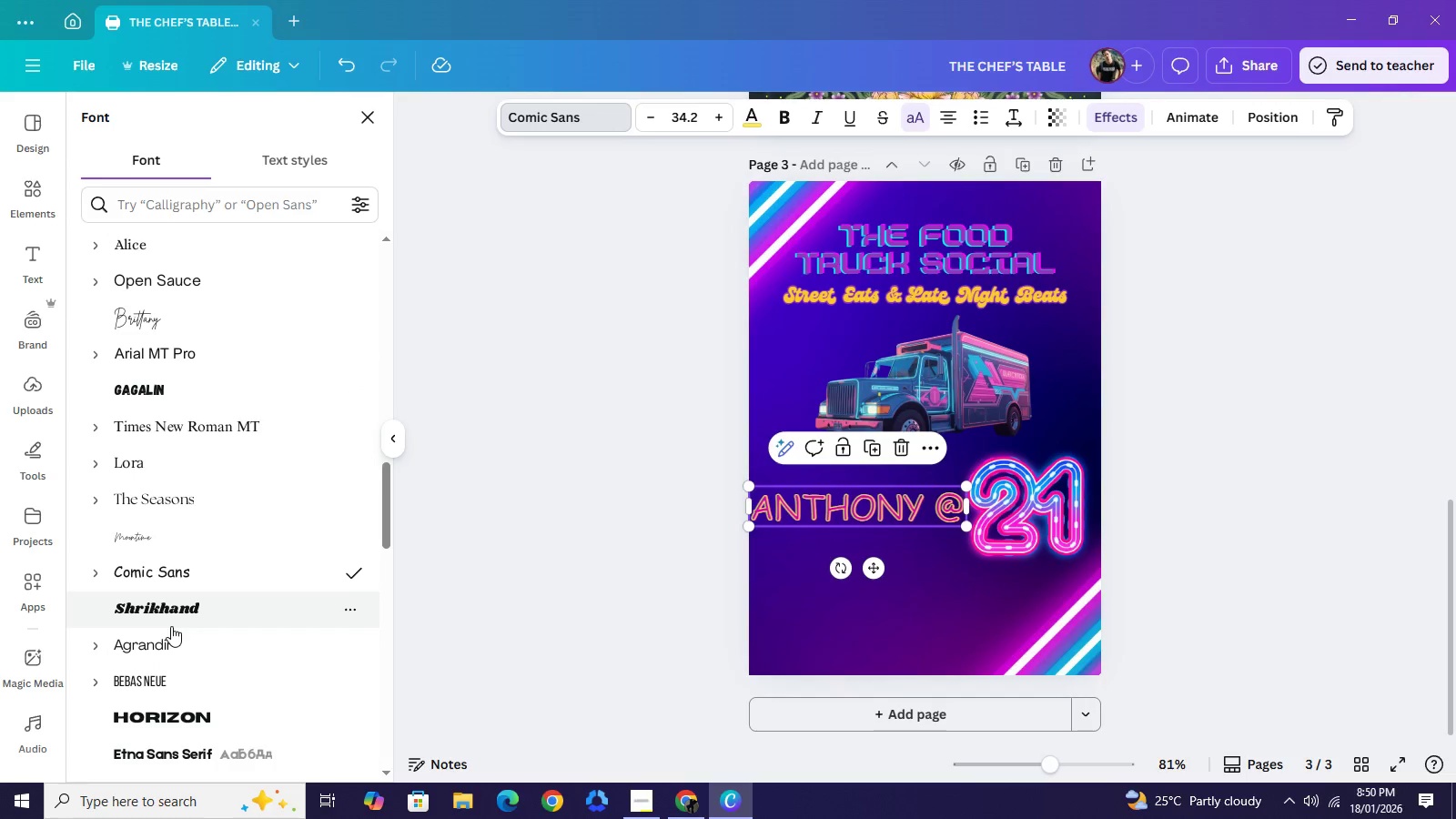 
left_click([171, 626])
 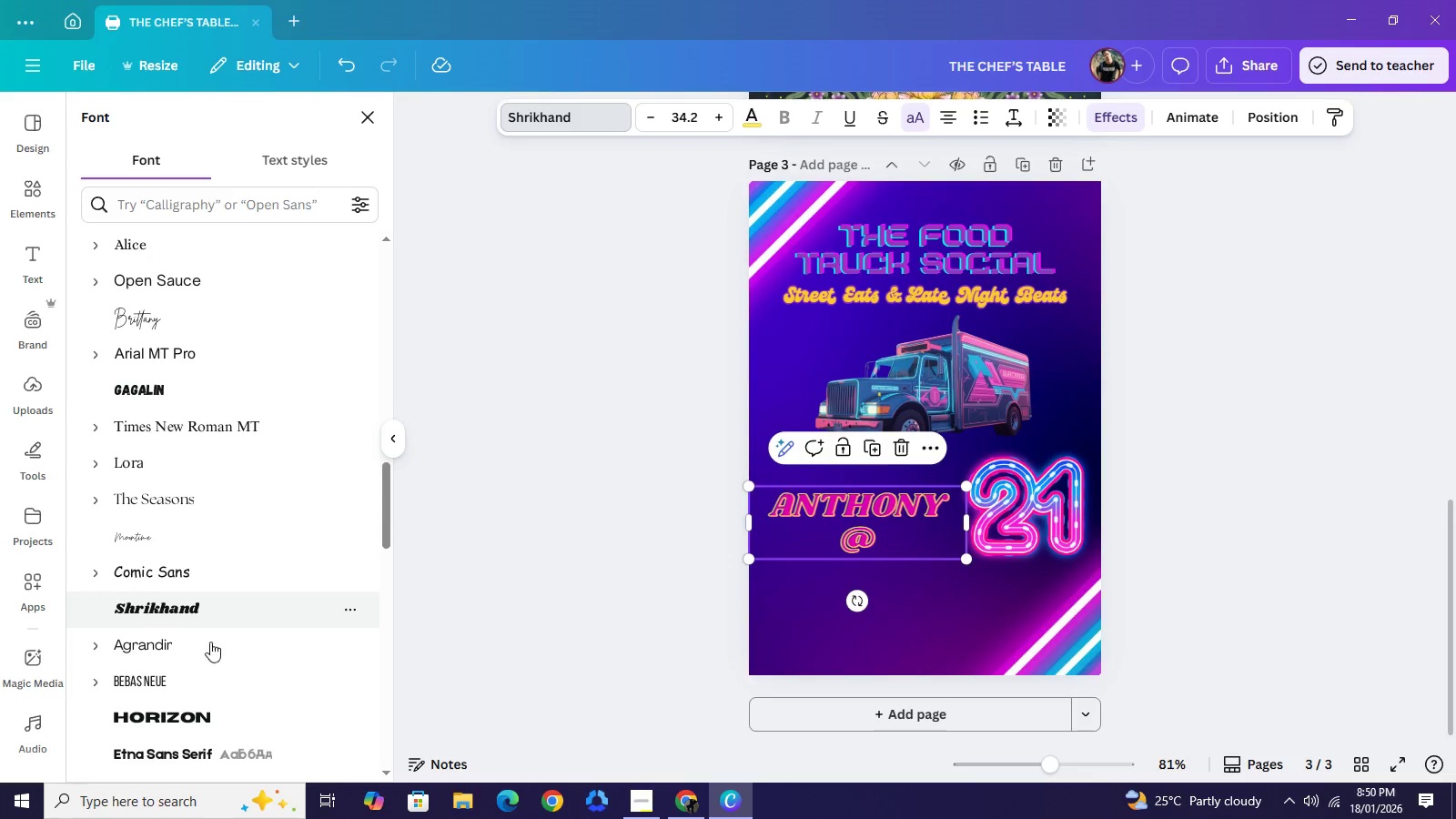 
wait(5.14)
 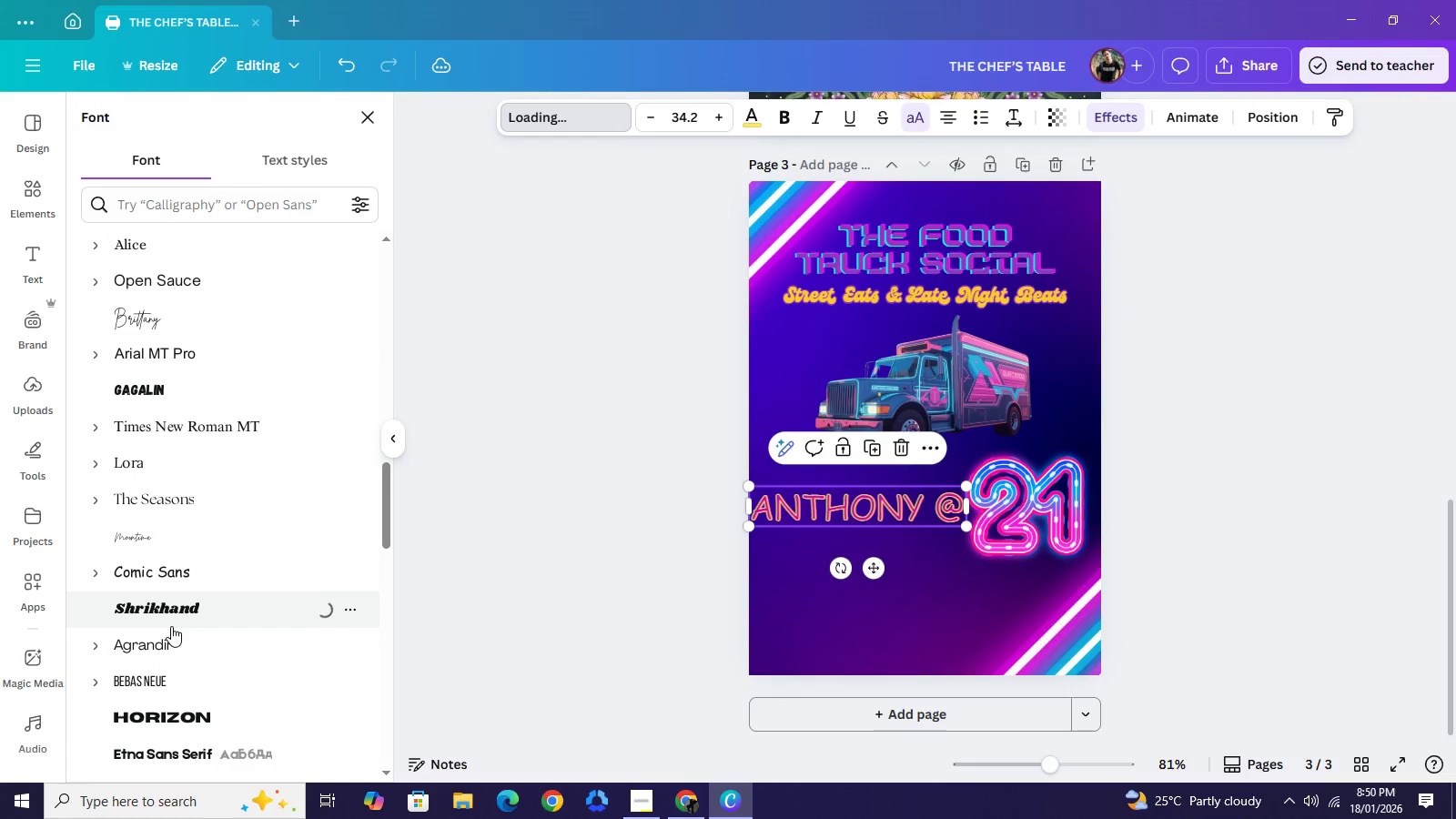 
scroll: coordinate [203, 686], scroll_direction: down, amount: 2.0
 